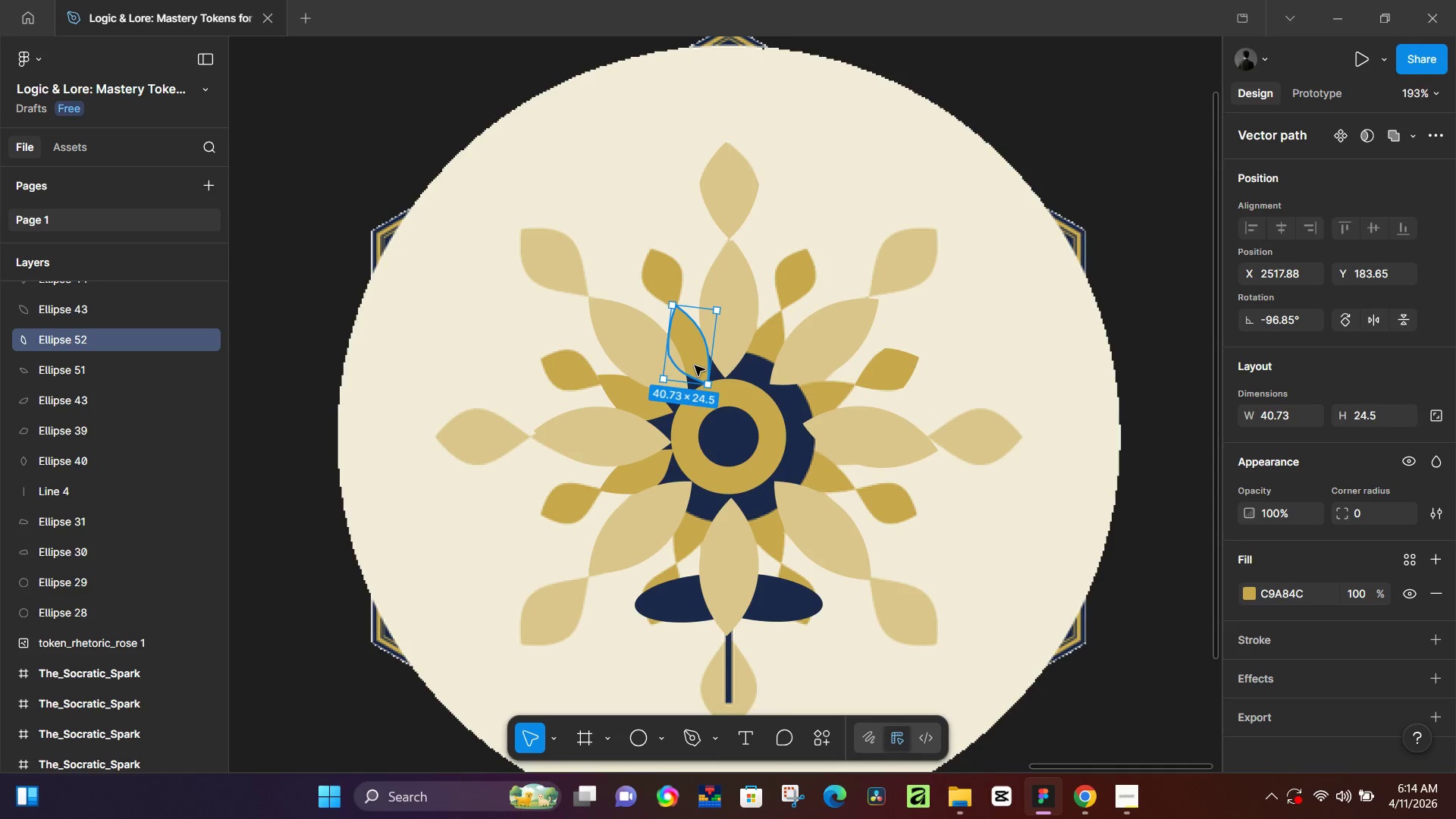 
left_click_drag(start_coordinate=[695, 366], to_coordinate=[698, 369])
 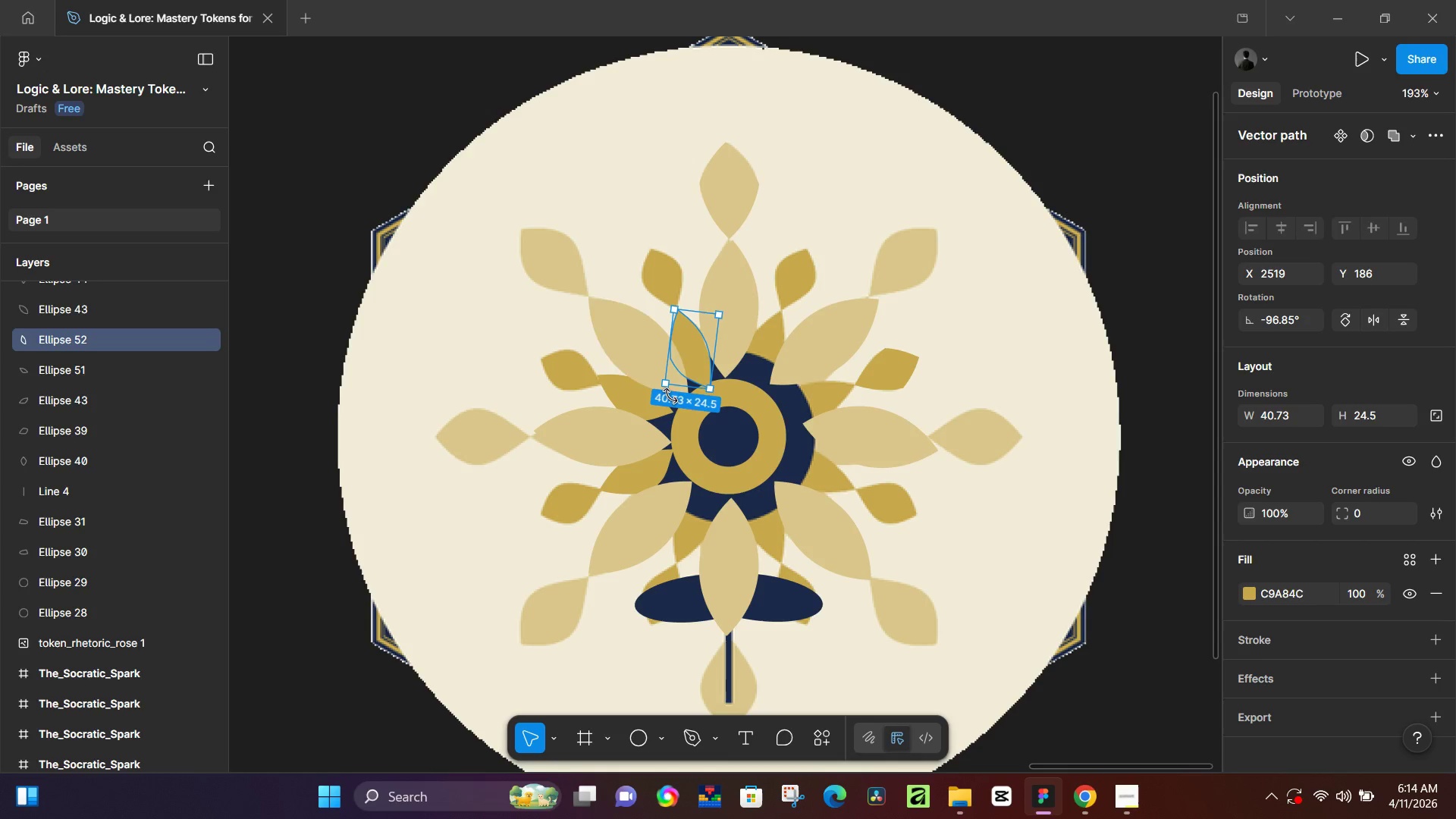 
key(Control+D)
 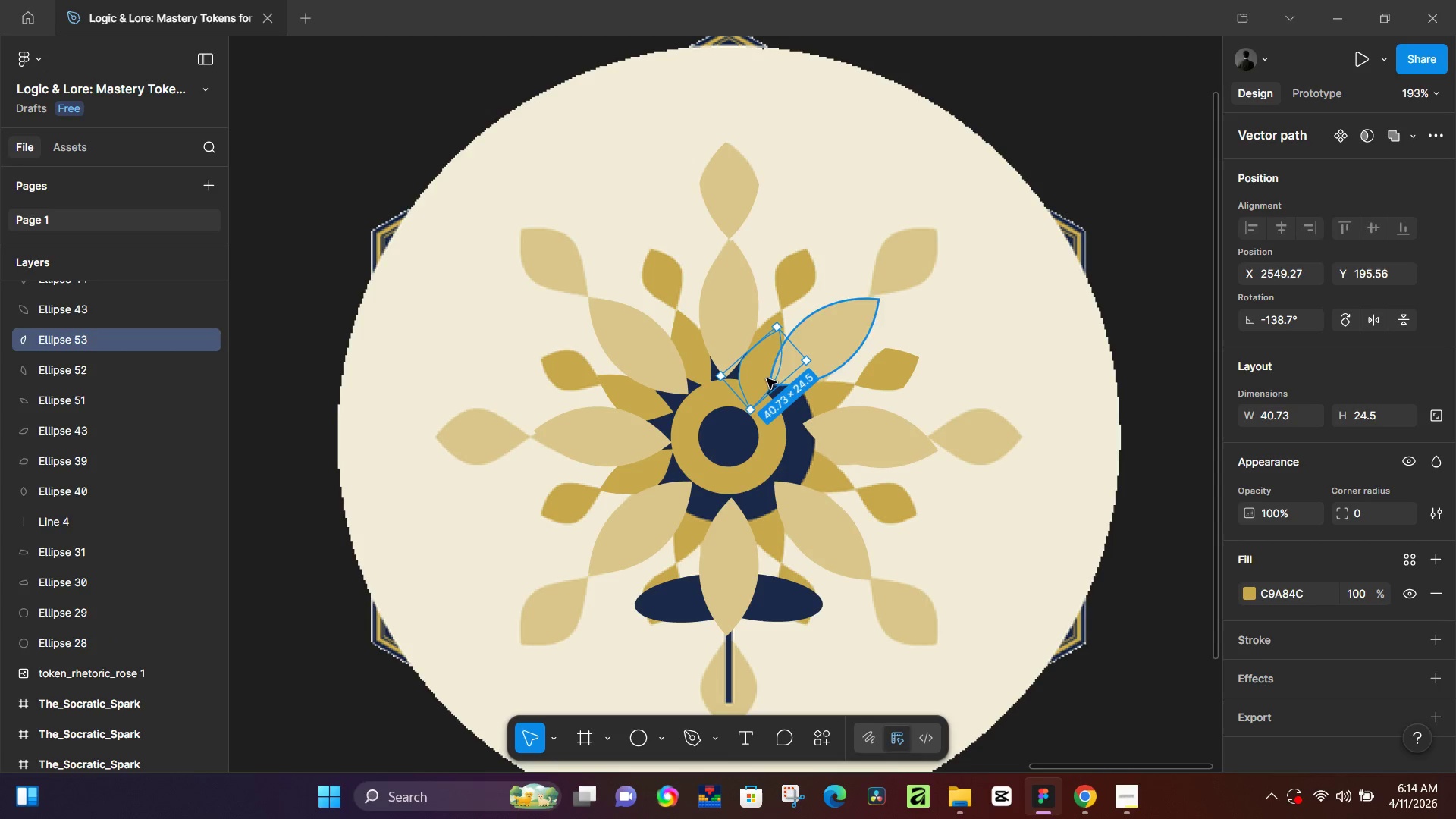 
left_click_drag(start_coordinate=[764, 378], to_coordinate=[766, 359])
 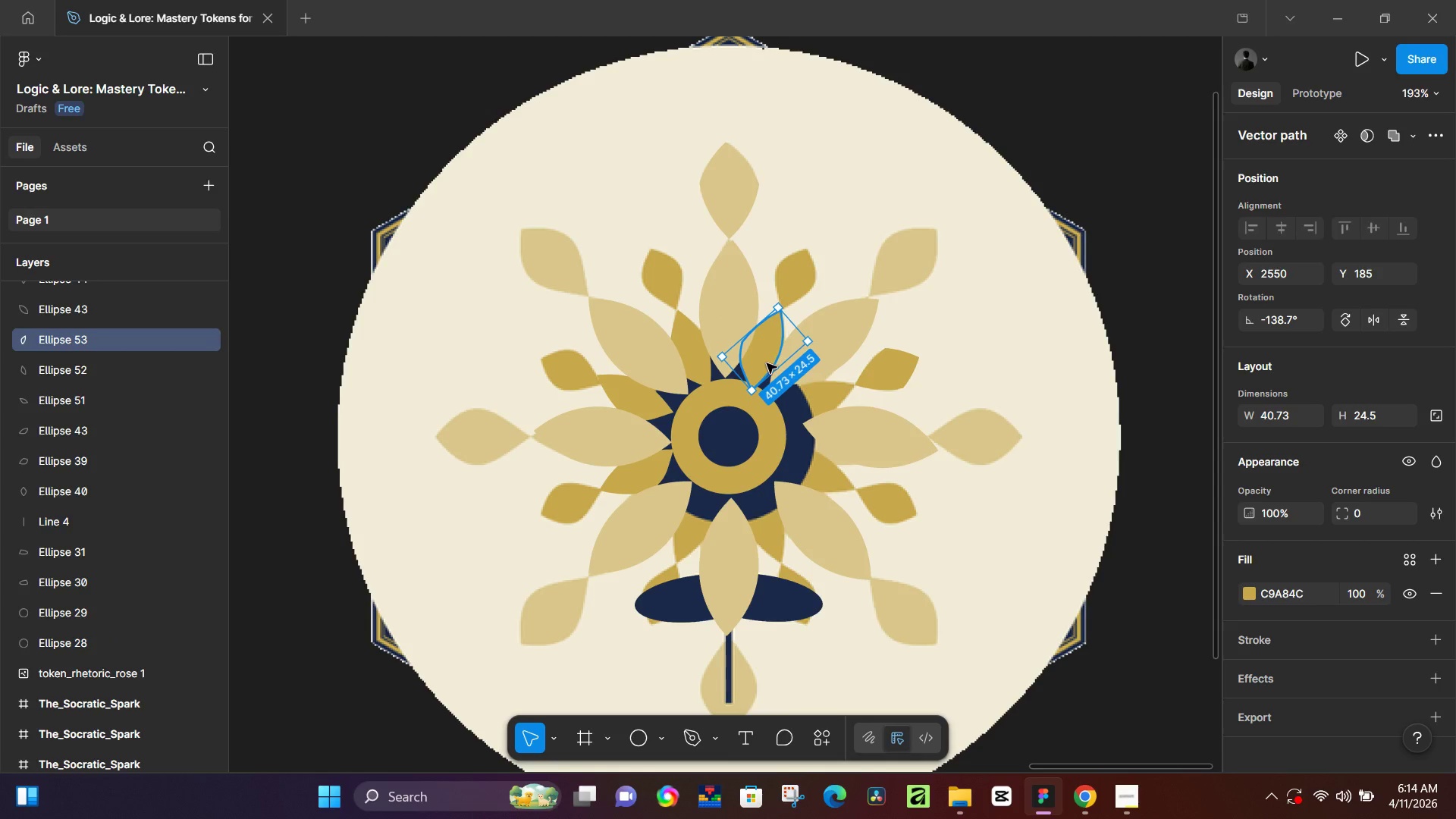 
key(Control+D)
 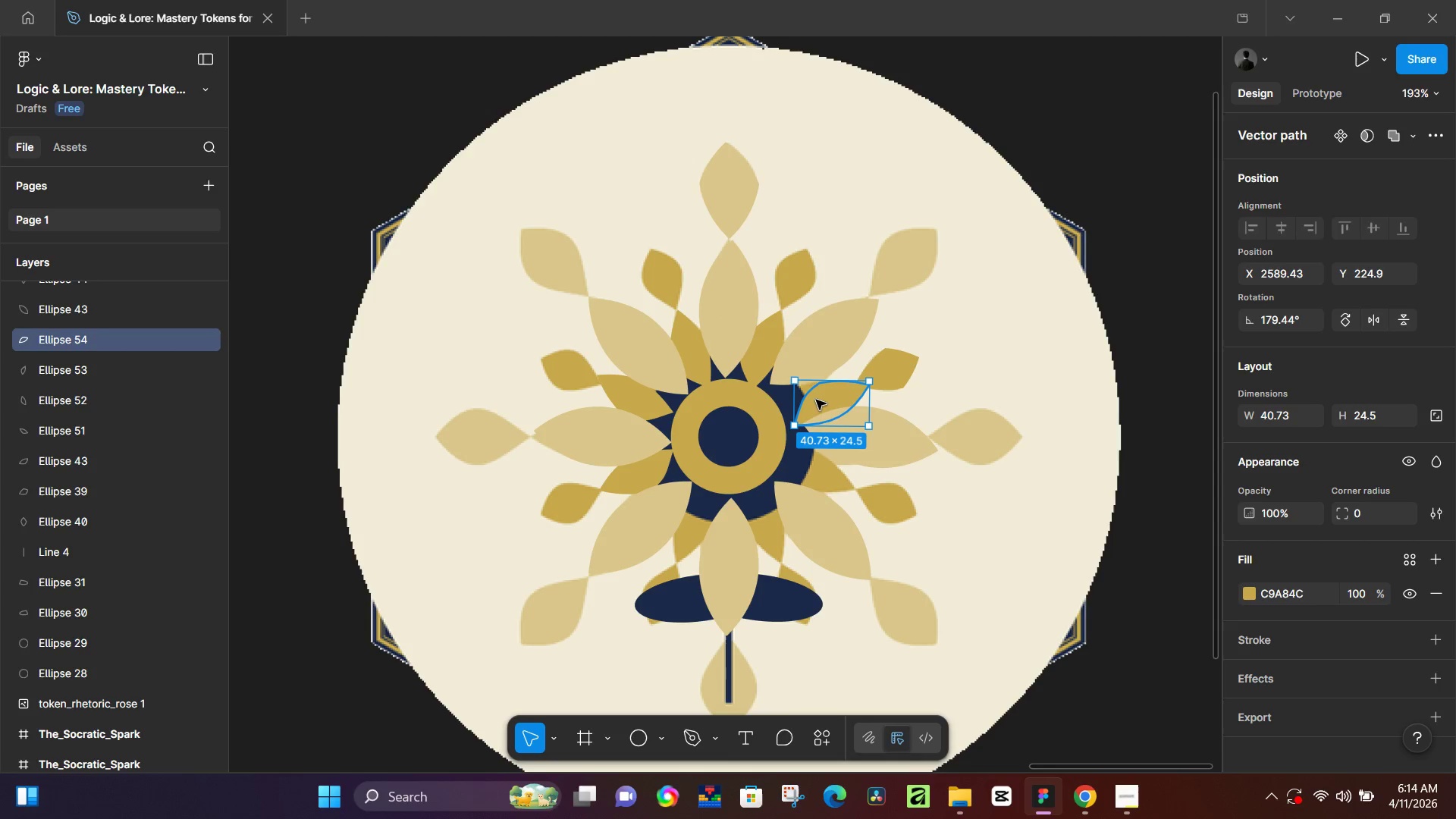 
left_click_drag(start_coordinate=[819, 400], to_coordinate=[807, 397])
 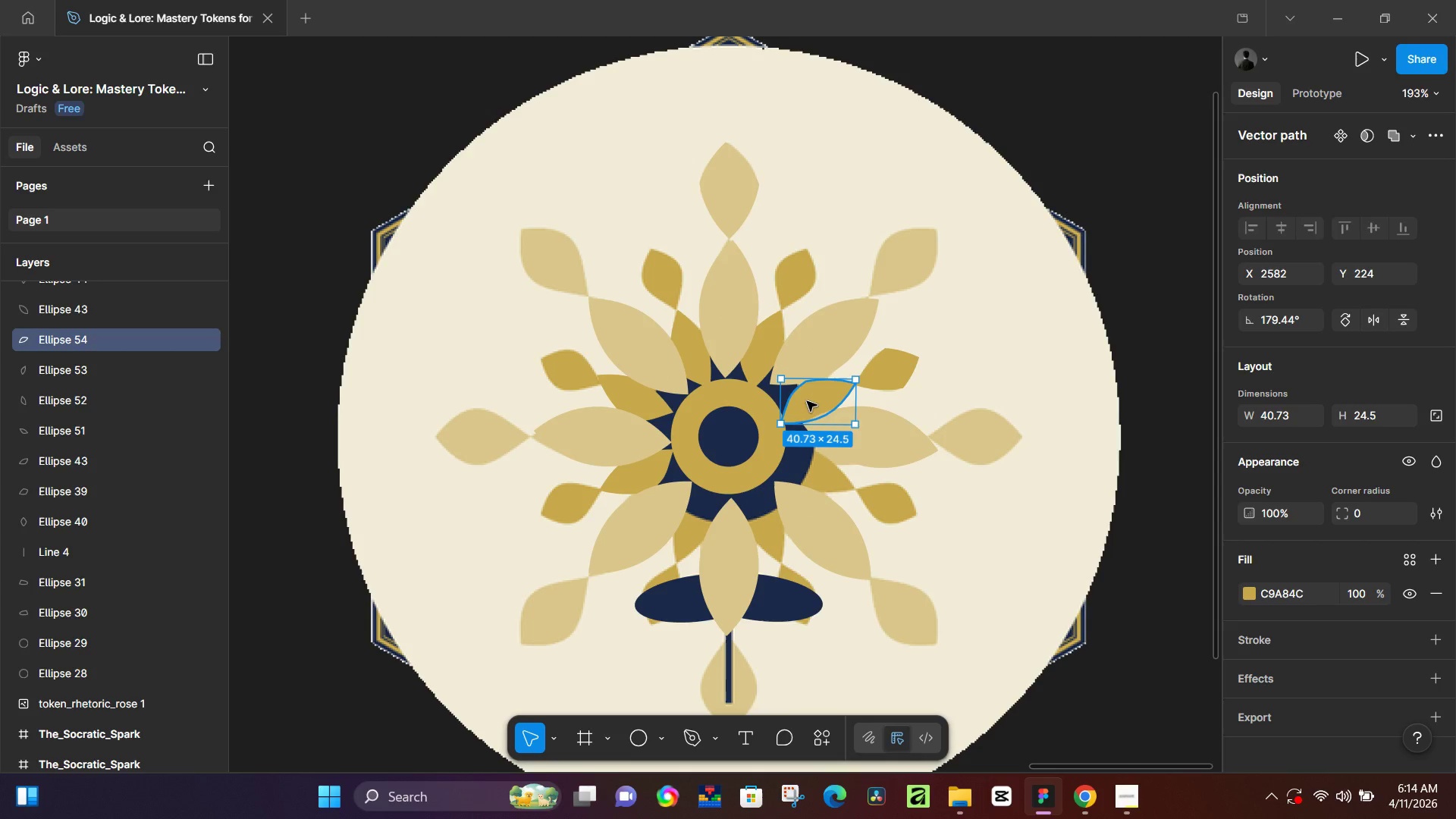 
hold_key(key=ControlLeft, duration=0.89)
 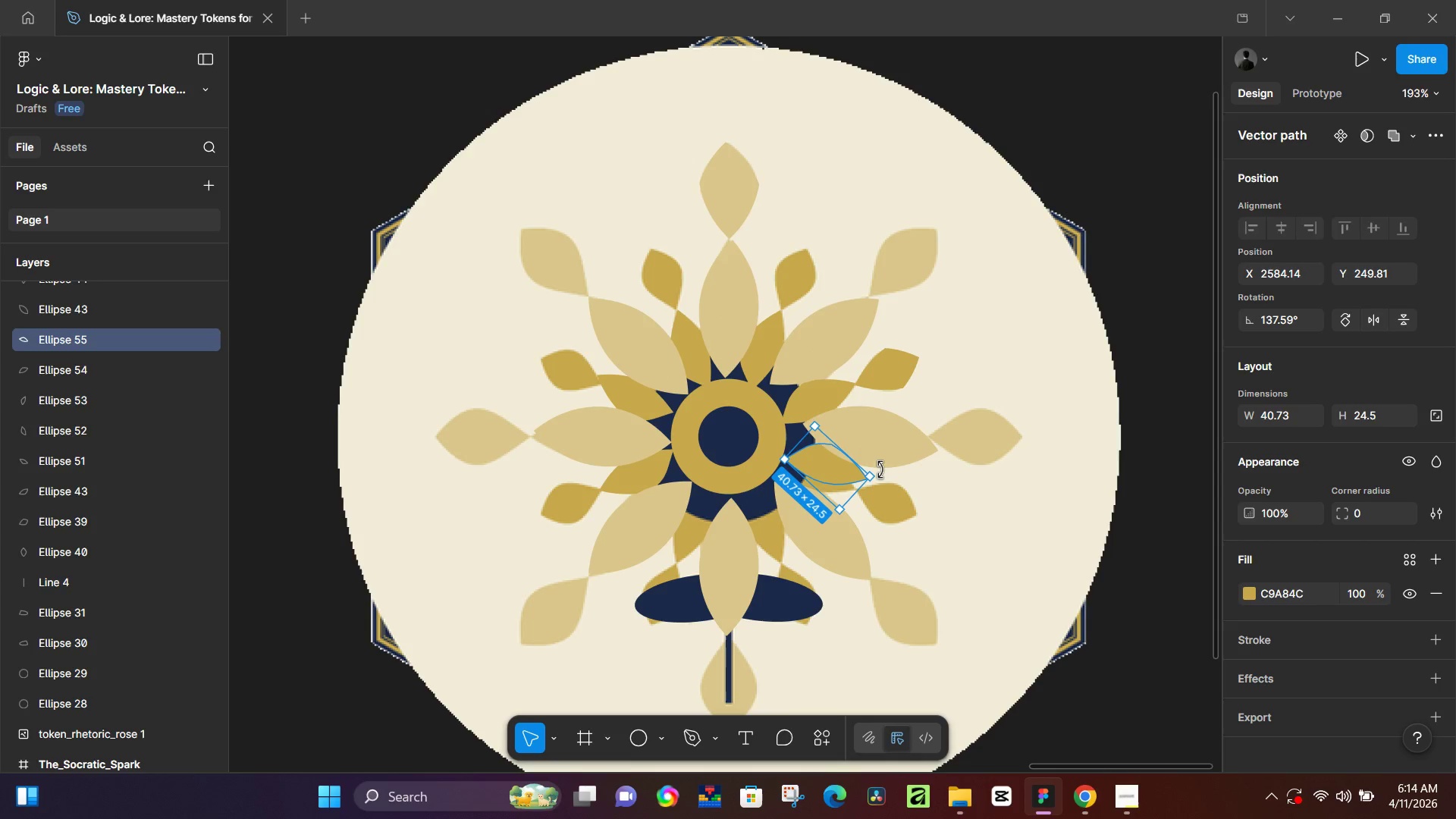 
hold_key(key=D, duration=4.27)
 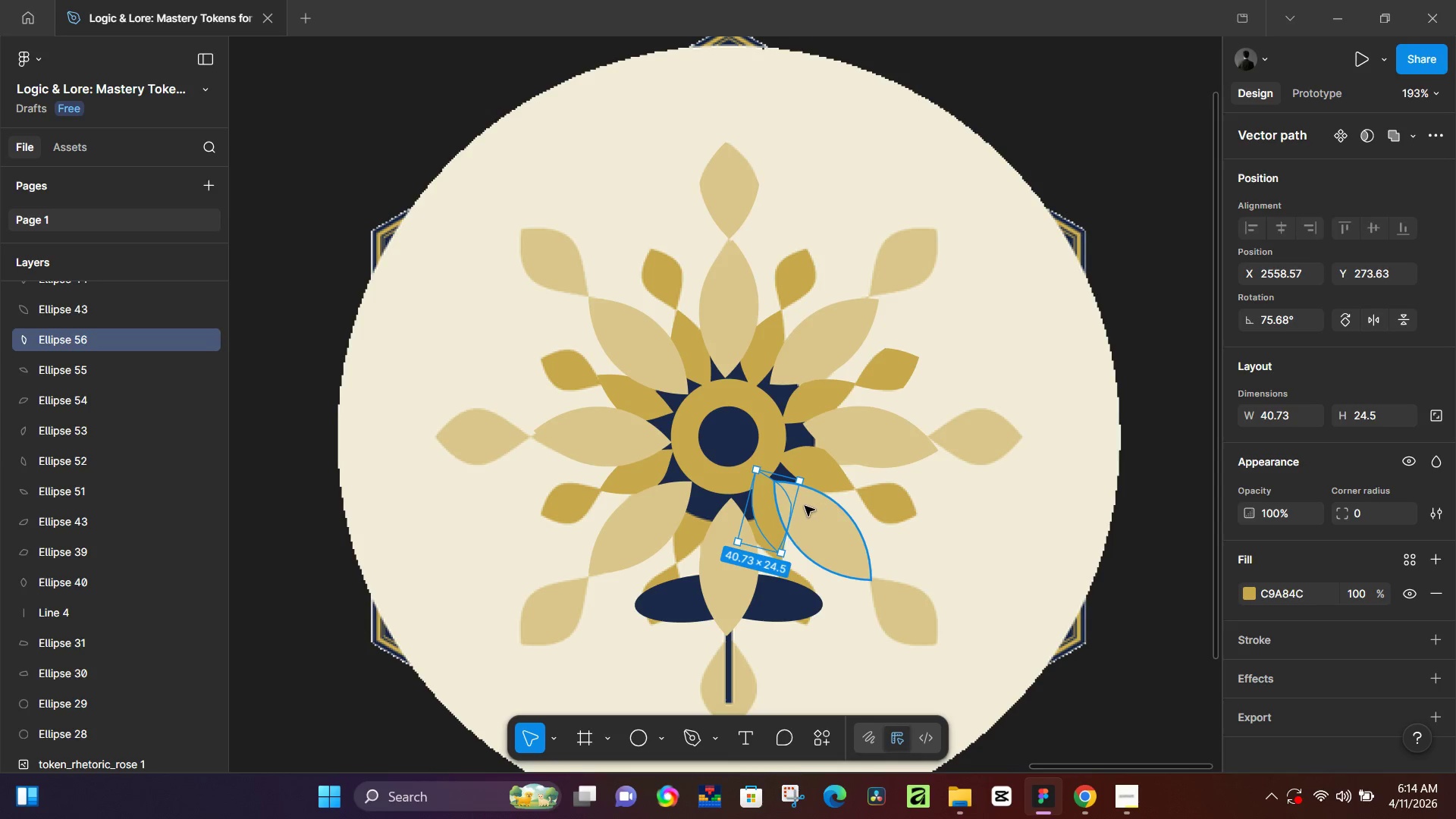 
left_click_drag(start_coordinate=[881, 469], to_coordinate=[885, 480])
 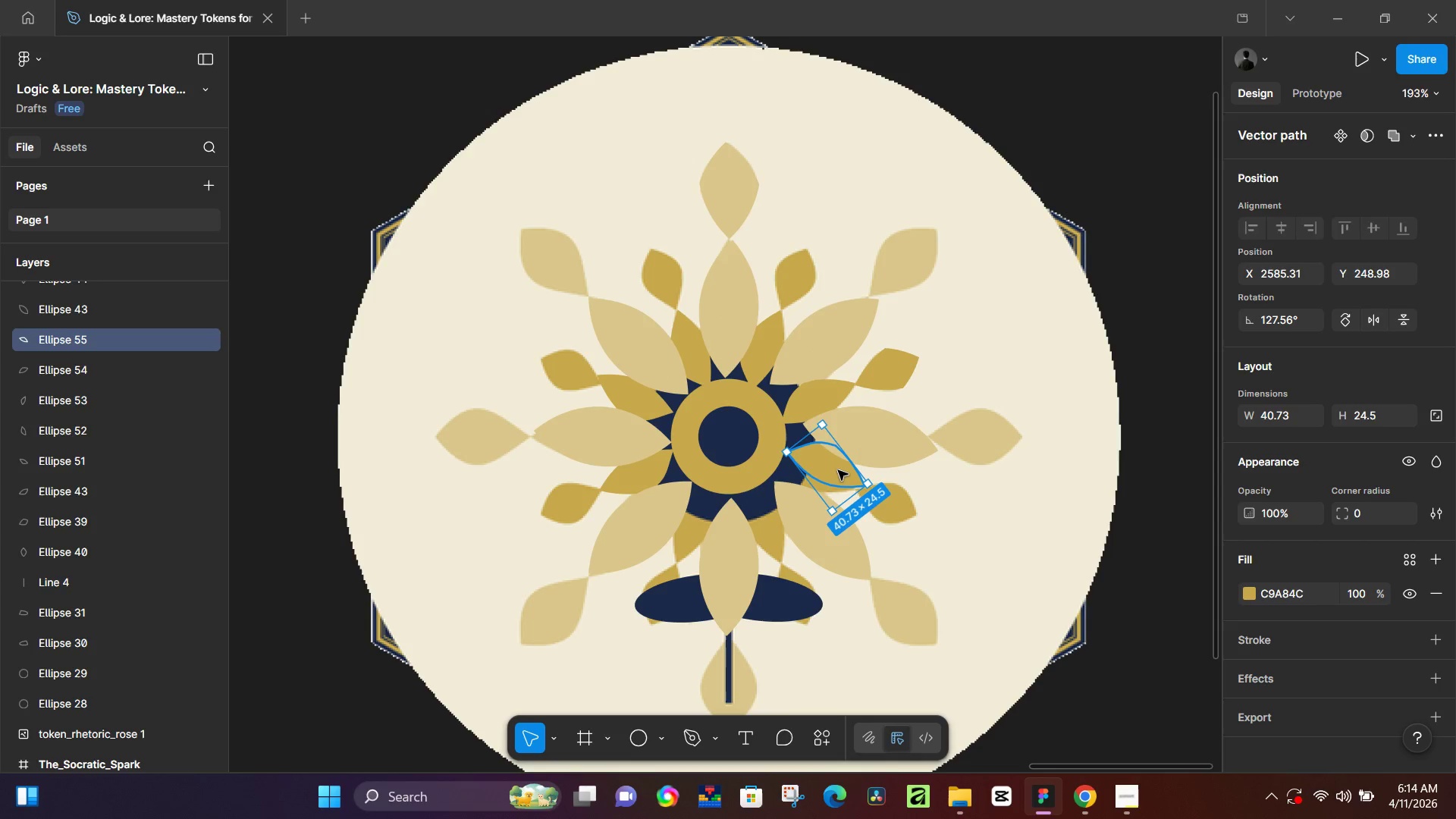 
left_click_drag(start_coordinate=[837, 469], to_coordinate=[824, 472])
 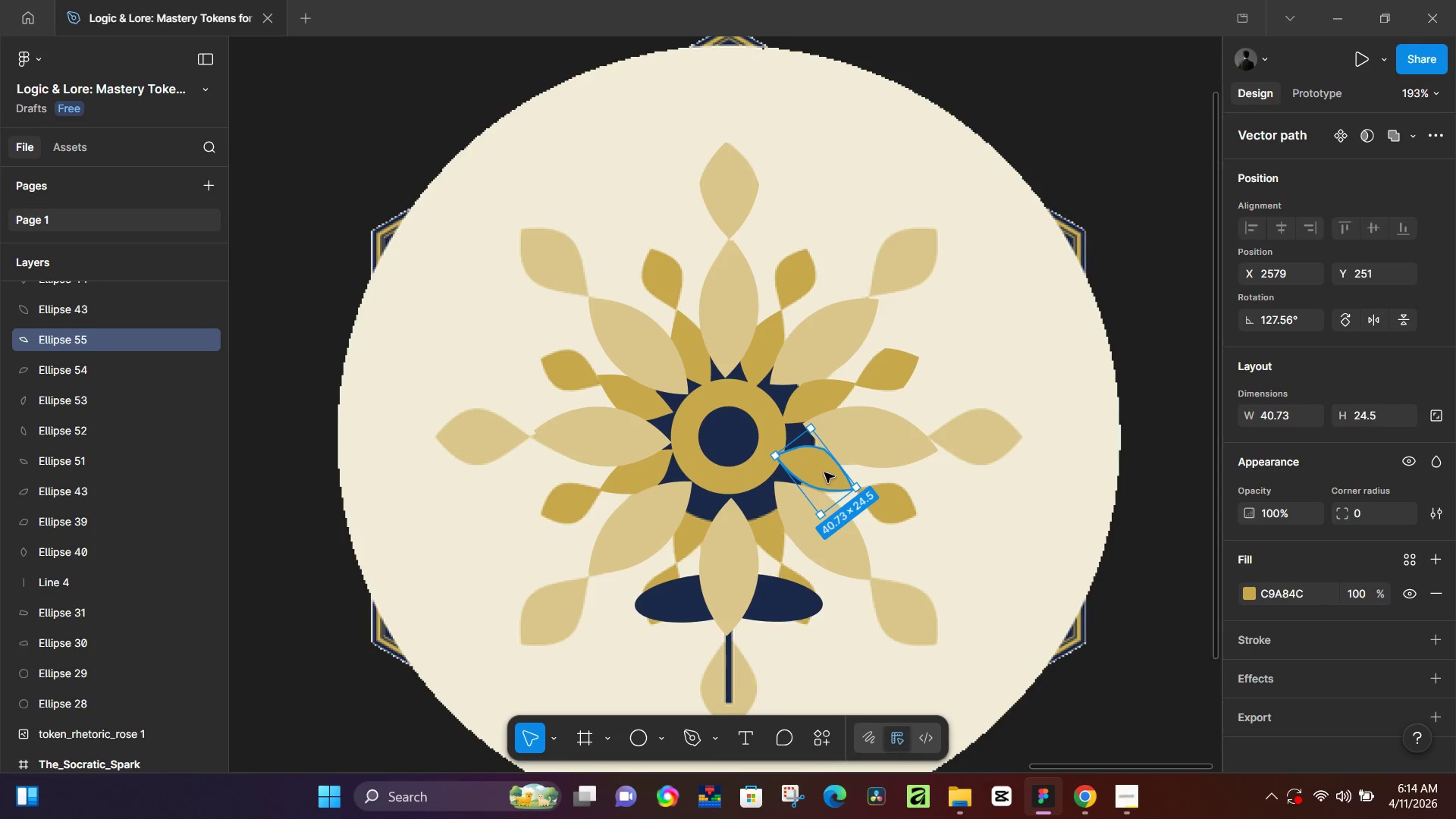 
hold_key(key=ControlLeft, duration=0.72)
 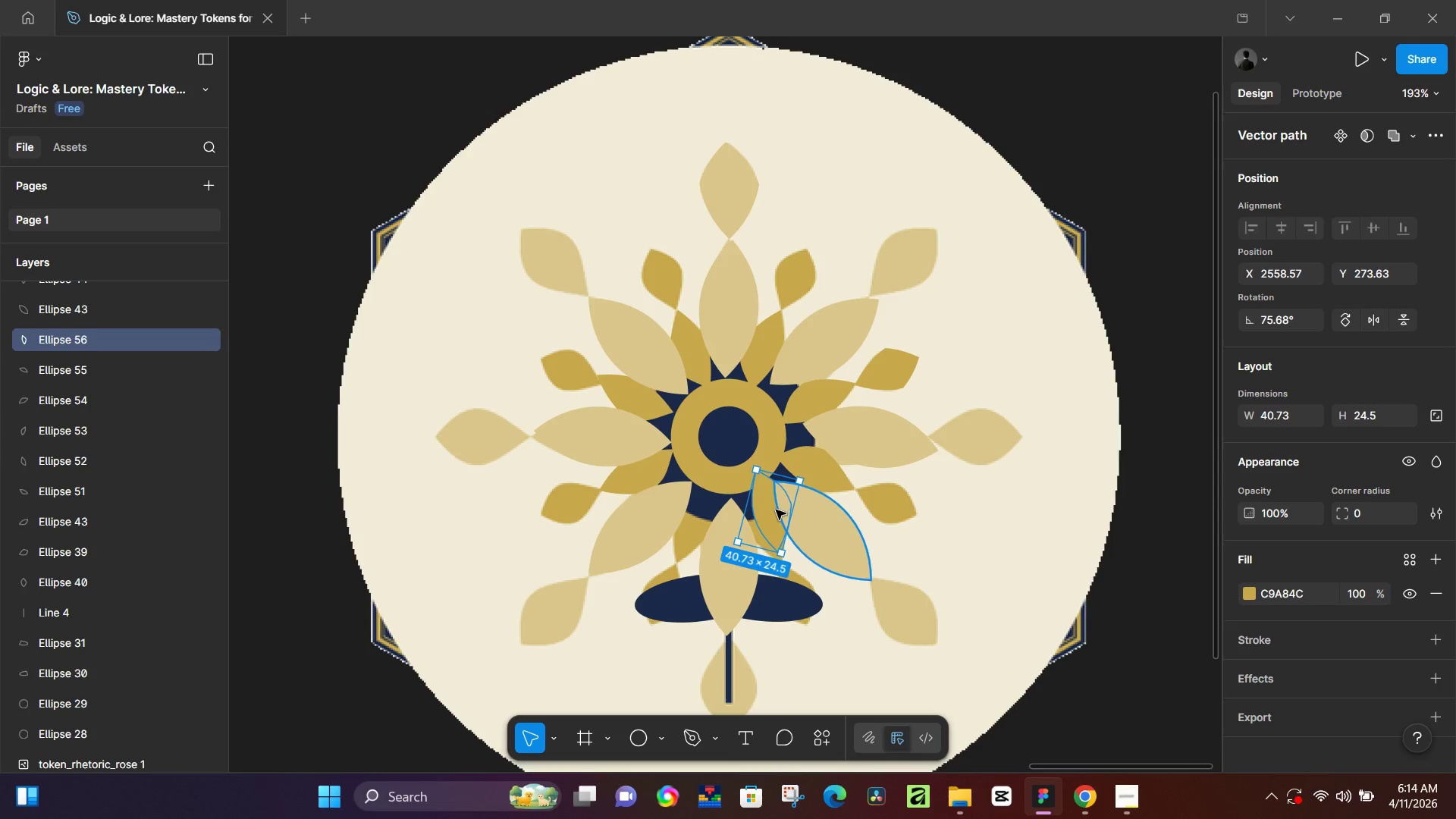 
left_click_drag(start_coordinate=[776, 510], to_coordinate=[774, 524])
 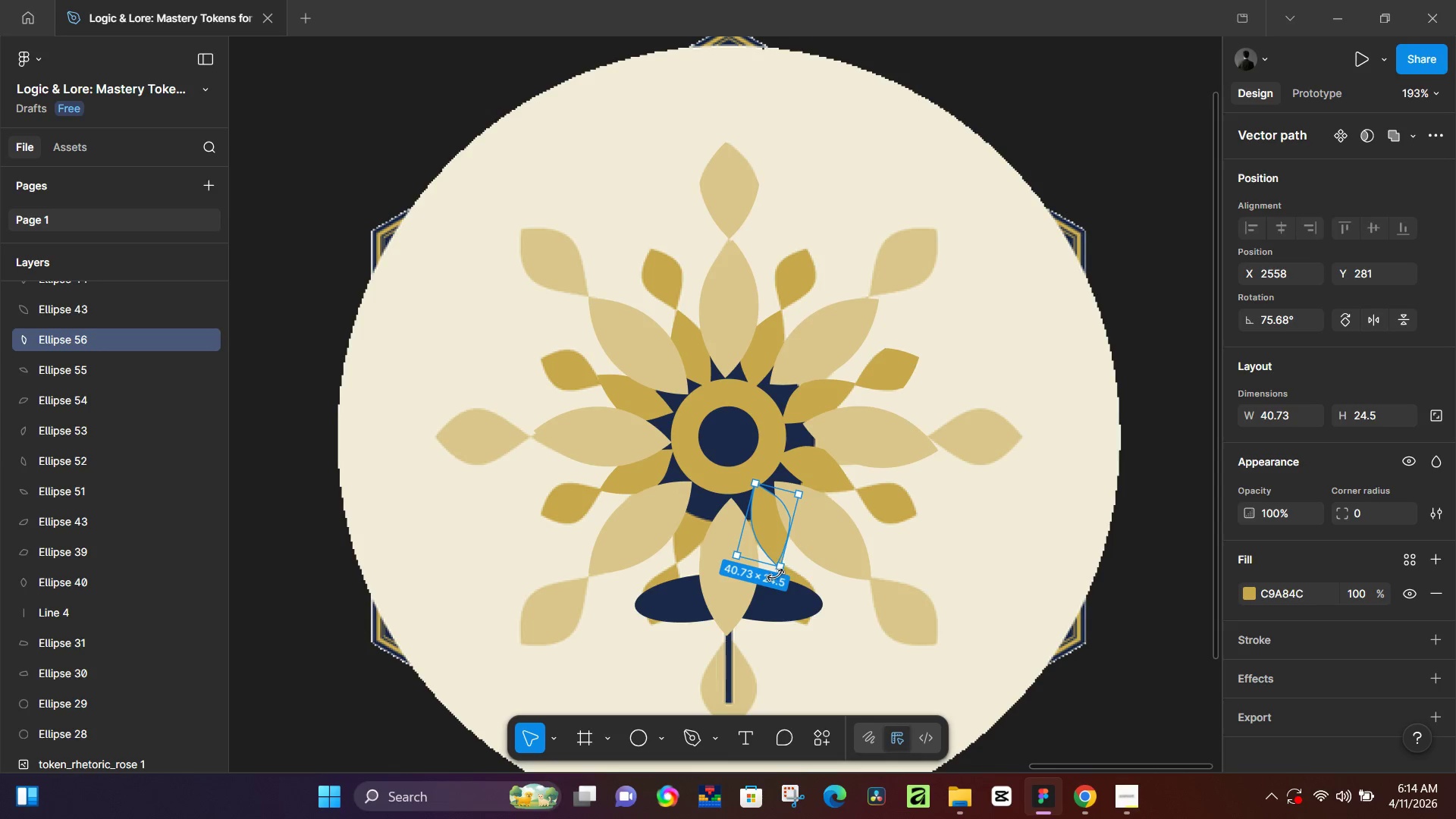 
left_click_drag(start_coordinate=[778, 575], to_coordinate=[789, 575])
 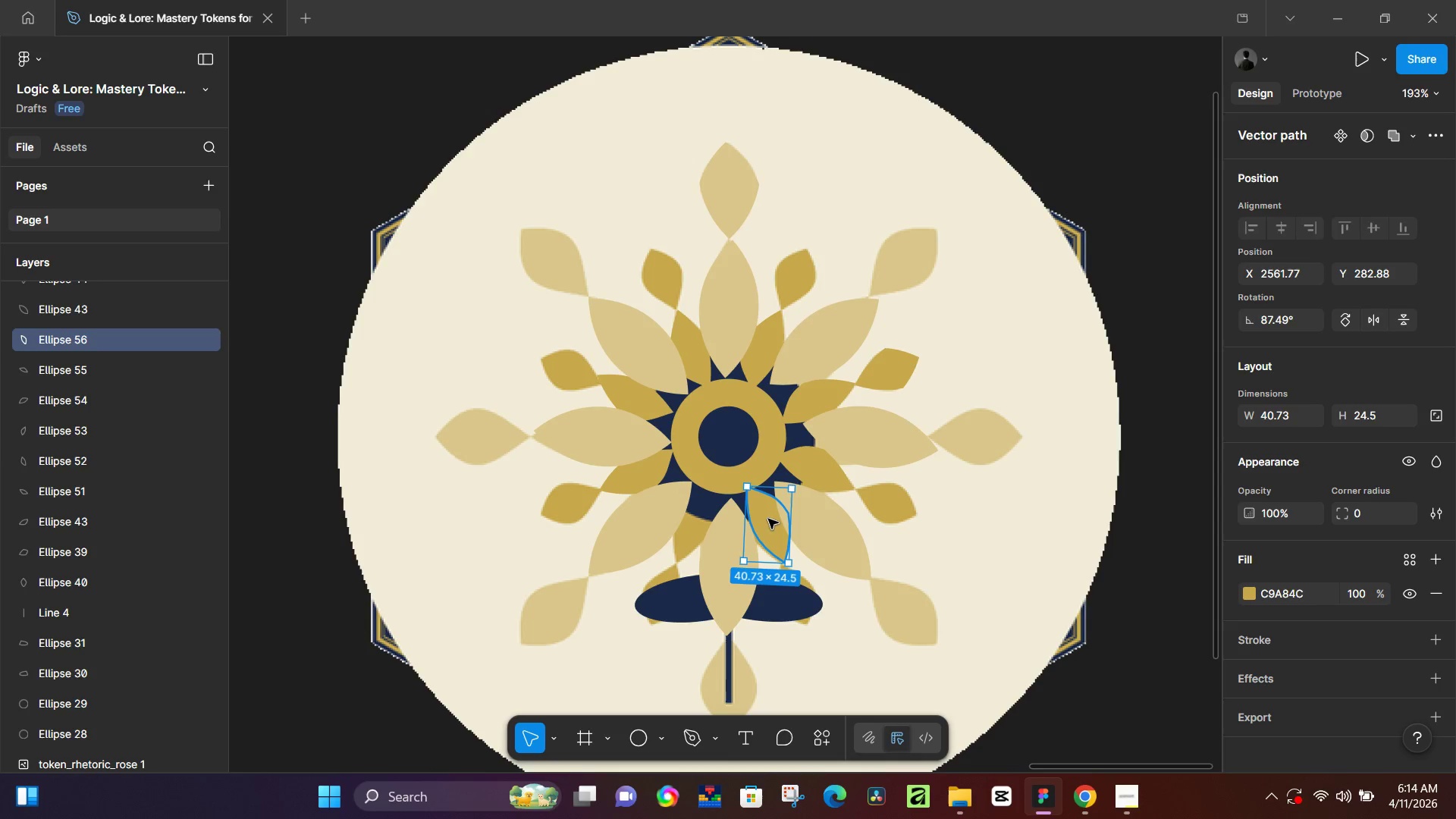 
left_click_drag(start_coordinate=[768, 519], to_coordinate=[765, 523])
 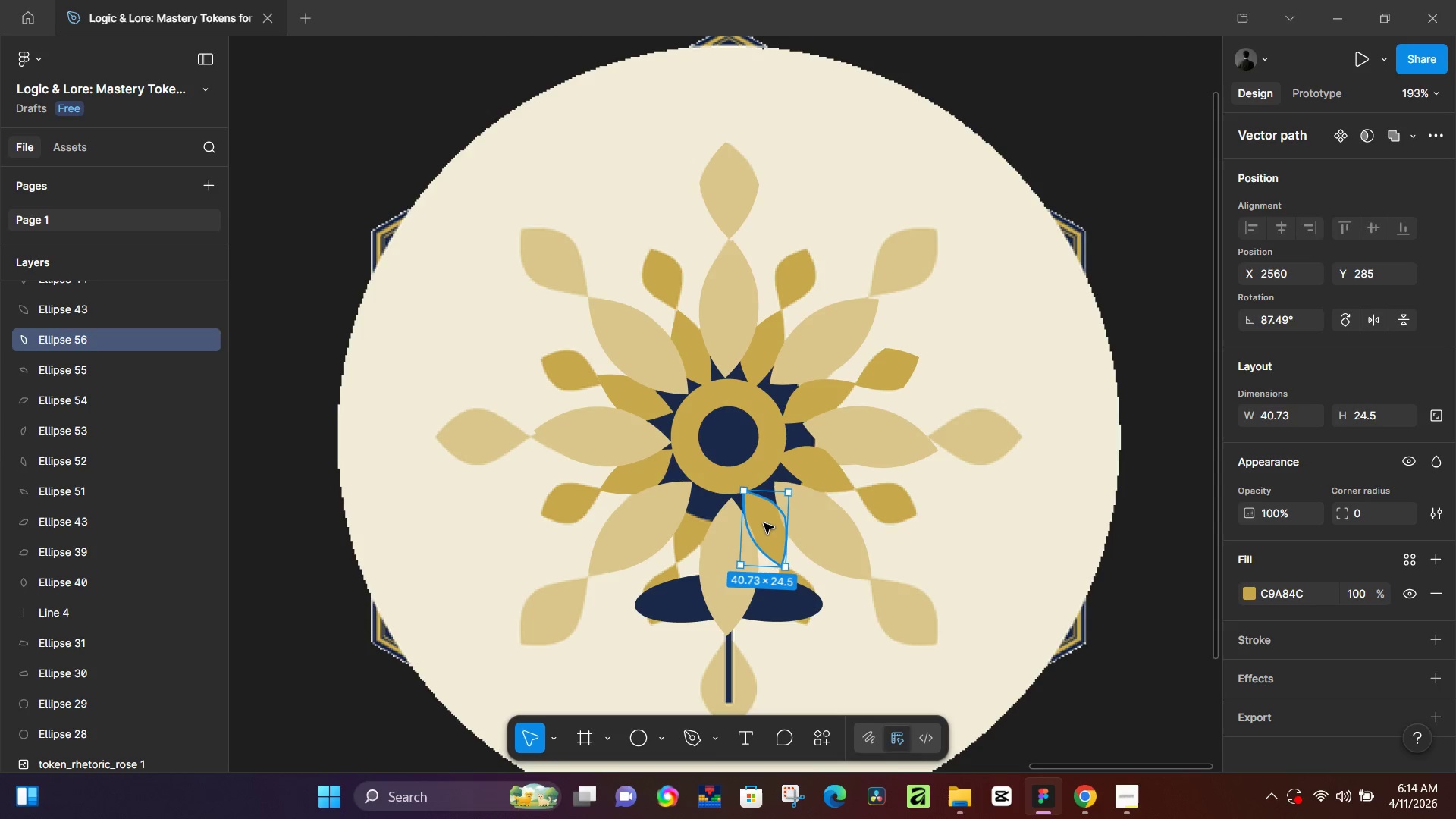 
key(Control+D)
 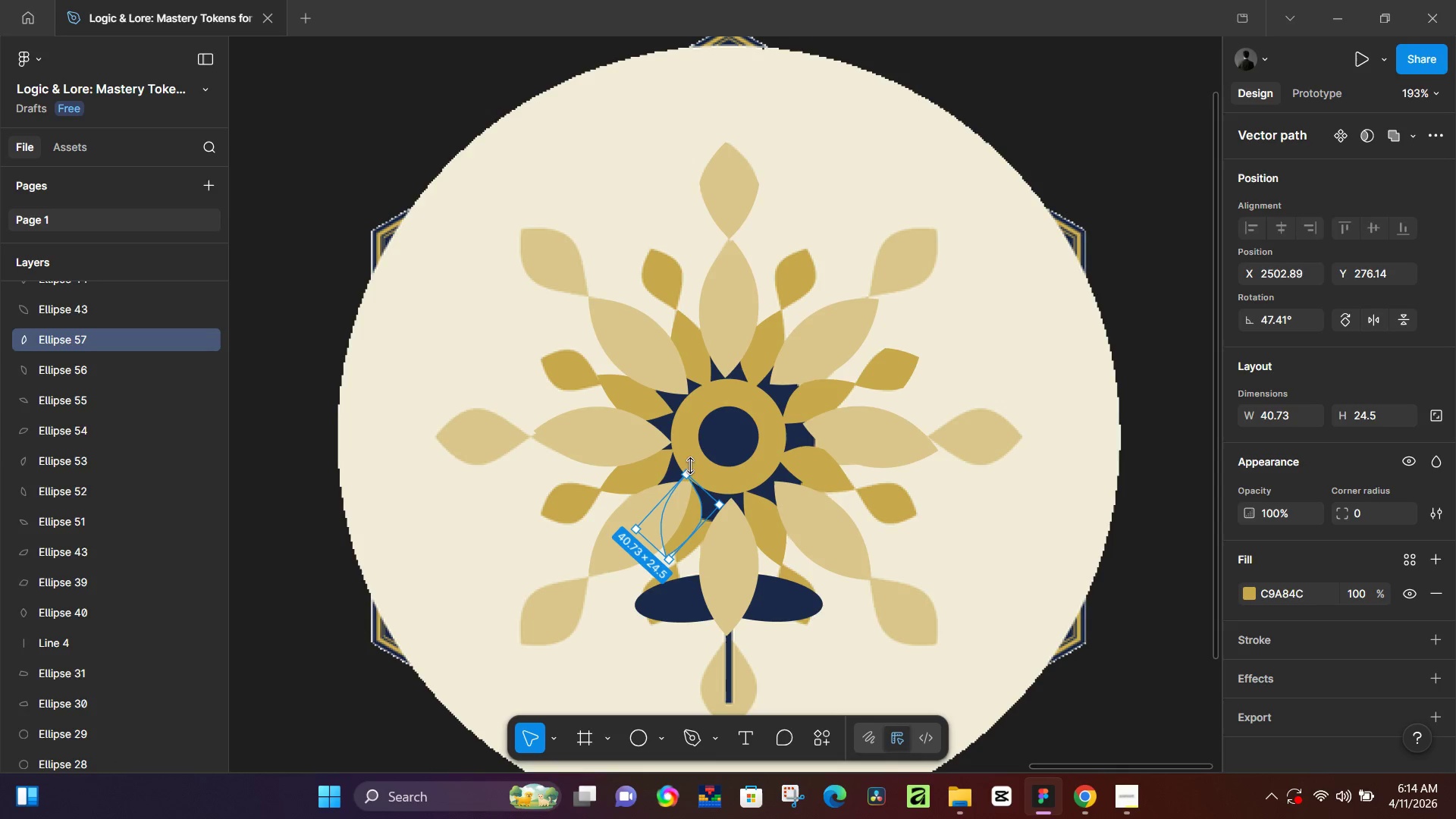 
left_click_drag(start_coordinate=[689, 463], to_coordinate=[699, 466])
 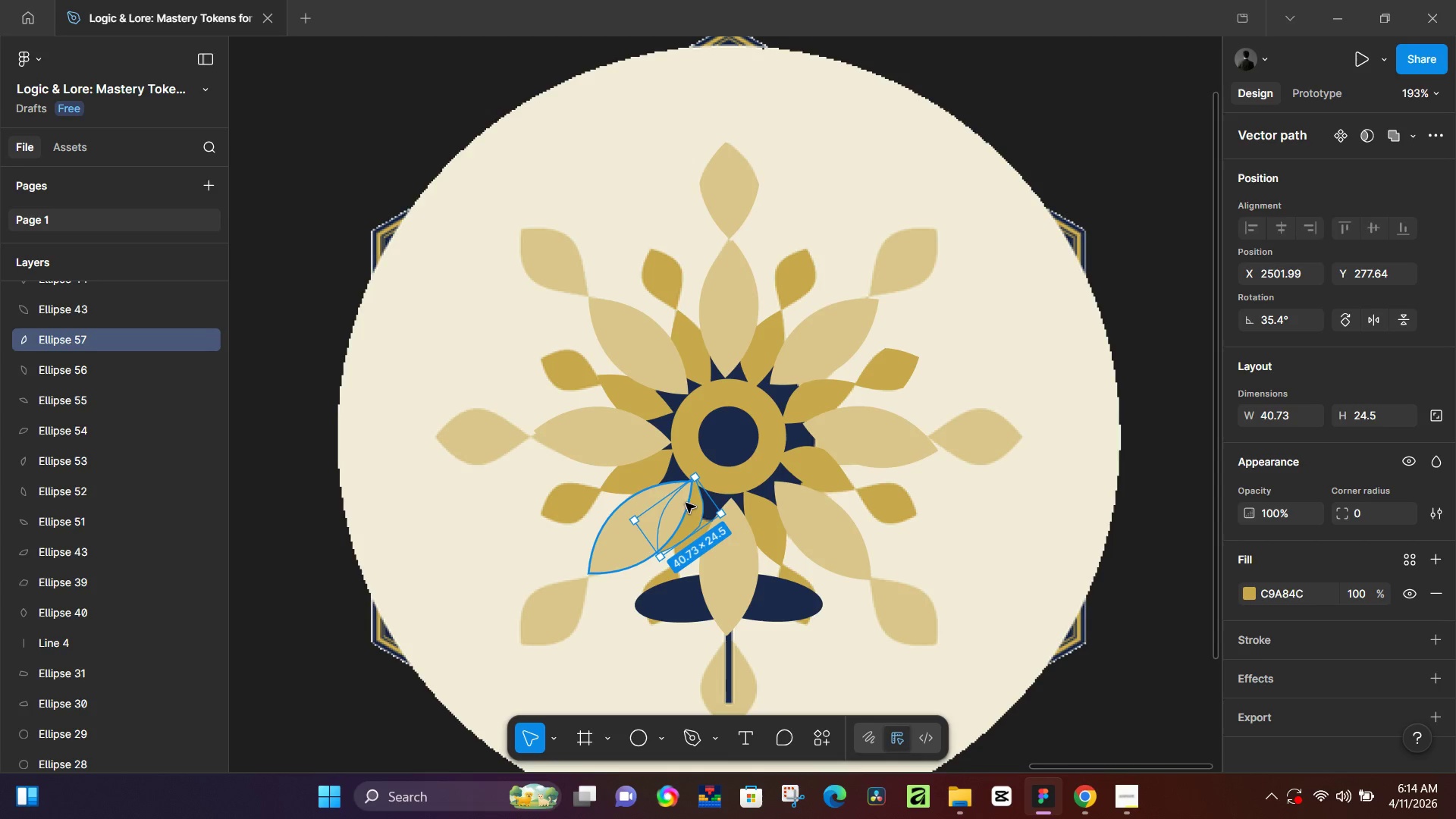 
left_click_drag(start_coordinate=[686, 509], to_coordinate=[700, 523])
 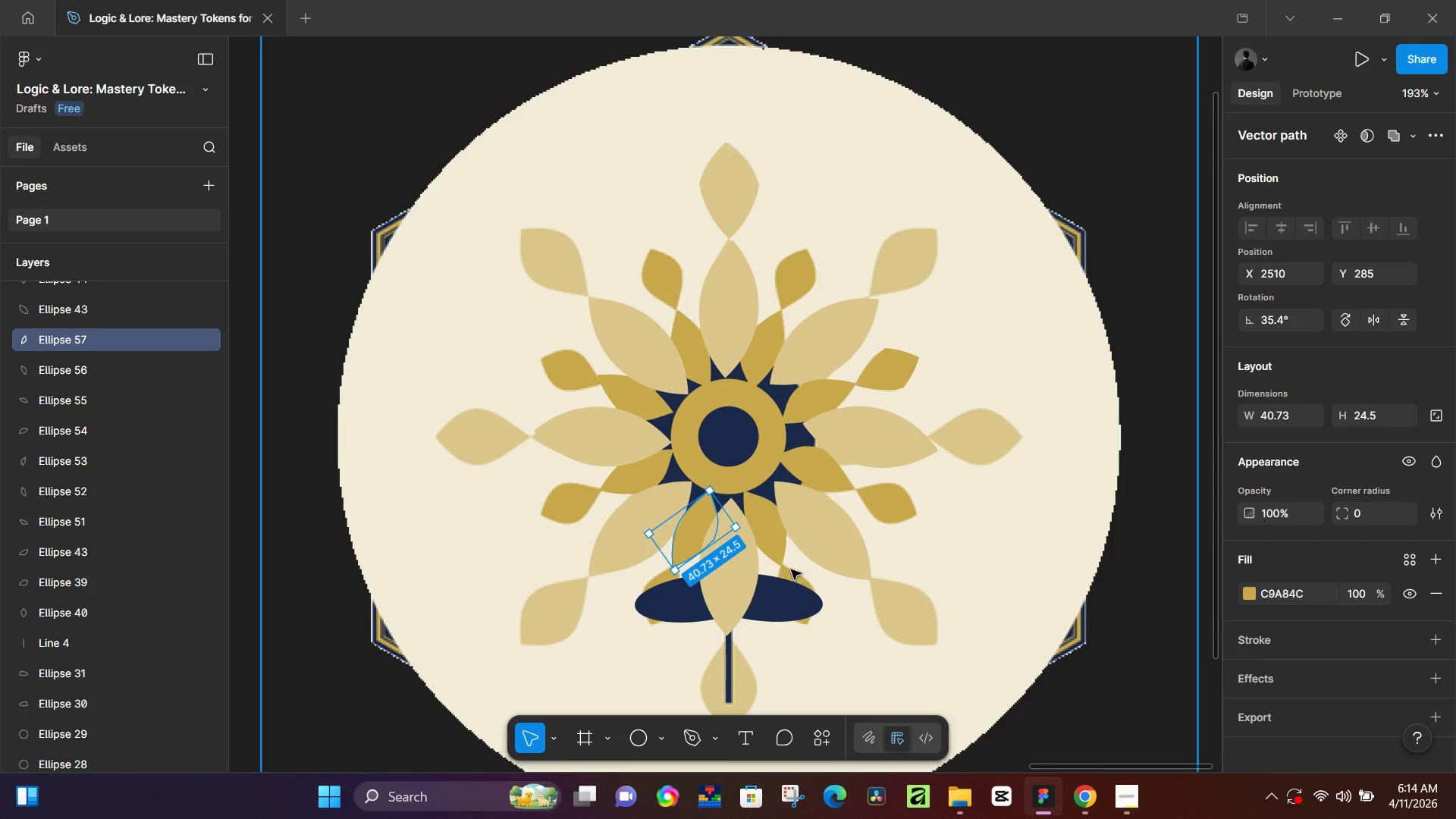 
wait(5.56)
 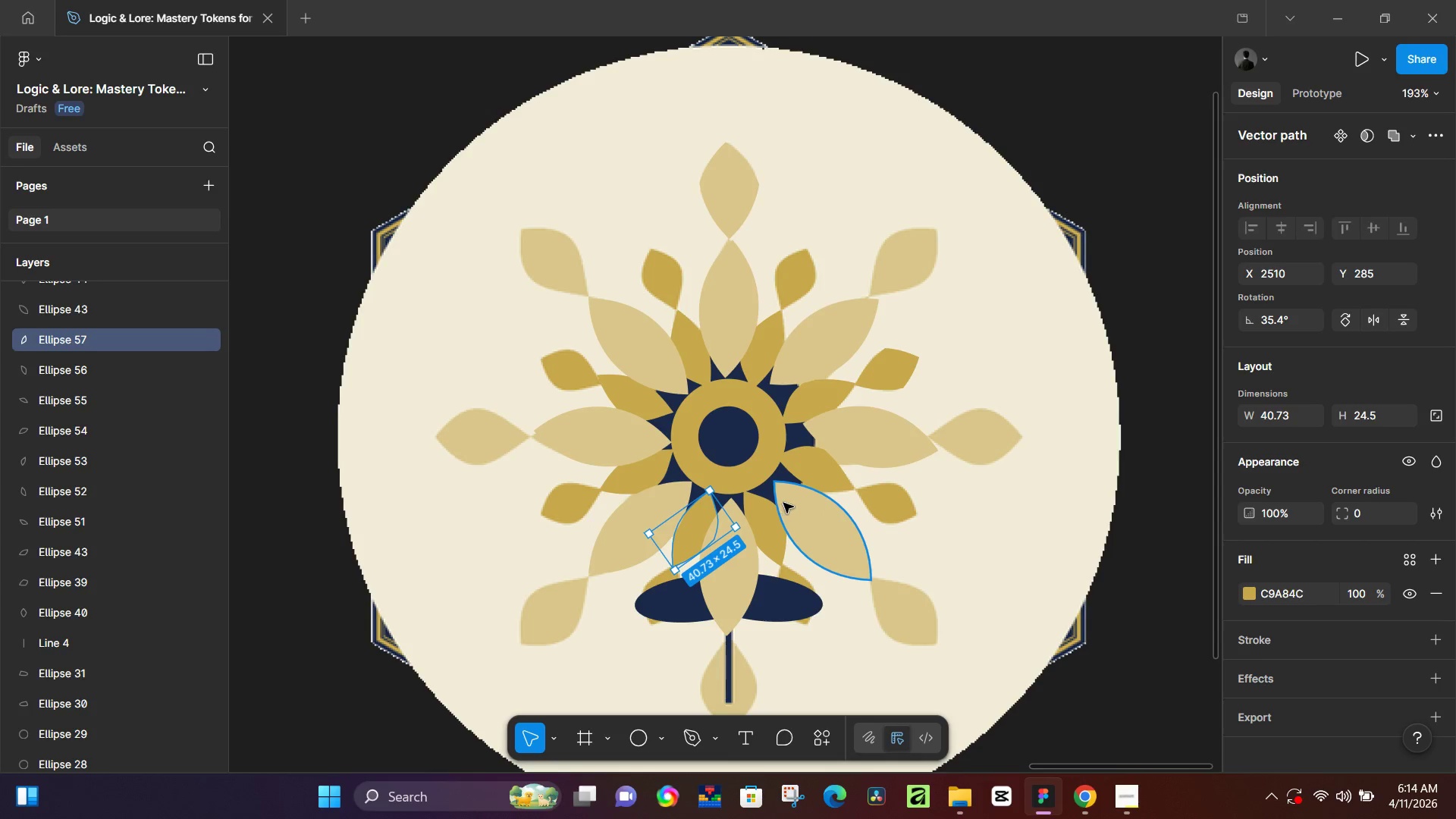 
left_click([891, 374])
 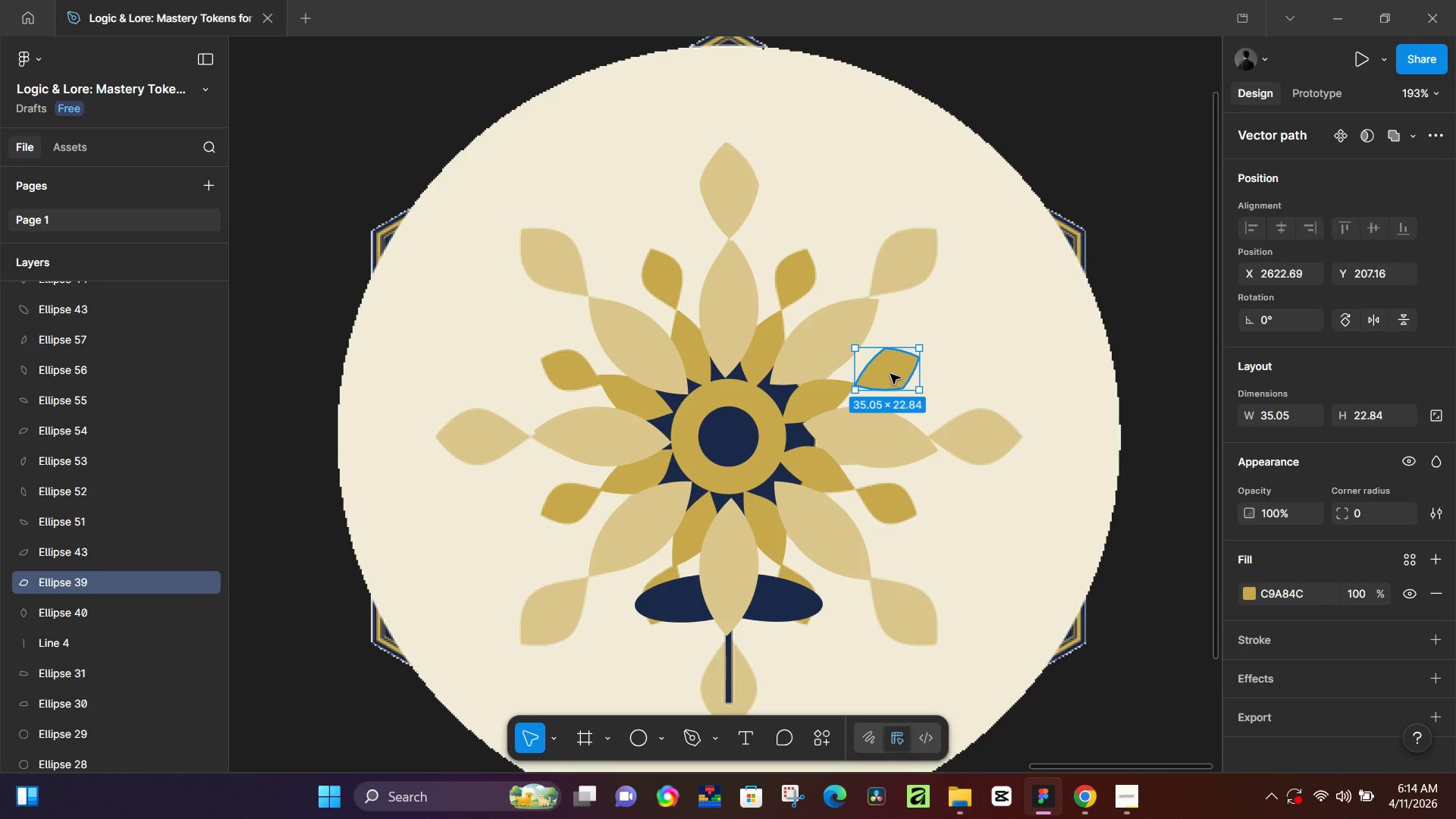 
key(Control+D)
 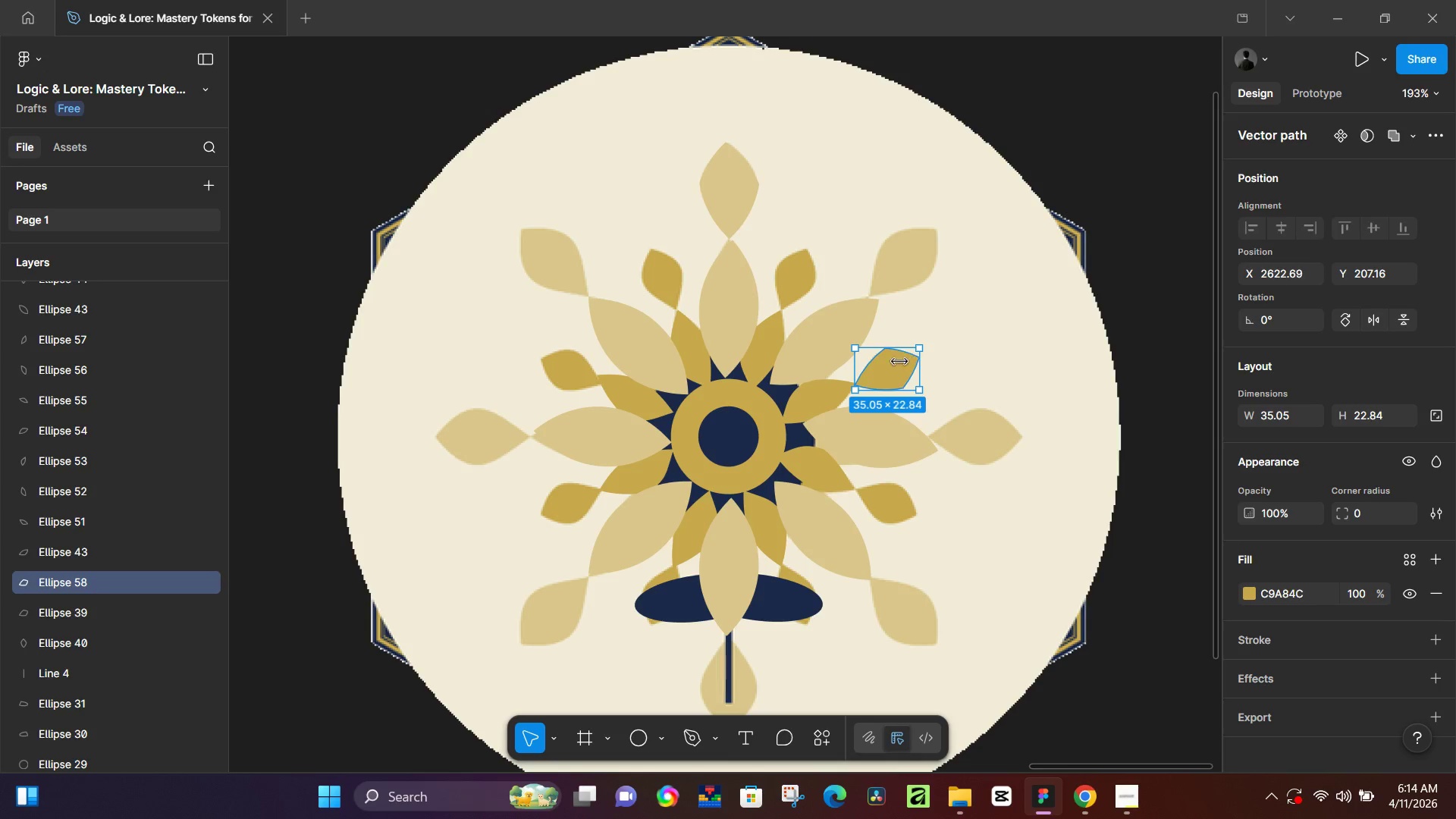 
left_click_drag(start_coordinate=[892, 369], to_coordinate=[898, 494])
 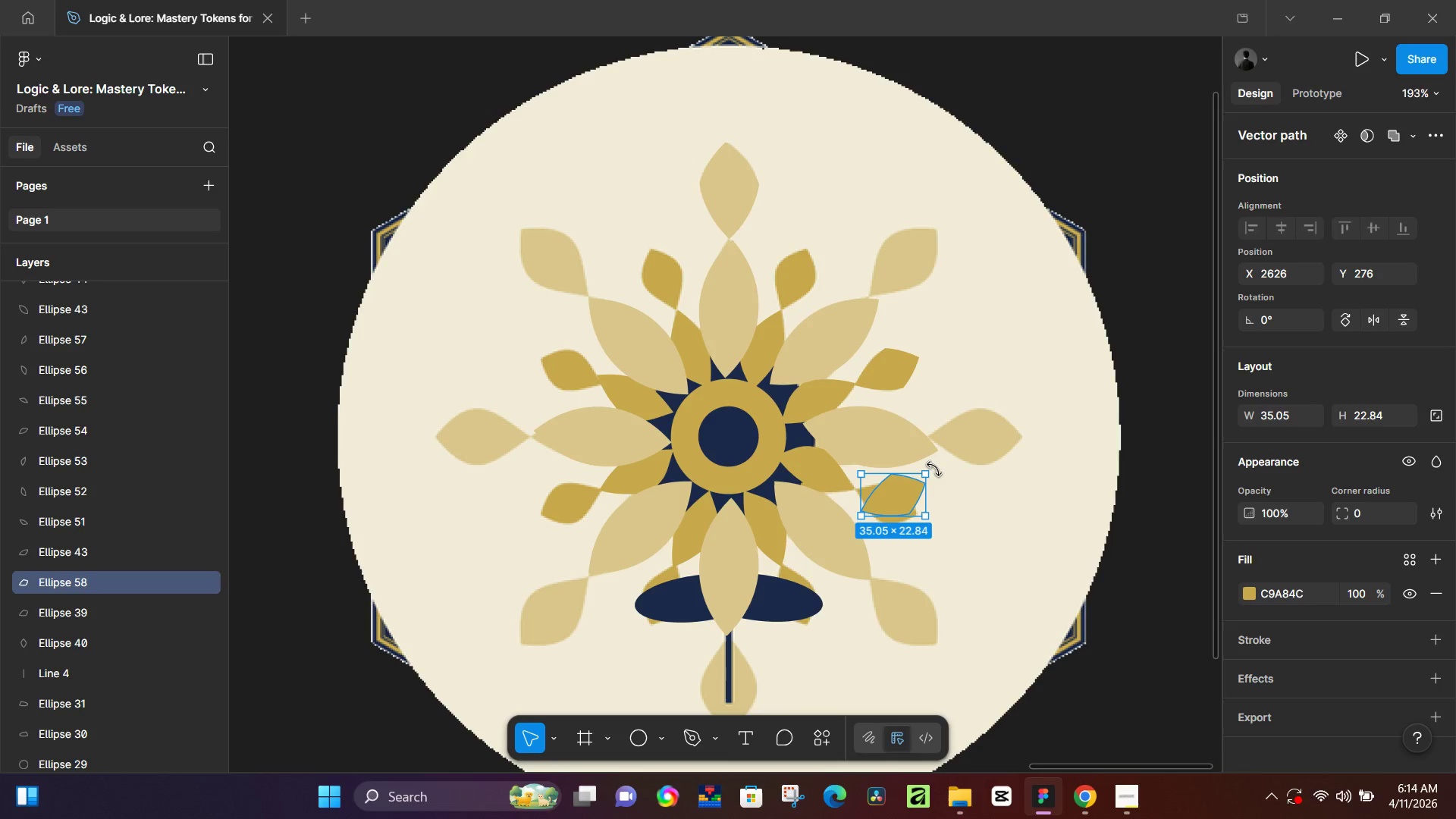 
left_click_drag(start_coordinate=[934, 469], to_coordinate=[952, 522])
 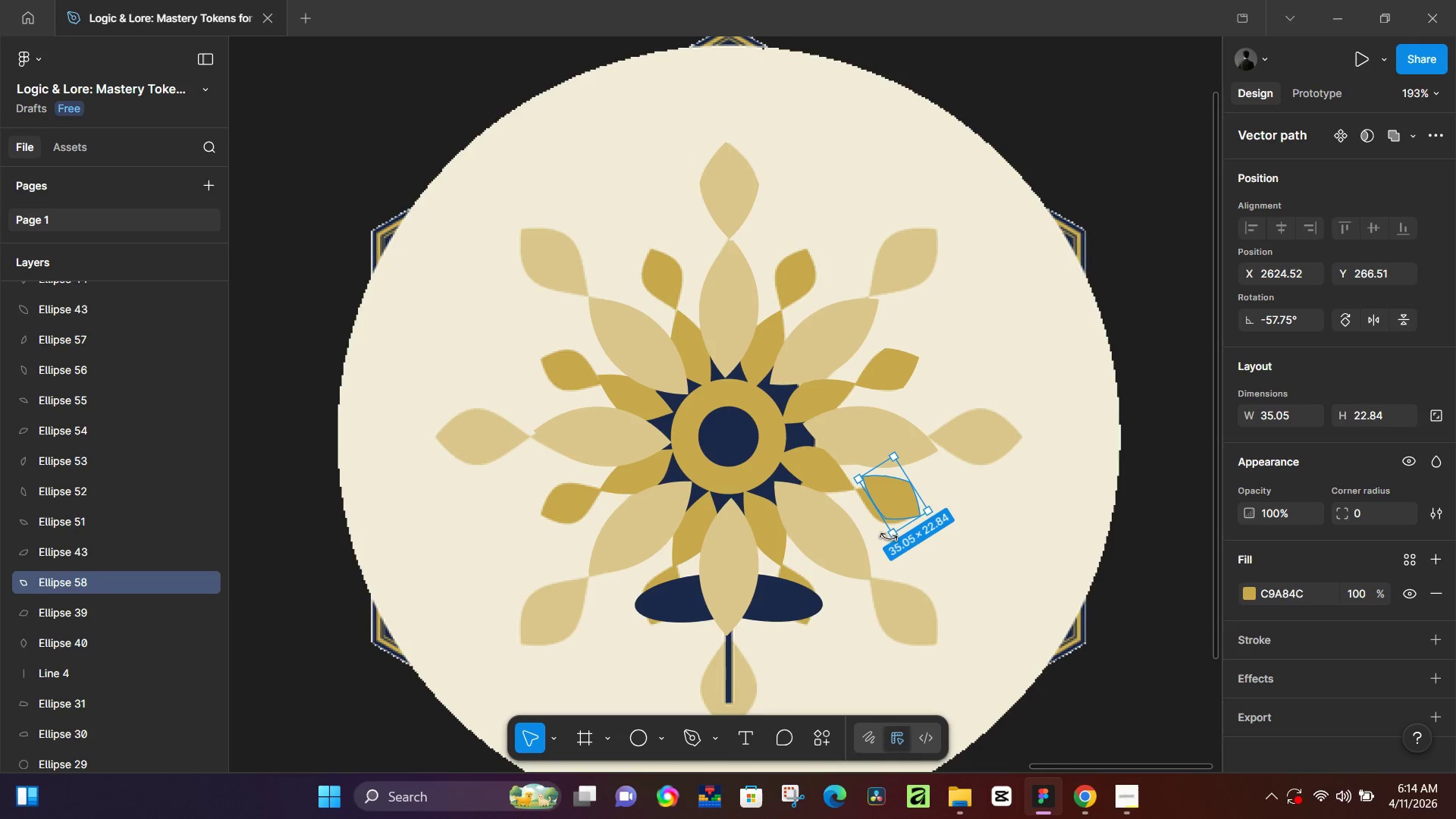 
left_click_drag(start_coordinate=[890, 538], to_coordinate=[896, 539])
 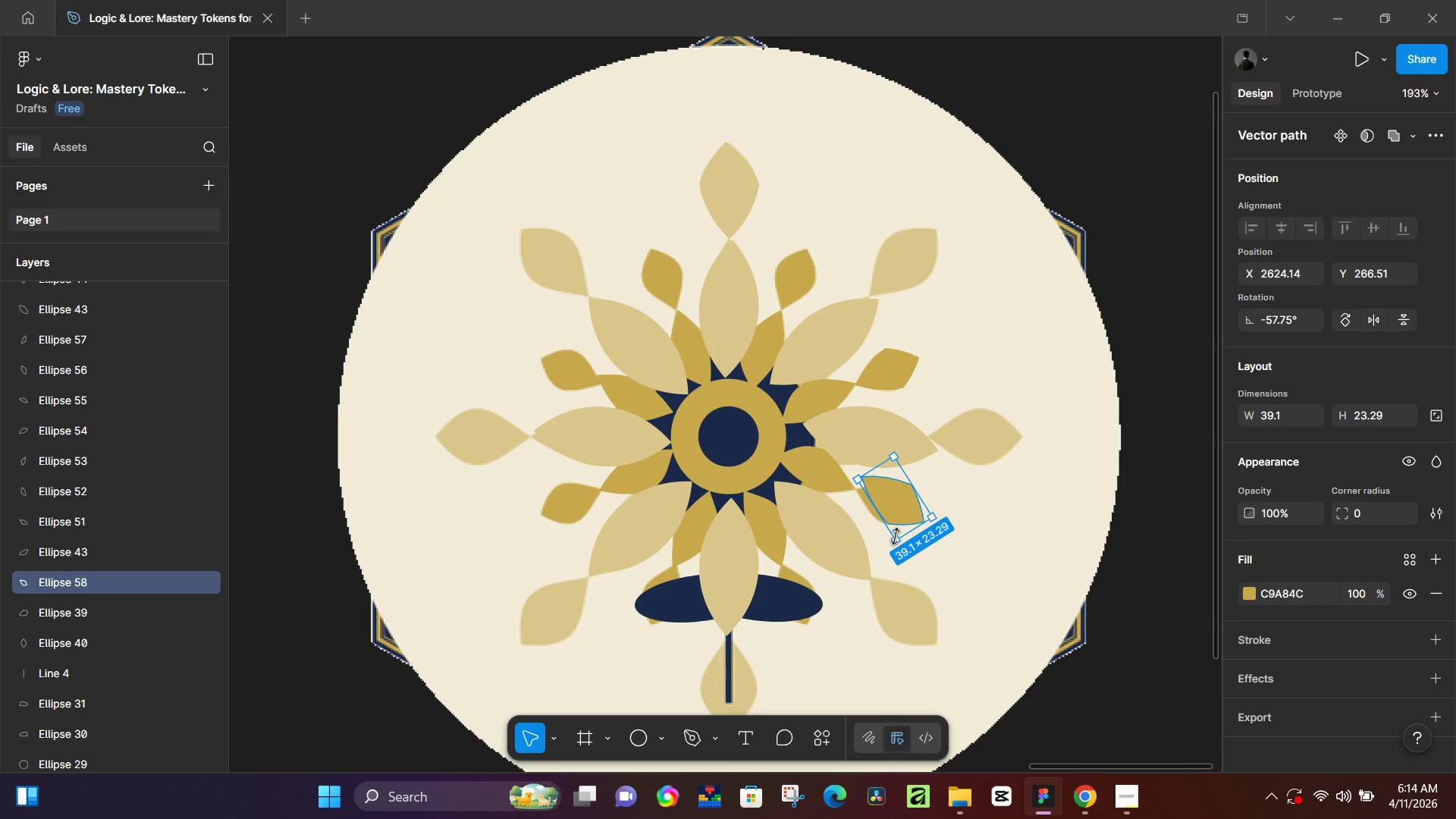 
key(Control+Z)
 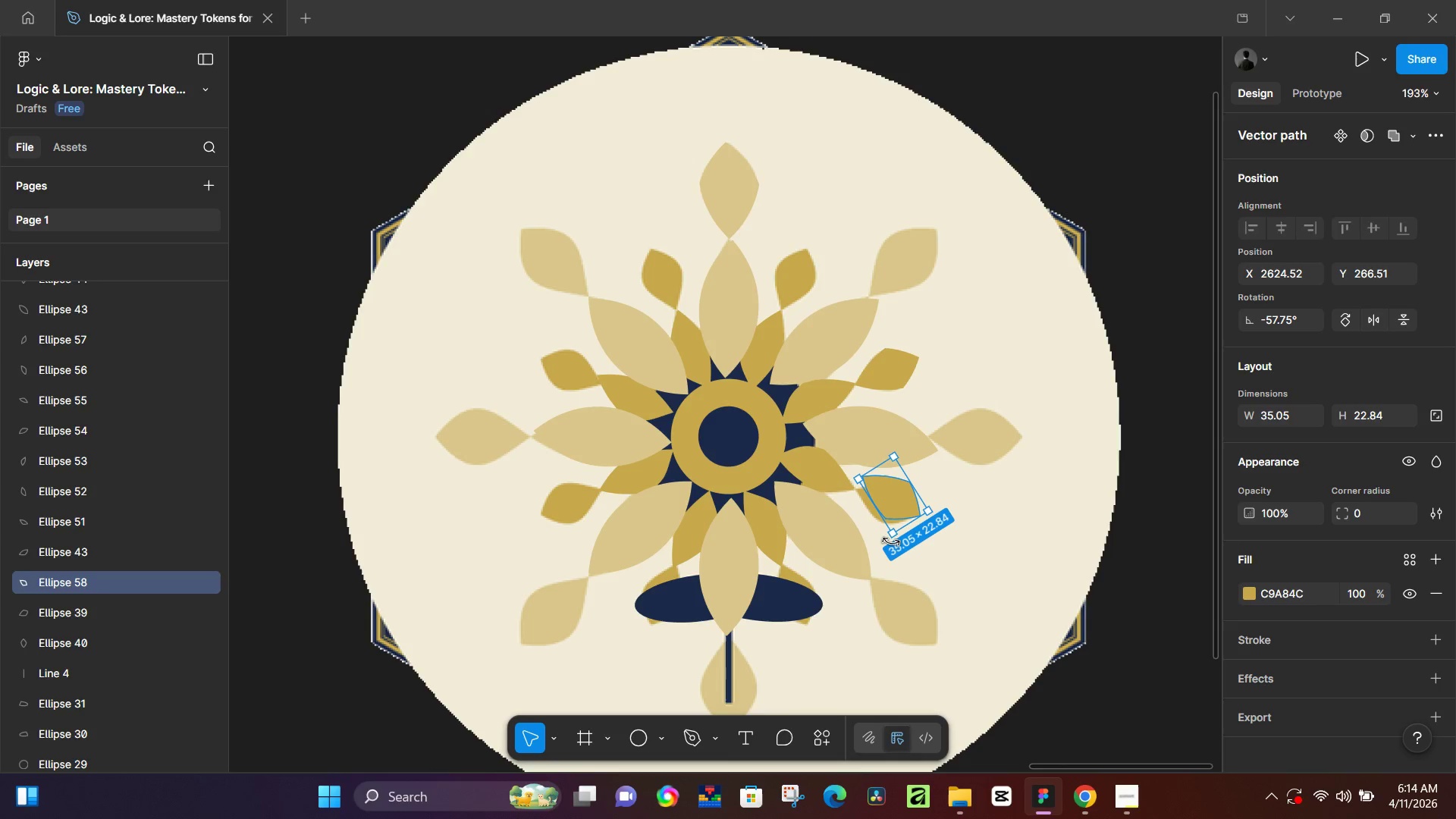 
left_click_drag(start_coordinate=[891, 541], to_coordinate=[901, 541])
 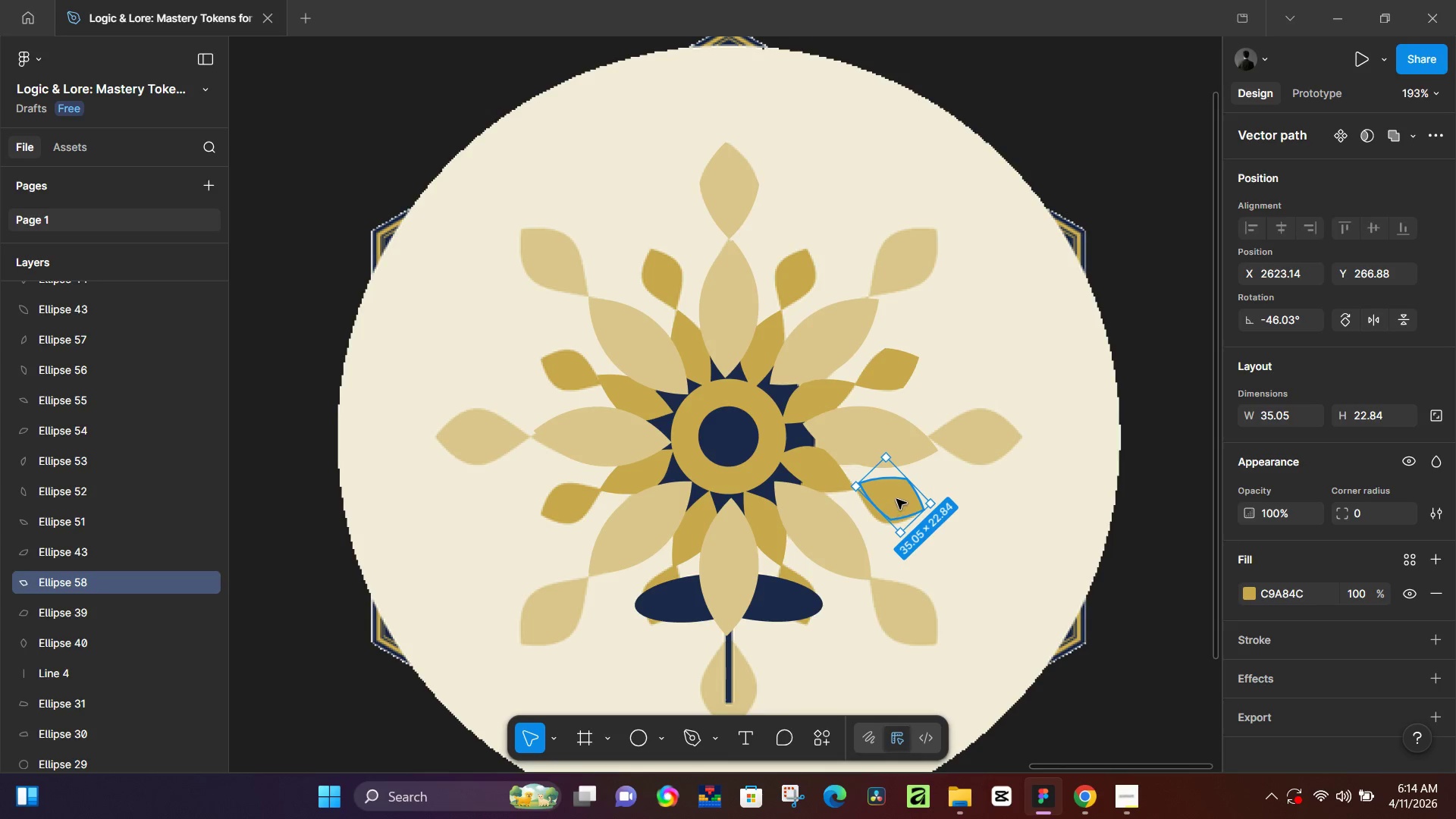 
left_click_drag(start_coordinate=[897, 499], to_coordinate=[891, 503])
 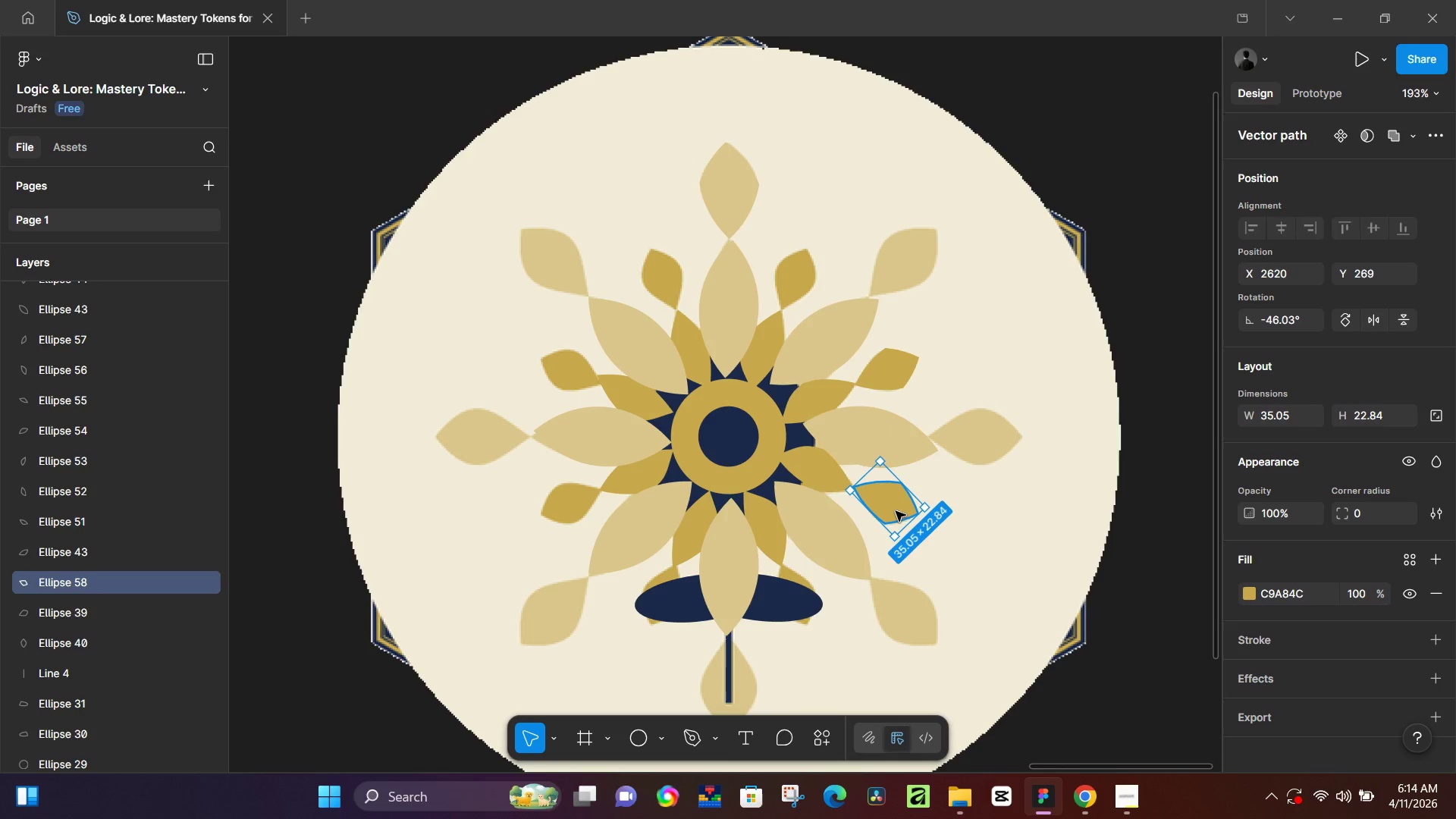 
key(Control+D)
 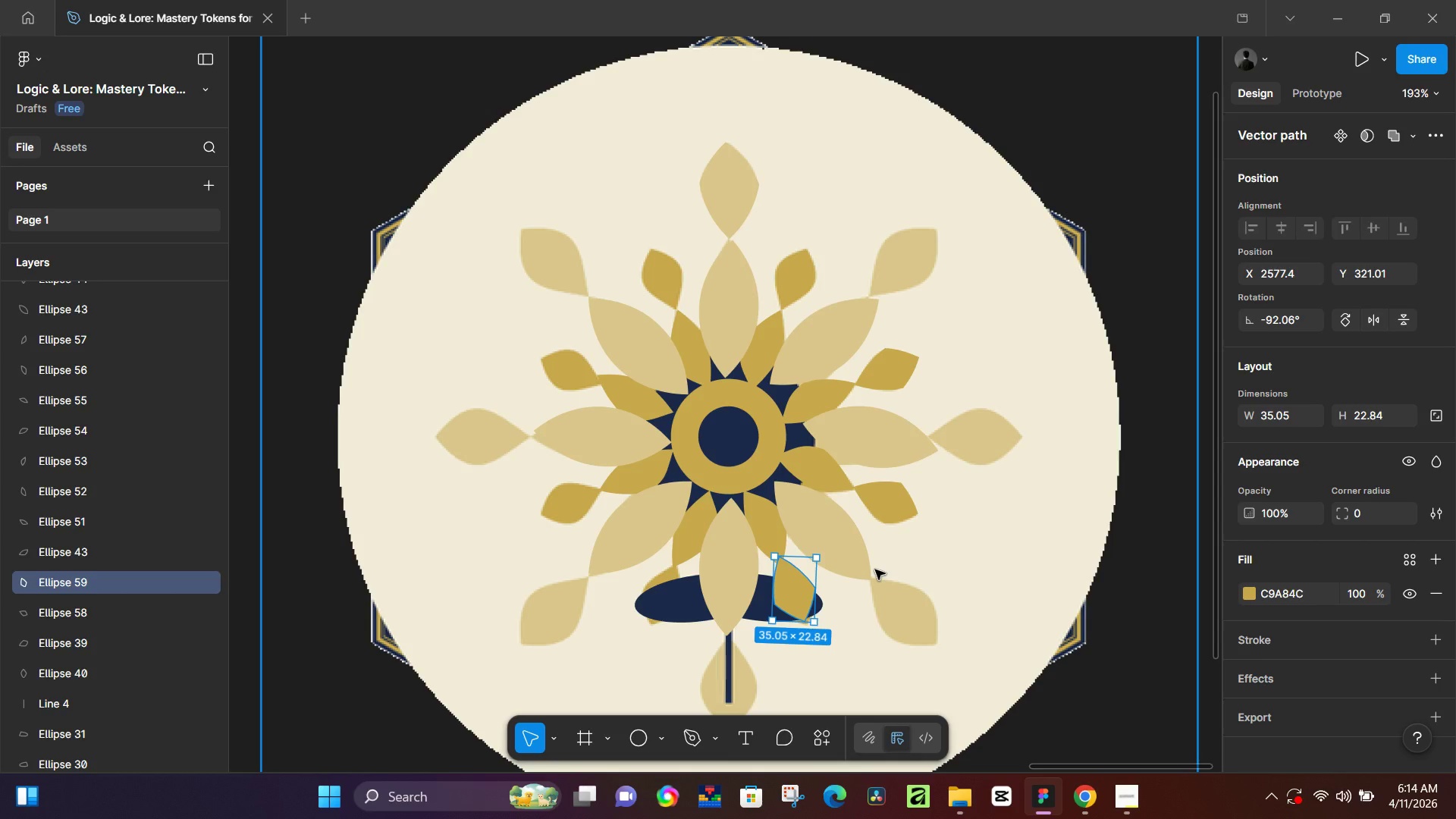 
key(Control+D)
 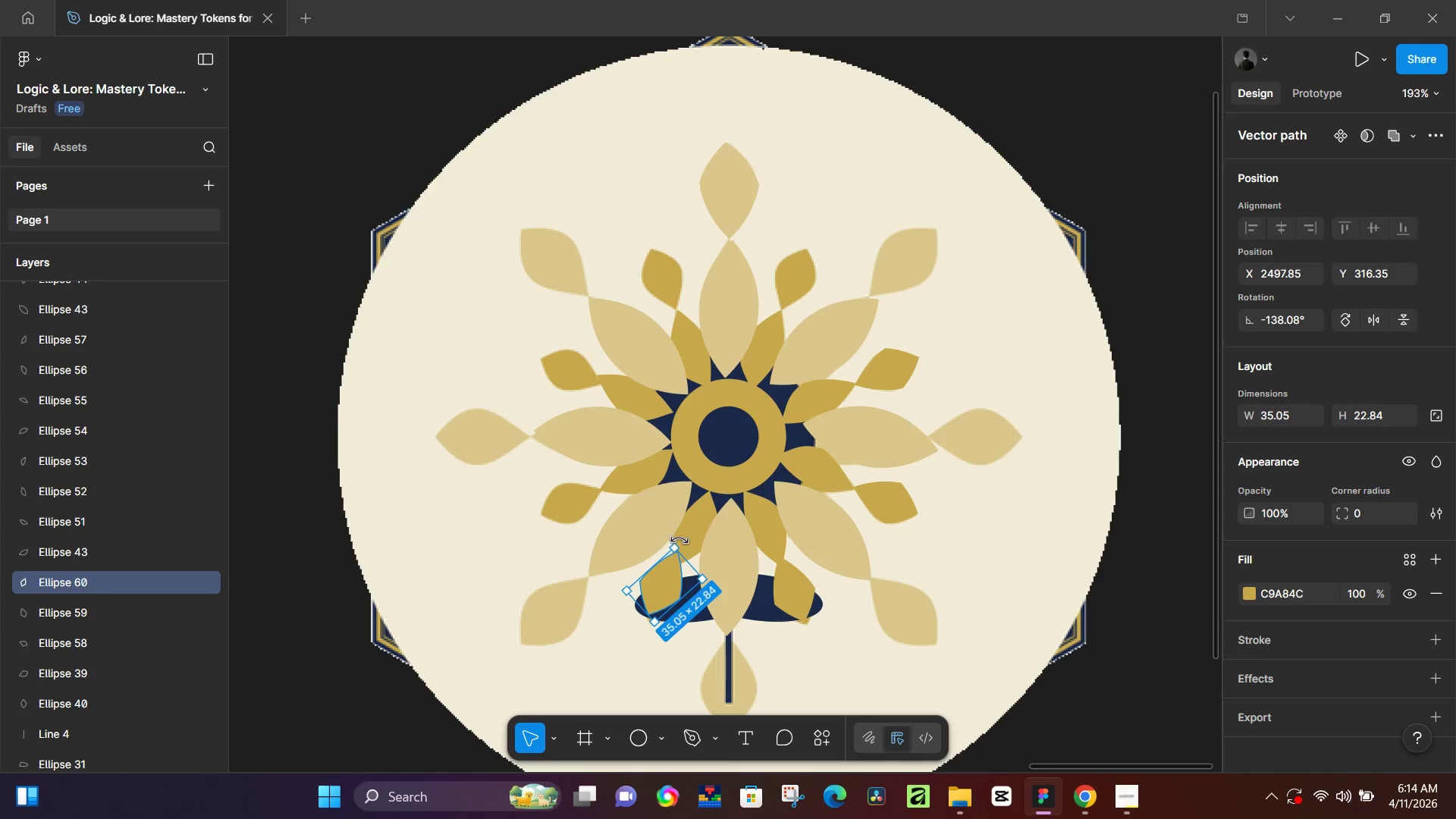 
left_click_drag(start_coordinate=[679, 538], to_coordinate=[687, 537])
 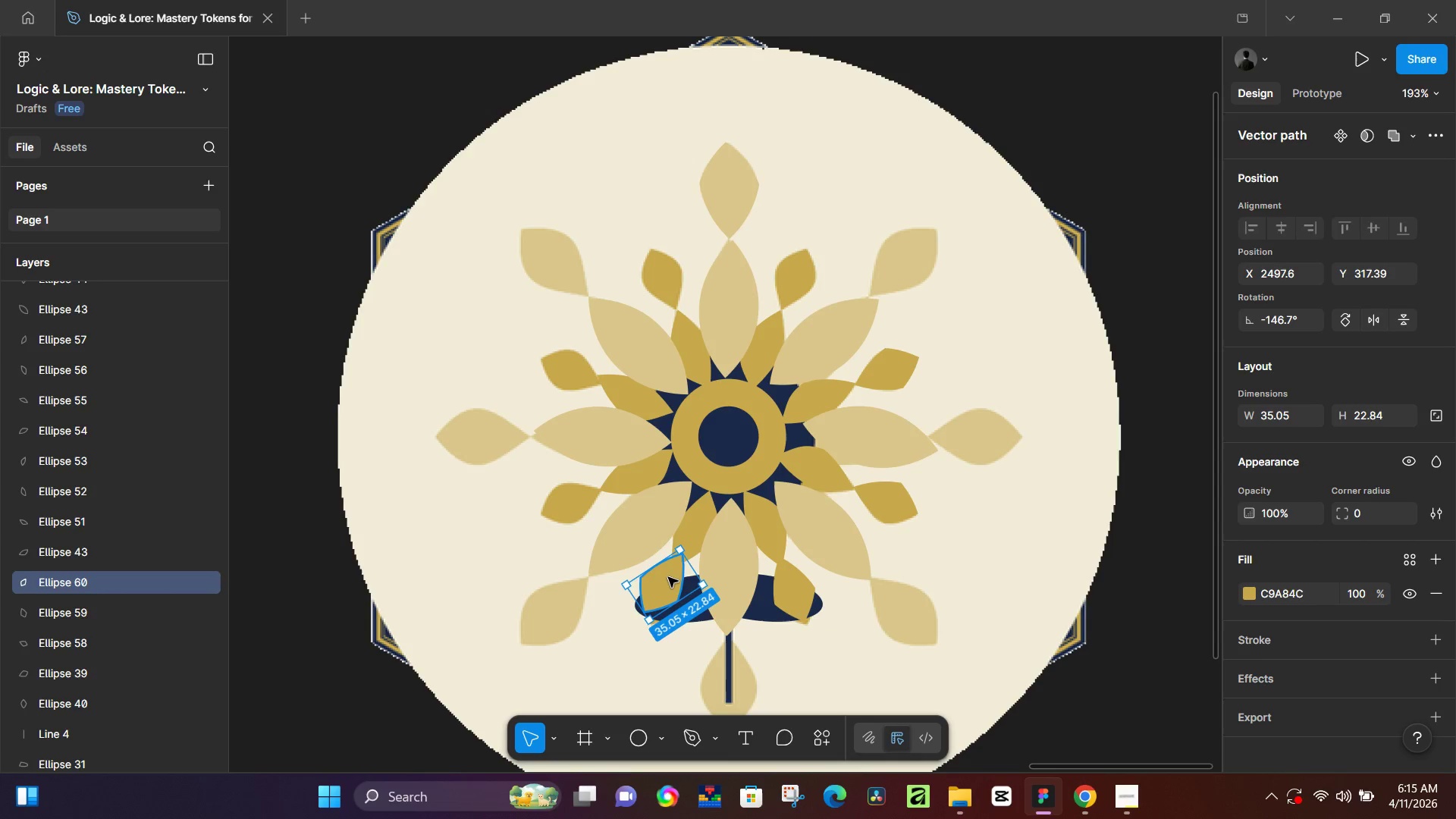 
left_click_drag(start_coordinate=[669, 579], to_coordinate=[665, 590])
 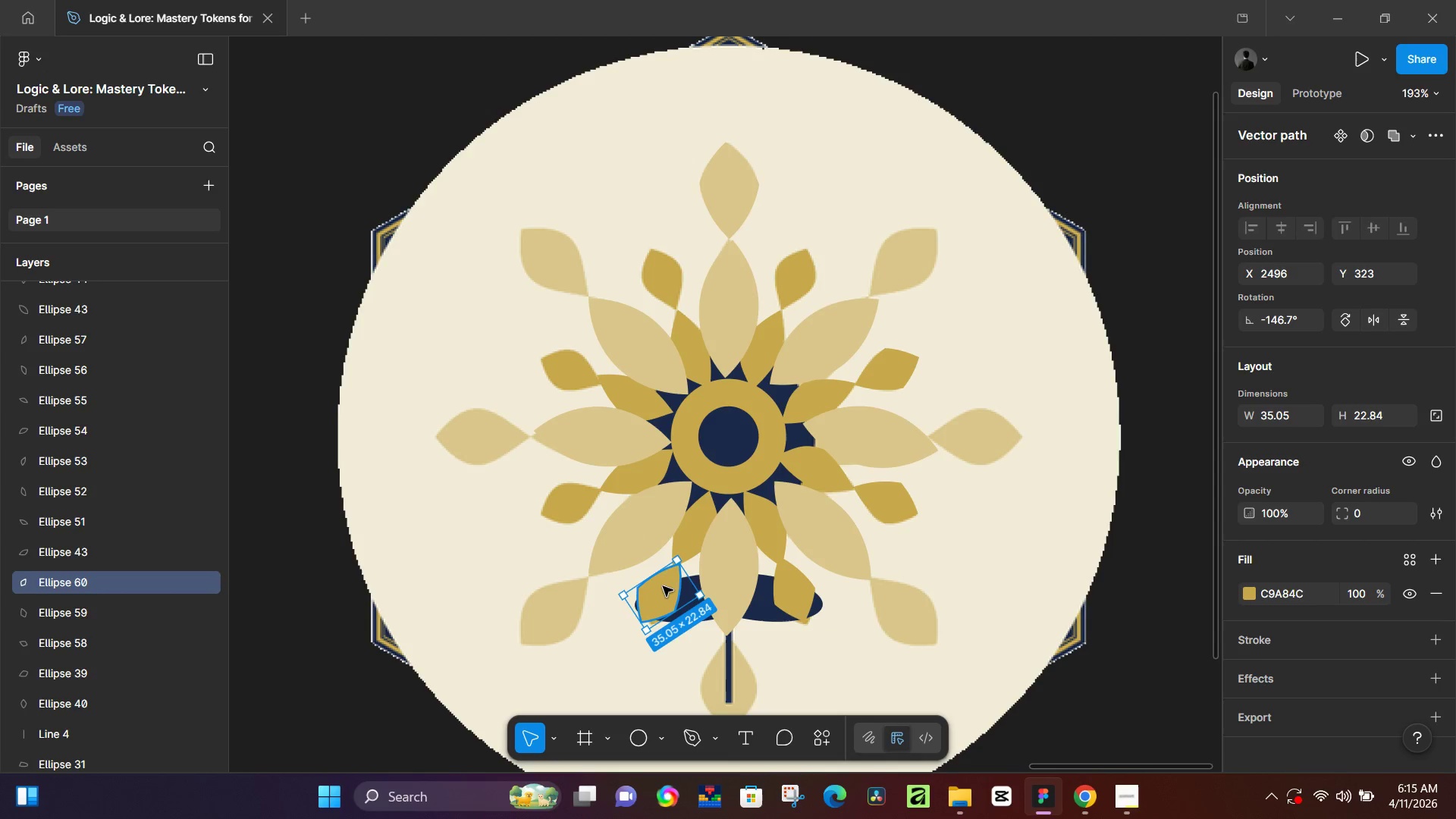 
key(Control+D)
 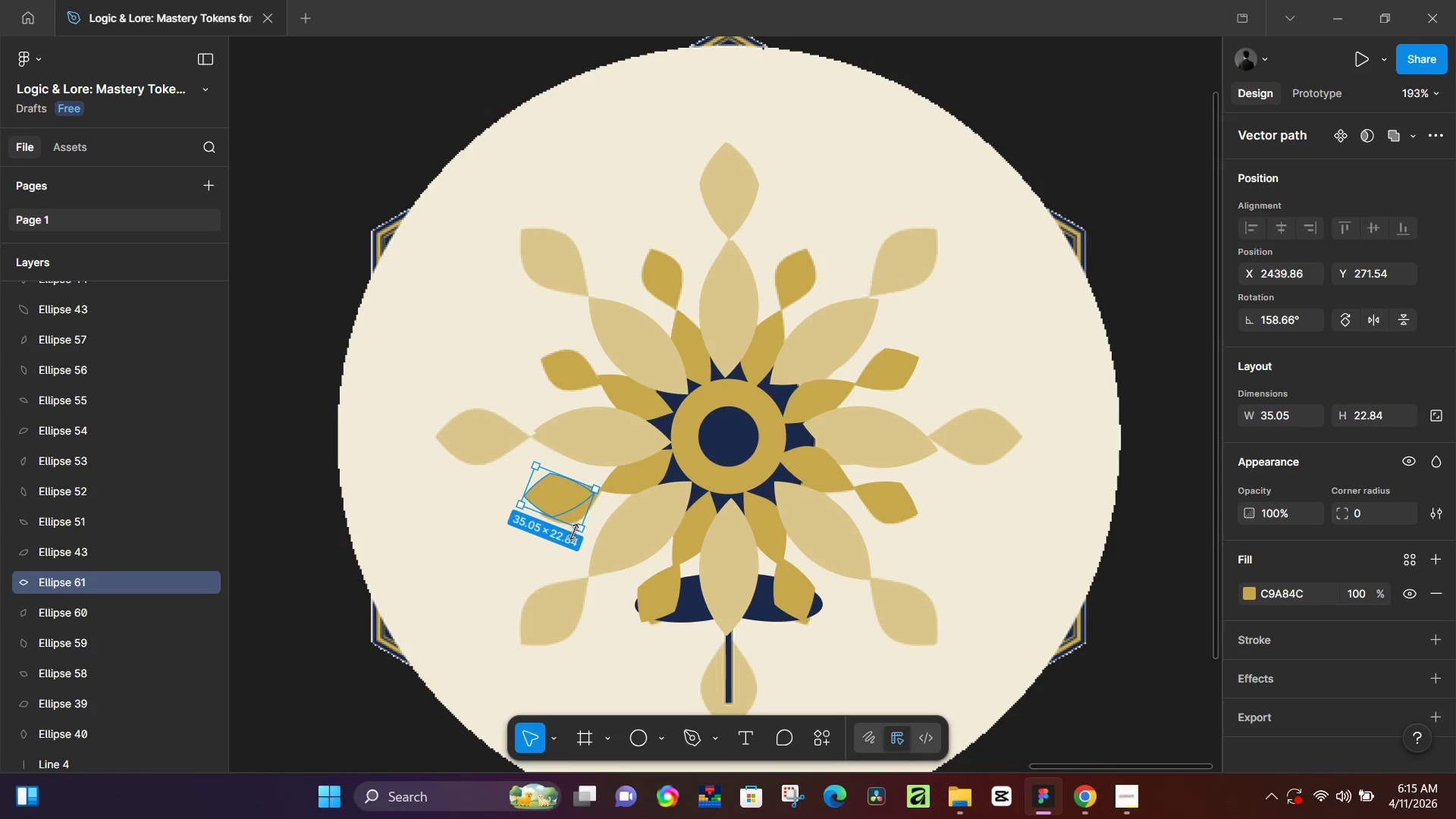 
left_click_drag(start_coordinate=[582, 538], to_coordinate=[592, 532])
 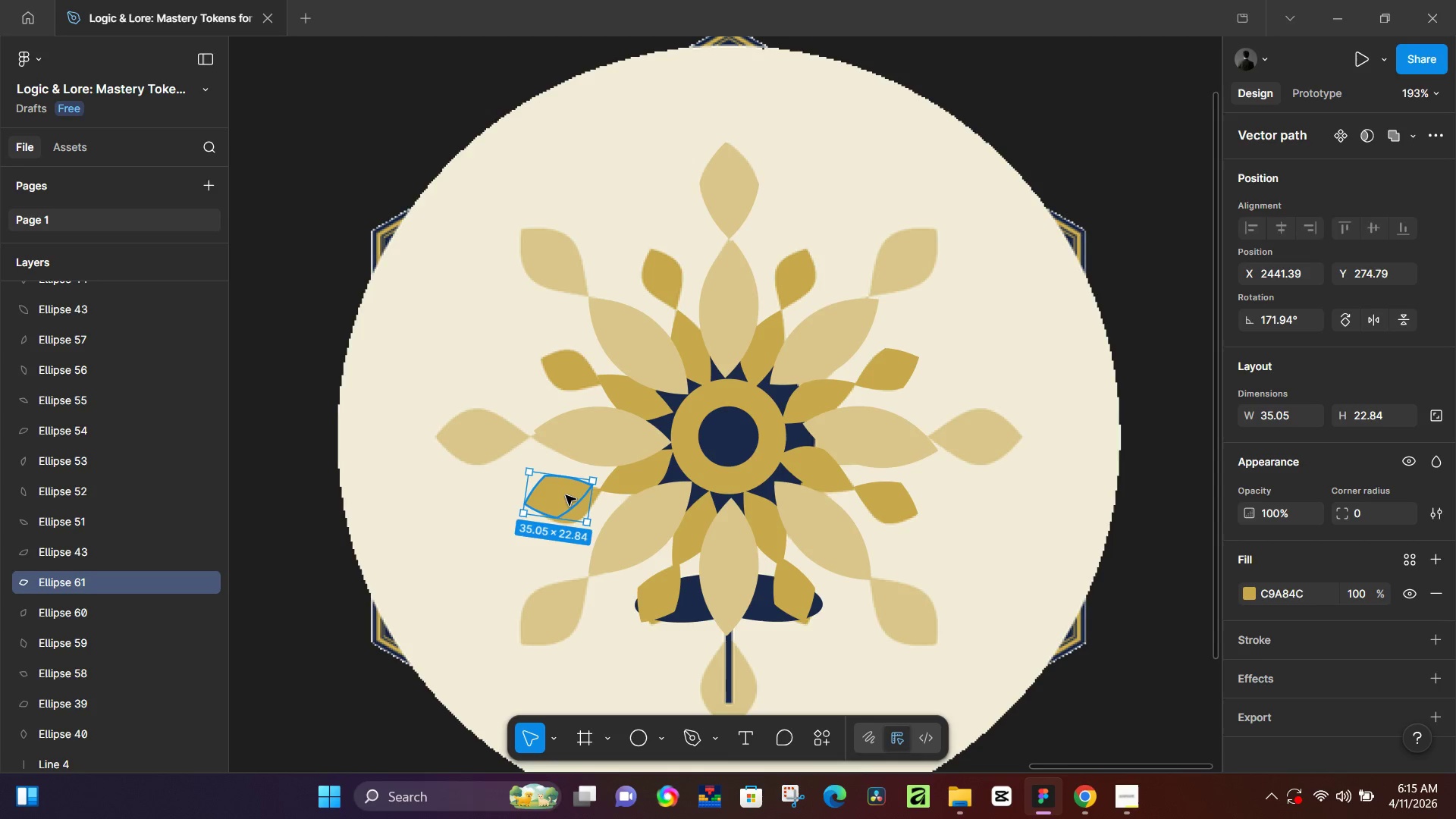 
left_click_drag(start_coordinate=[566, 495], to_coordinate=[578, 501])
 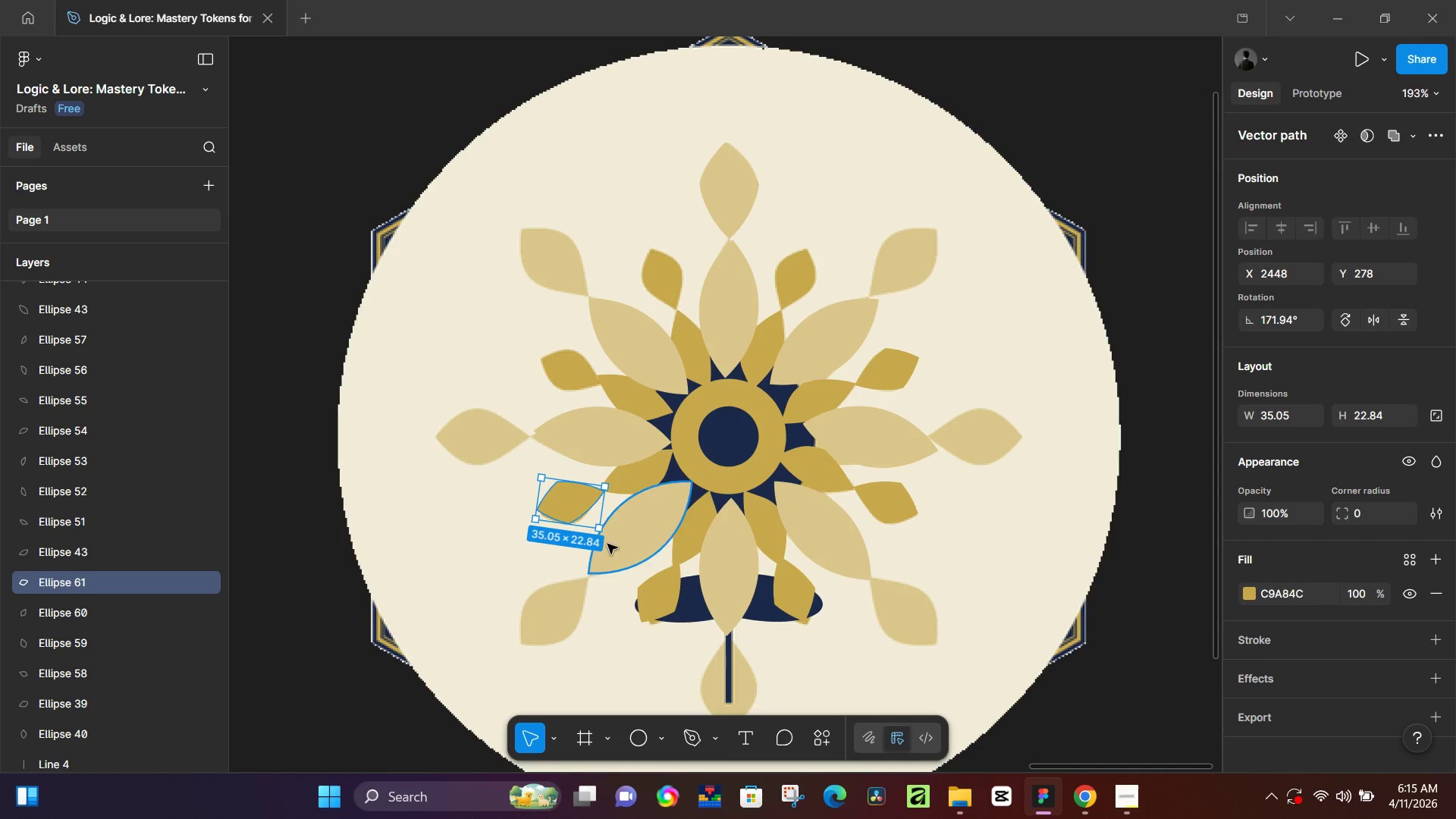 
key(Control+D)
 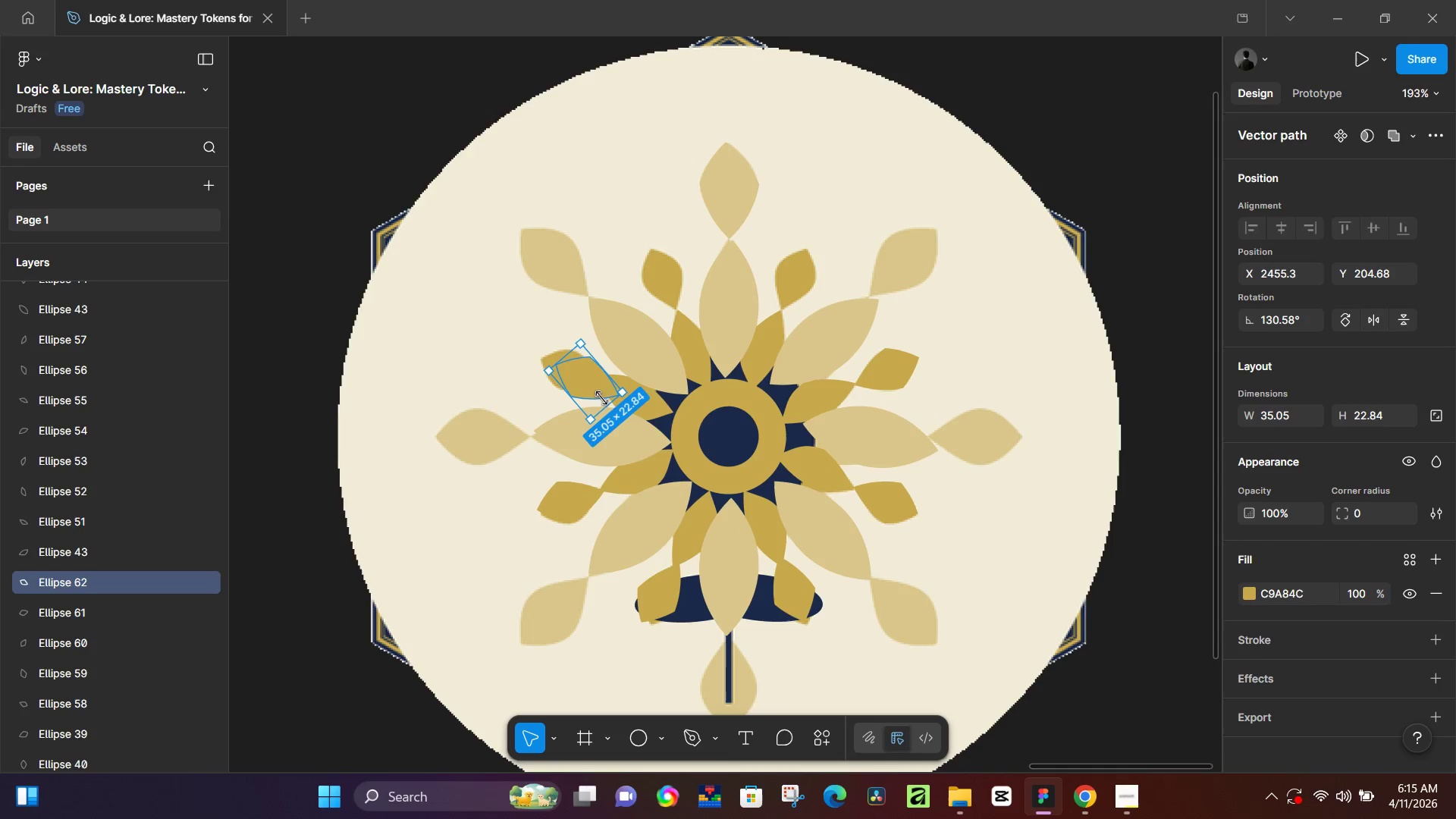 
left_click_drag(start_coordinate=[597, 390], to_coordinate=[579, 372])
 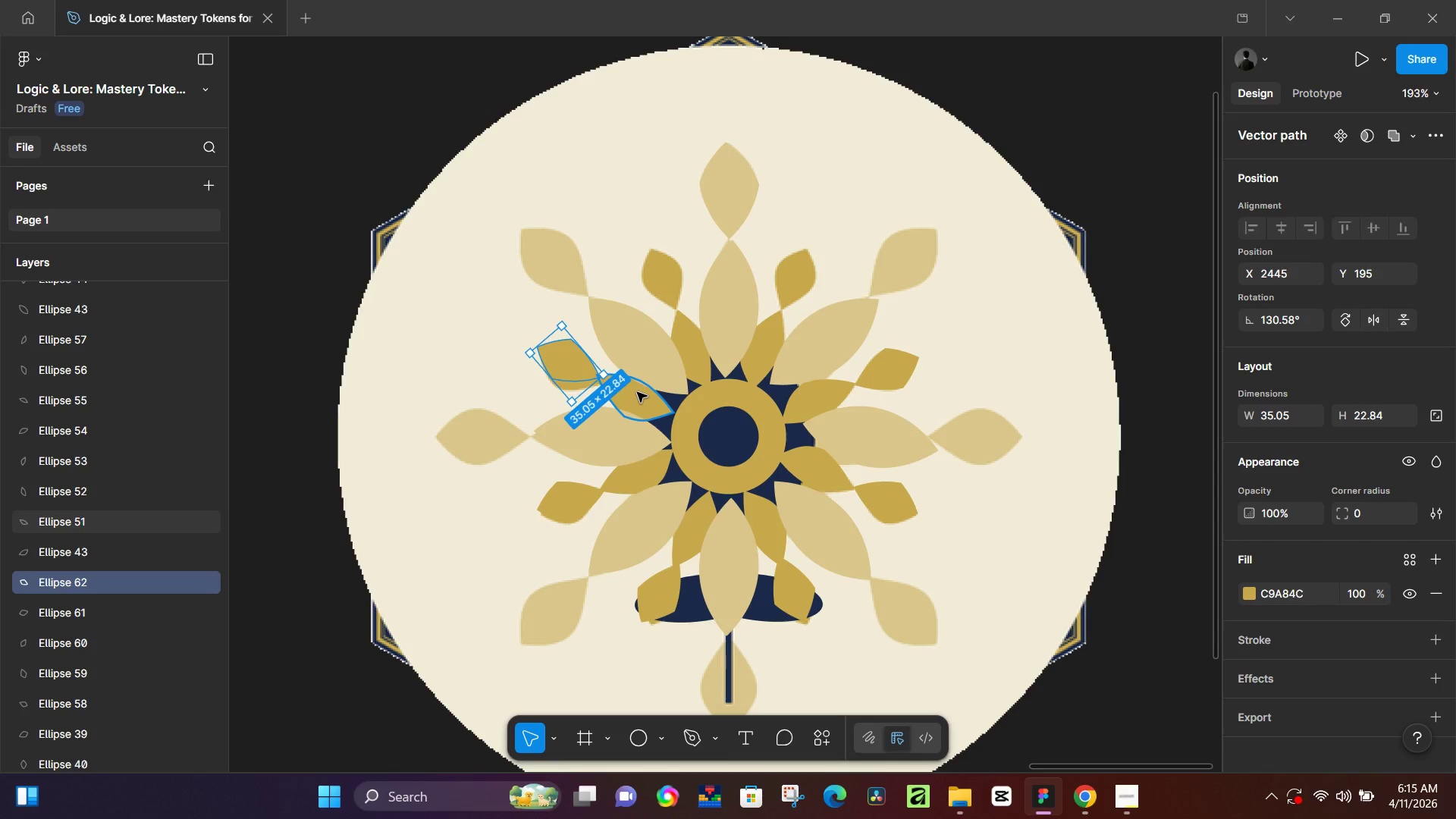 
key(Control+D)
 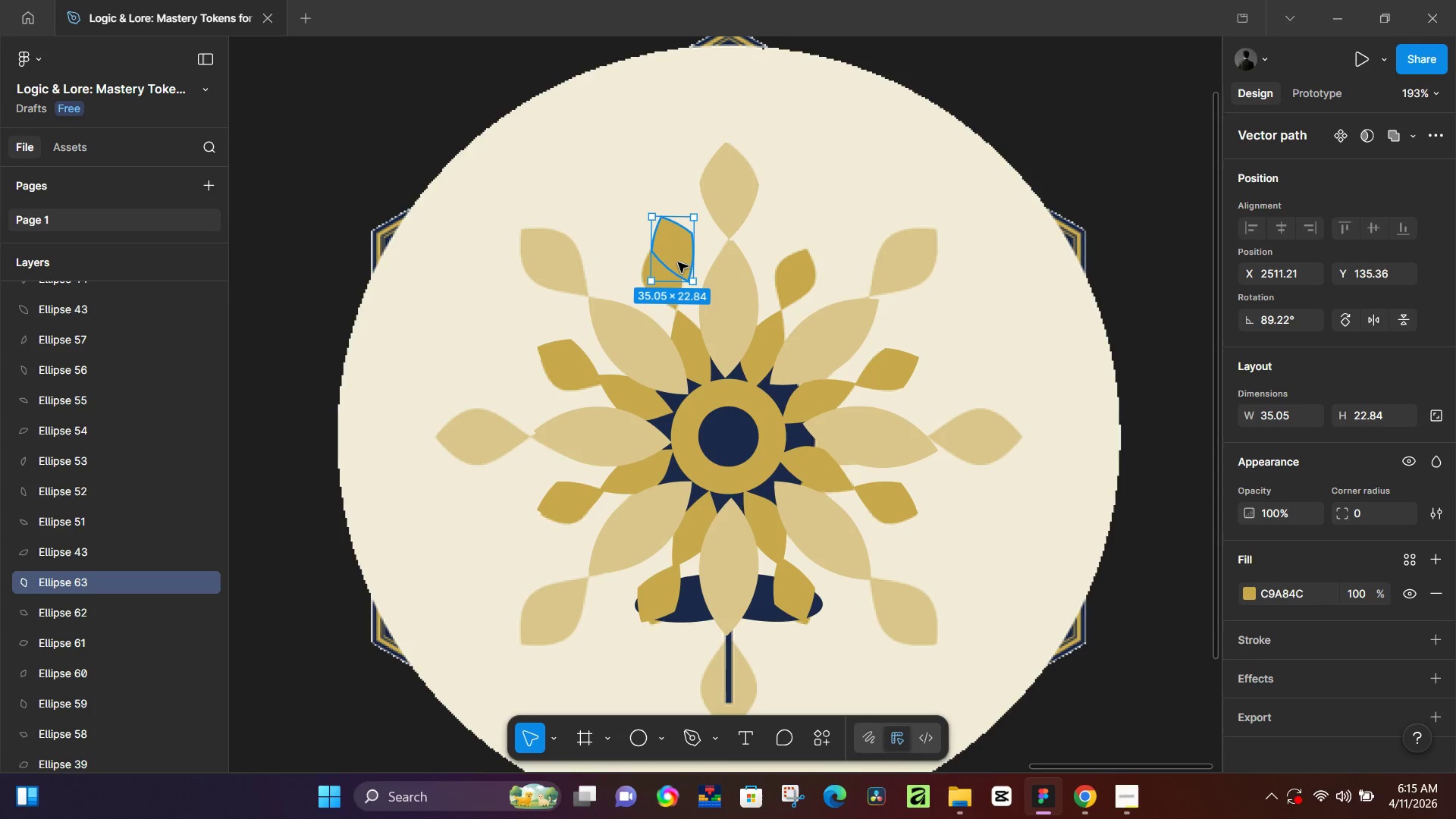 
left_click_drag(start_coordinate=[684, 259], to_coordinate=[673, 290])
 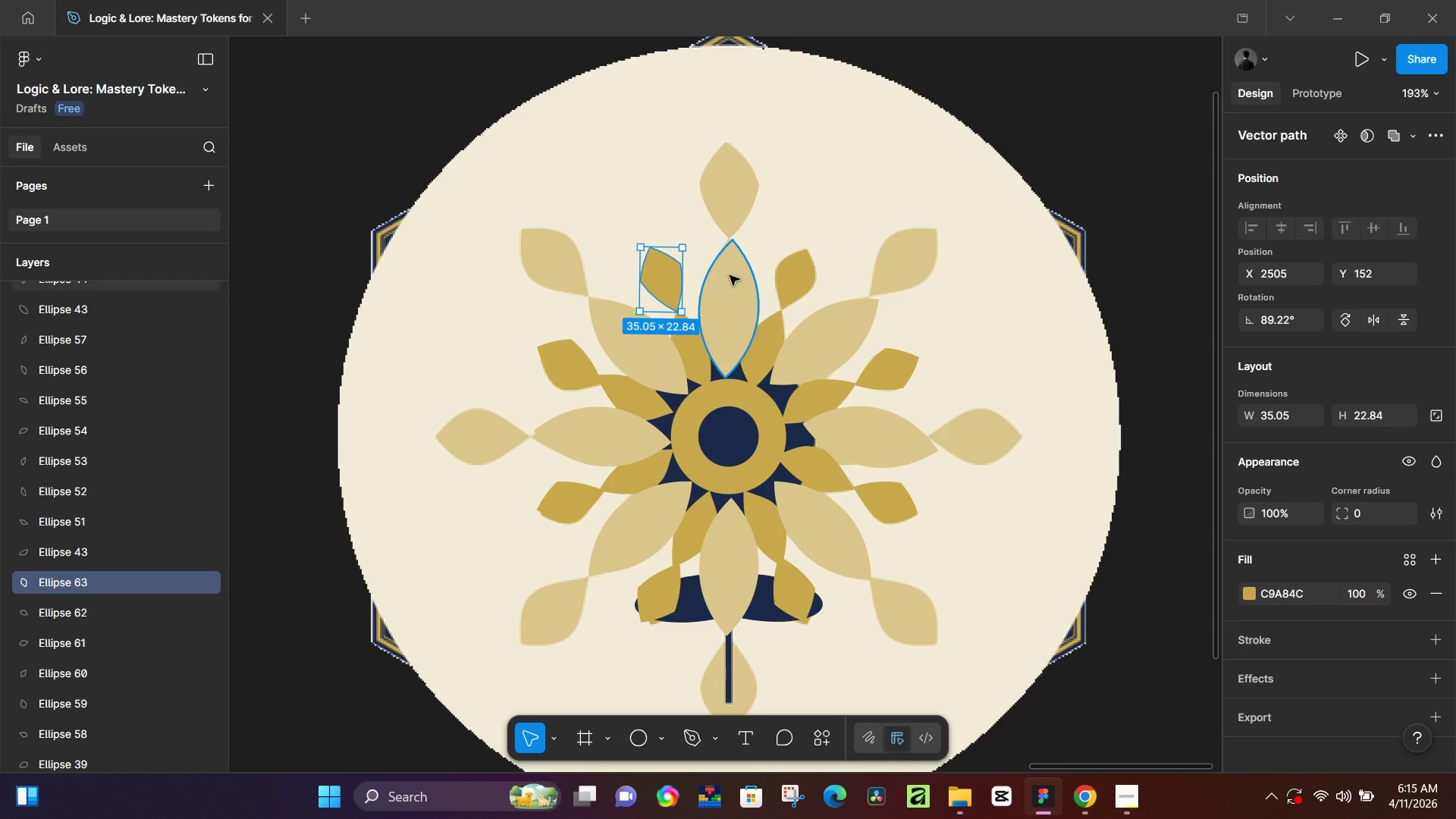 
key(Control+D)
 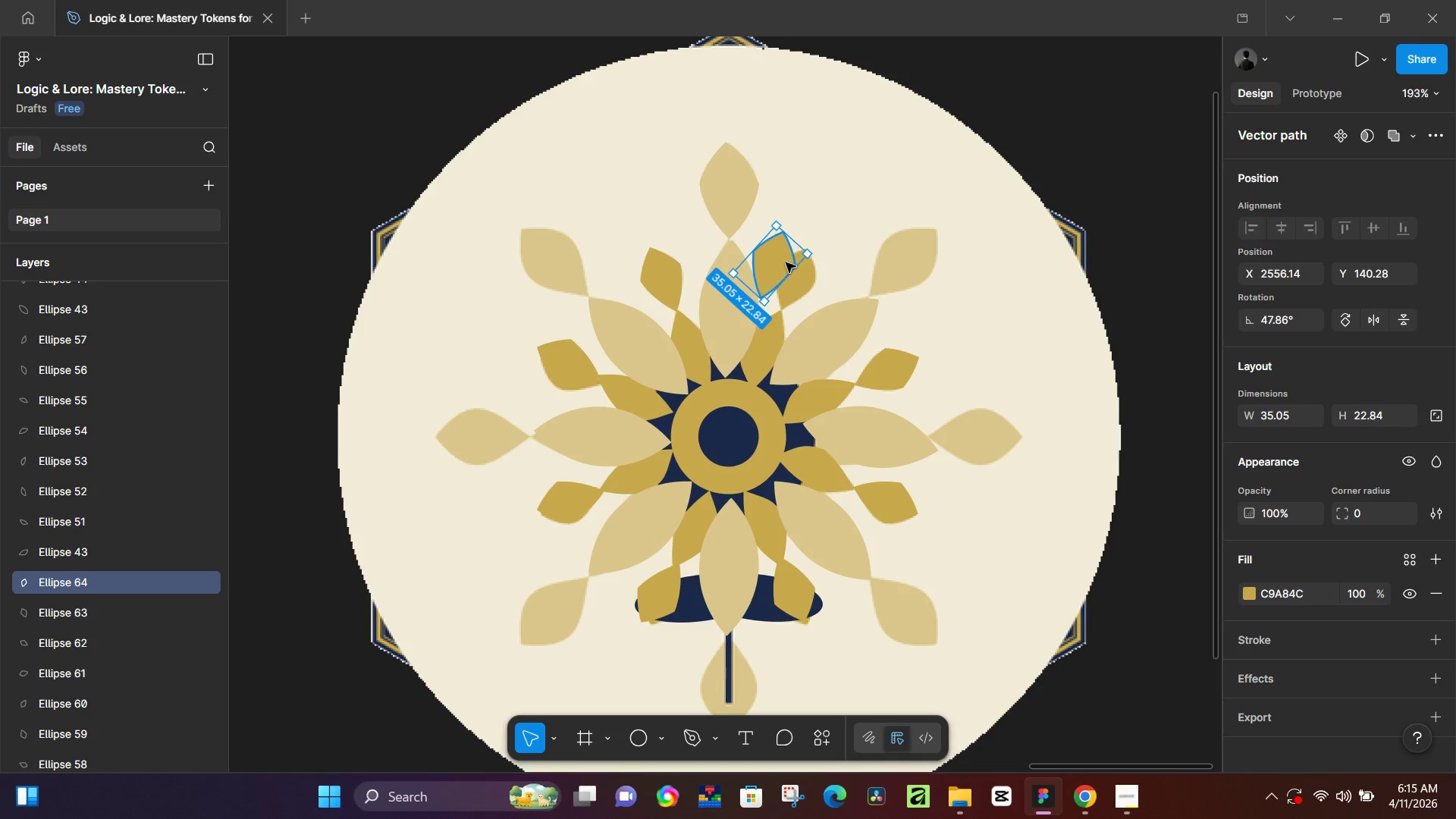 
left_click_drag(start_coordinate=[781, 262], to_coordinate=[801, 278])
 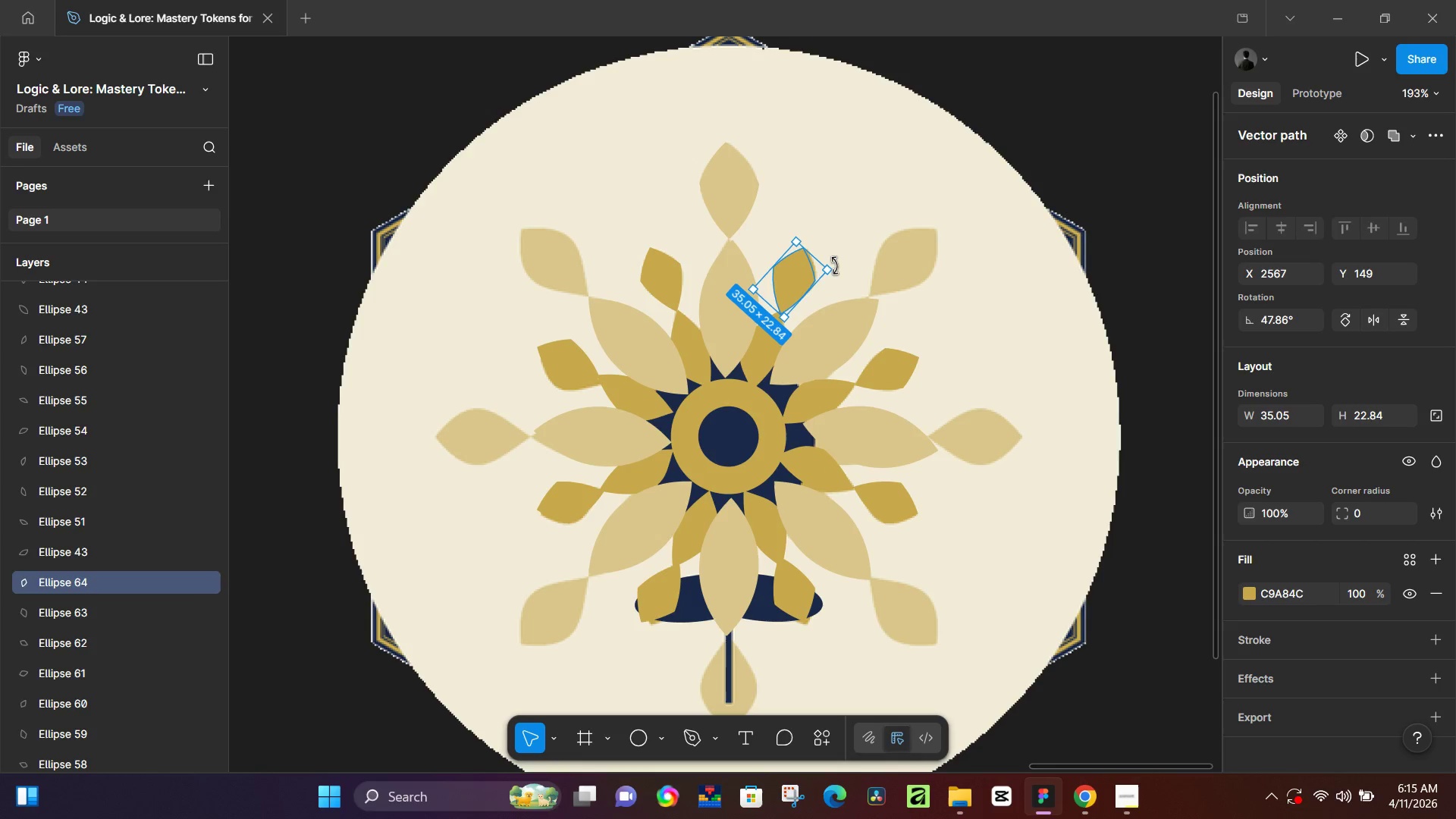 
left_click_drag(start_coordinate=[835, 265], to_coordinate=[839, 268])
 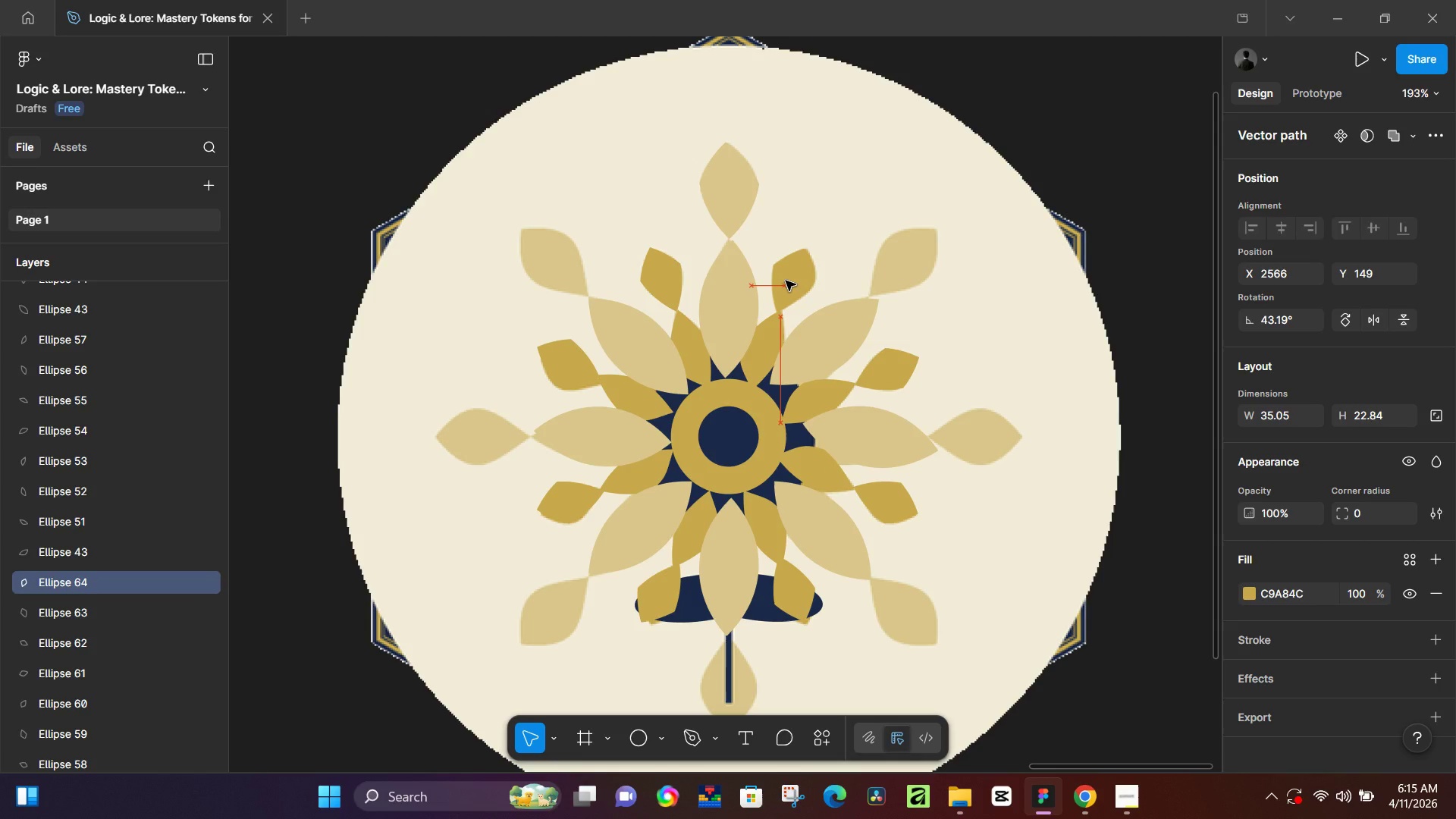 
key(Control+D)
 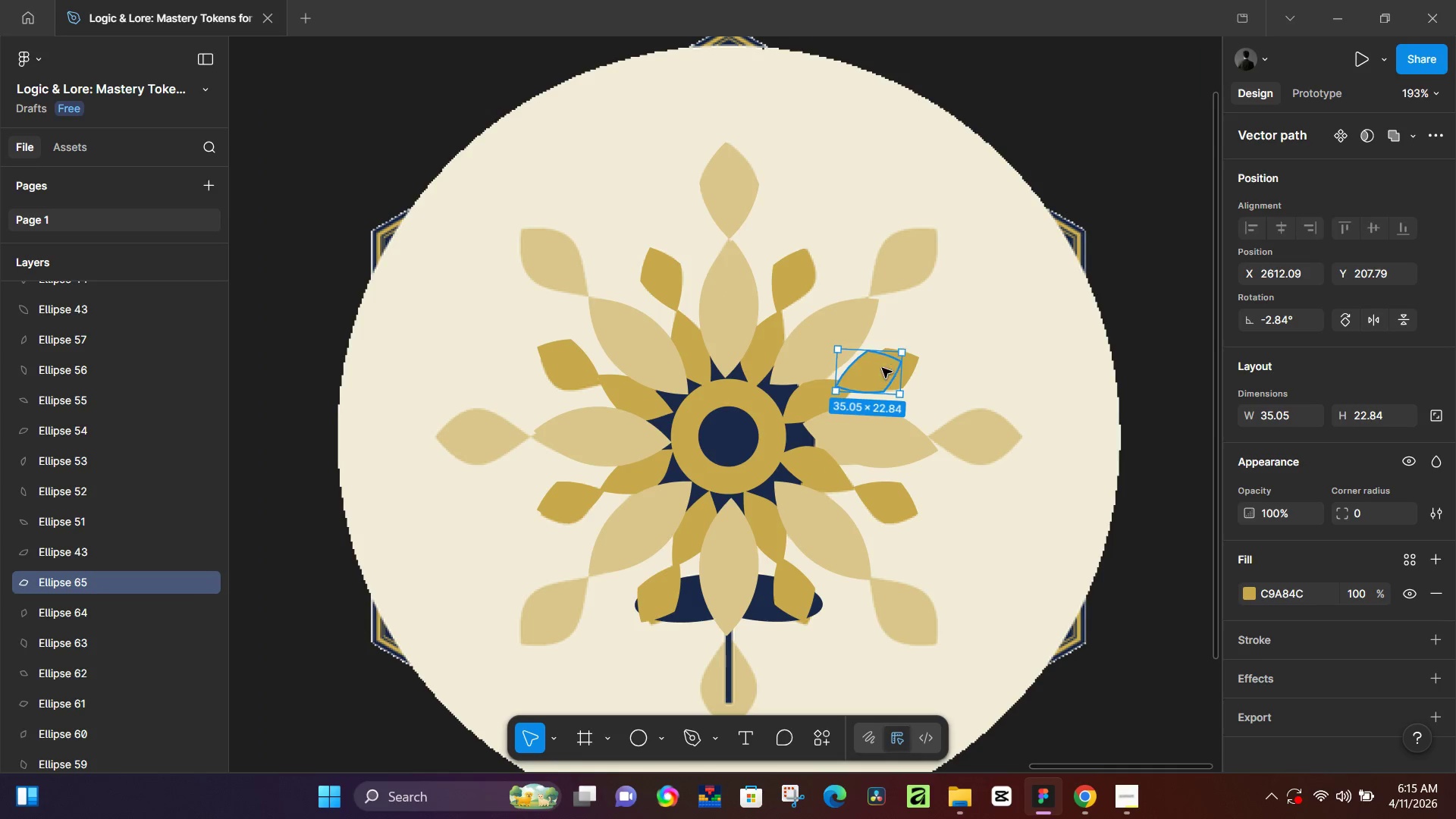 
left_click_drag(start_coordinate=[878, 372], to_coordinate=[897, 366])
 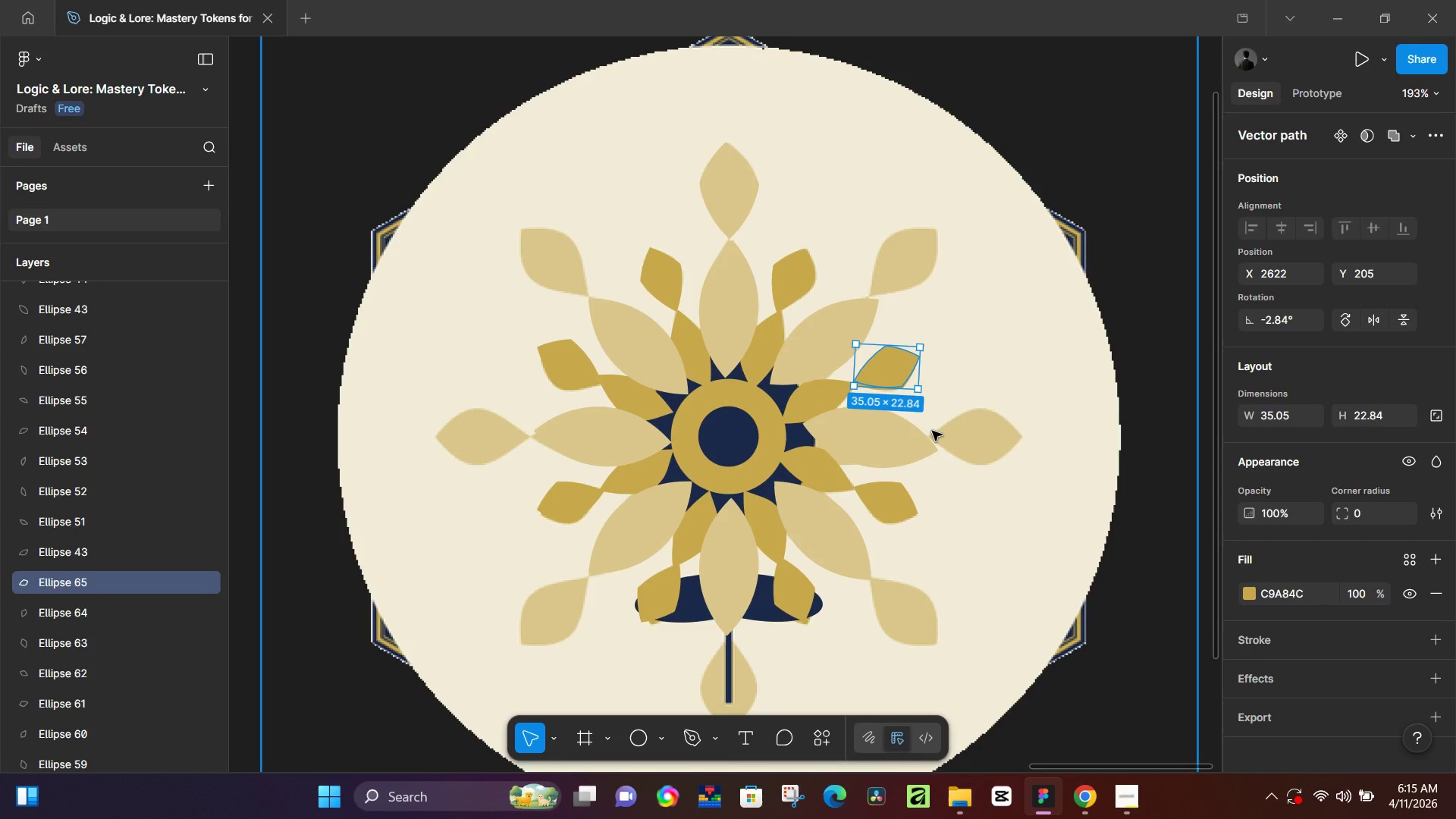 
key(ArrowDown)
 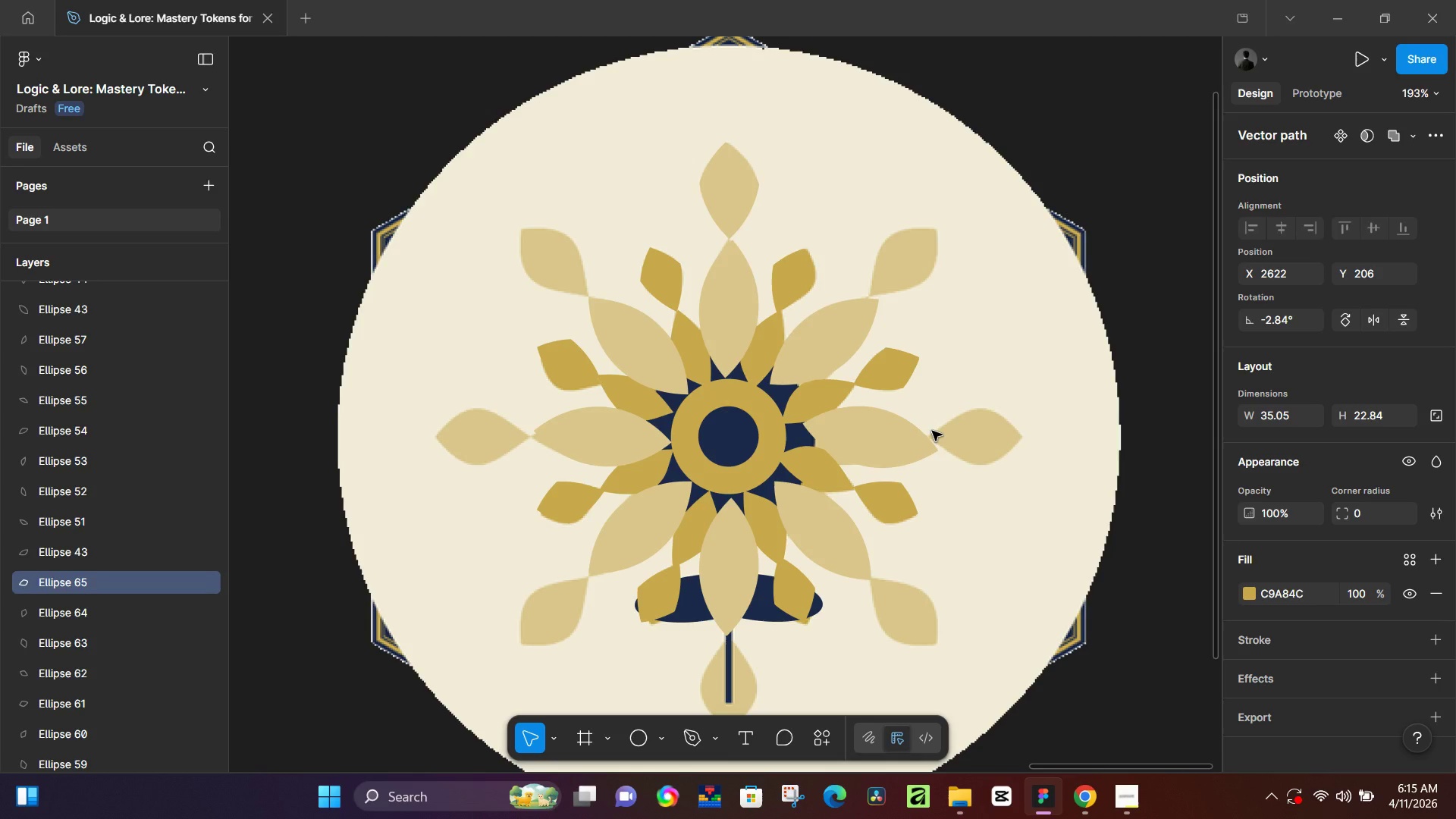 
key(ArrowDown)
 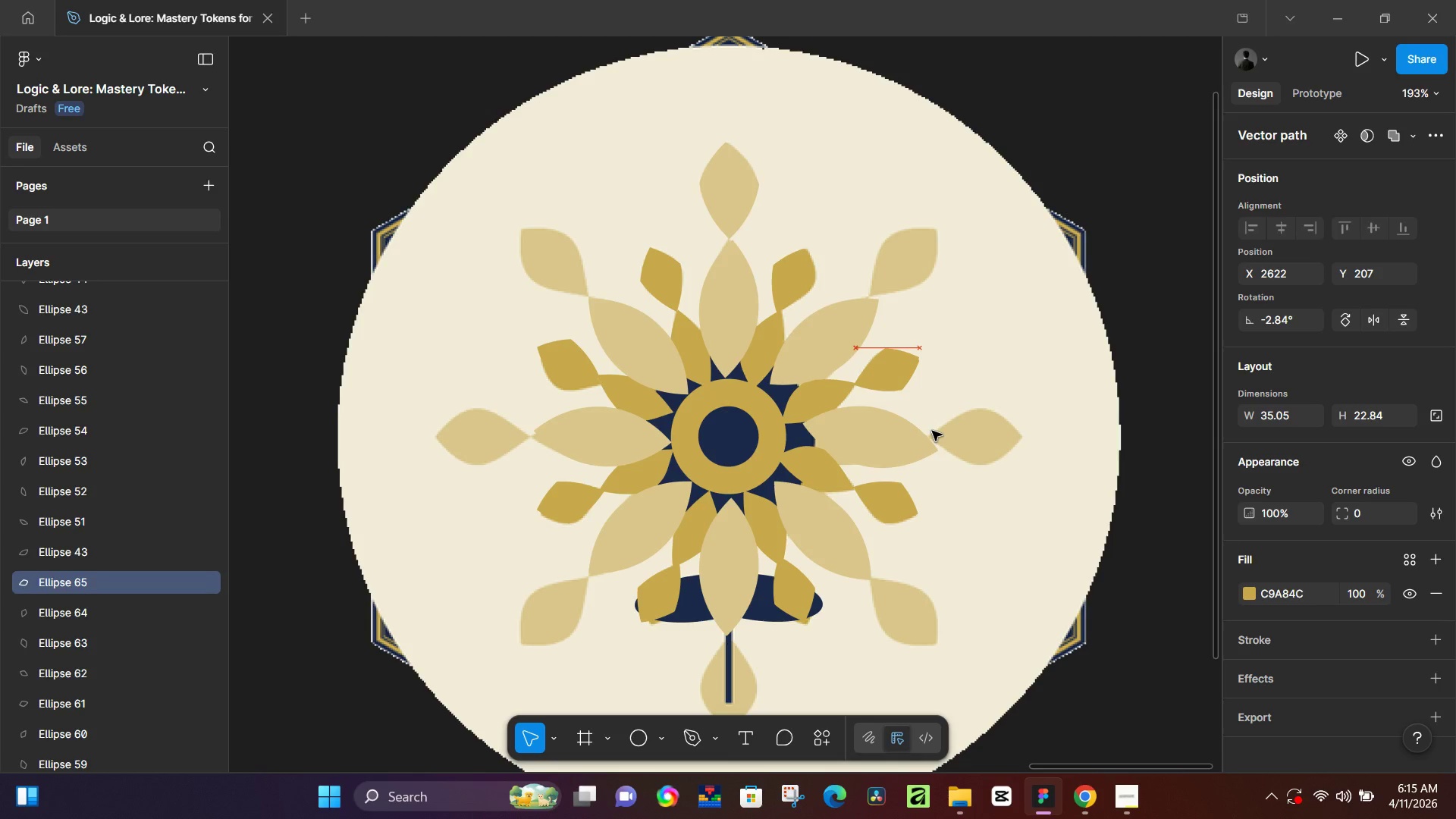 
key(ArrowLeft)
 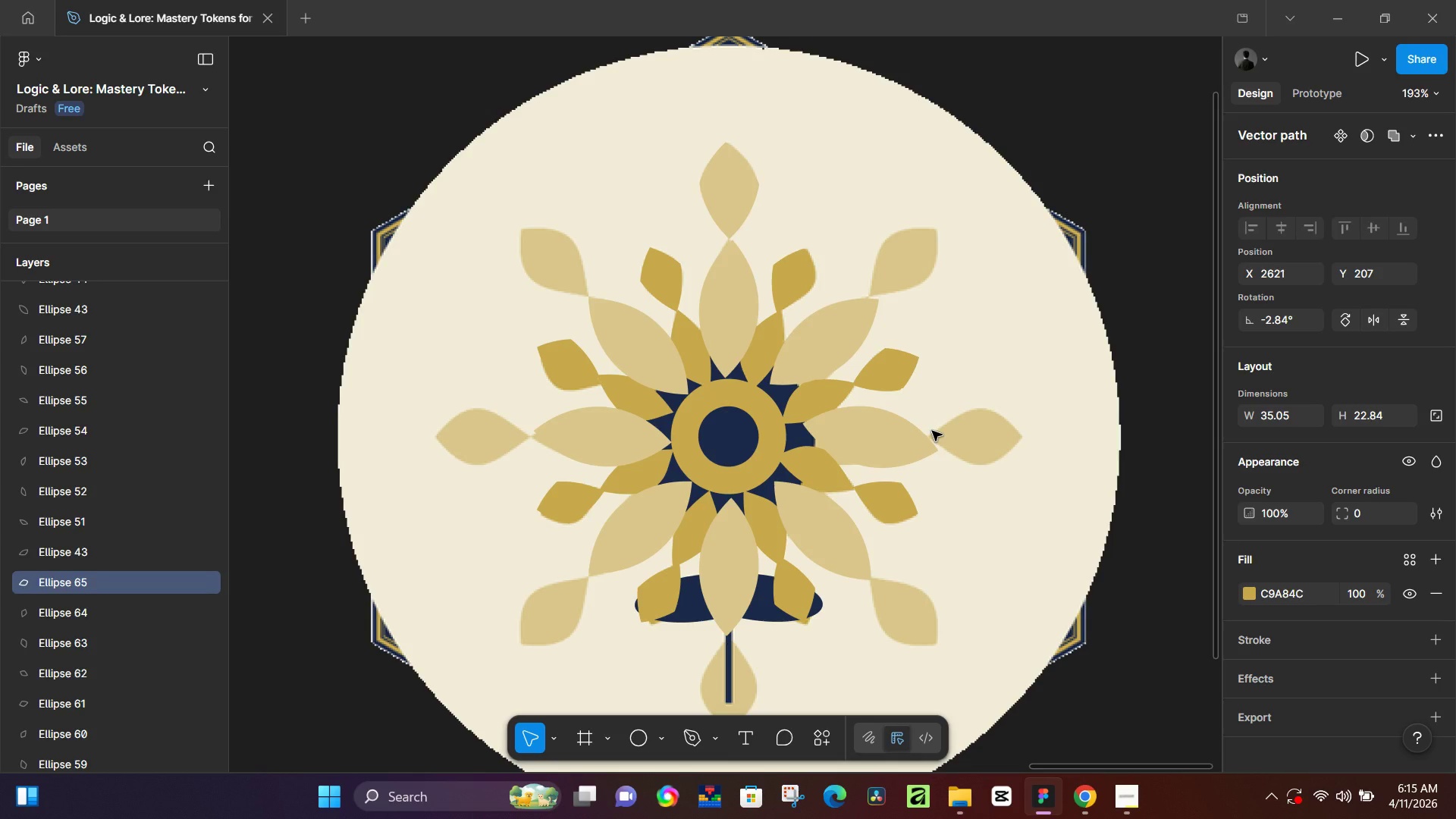 
key(Control+D)
 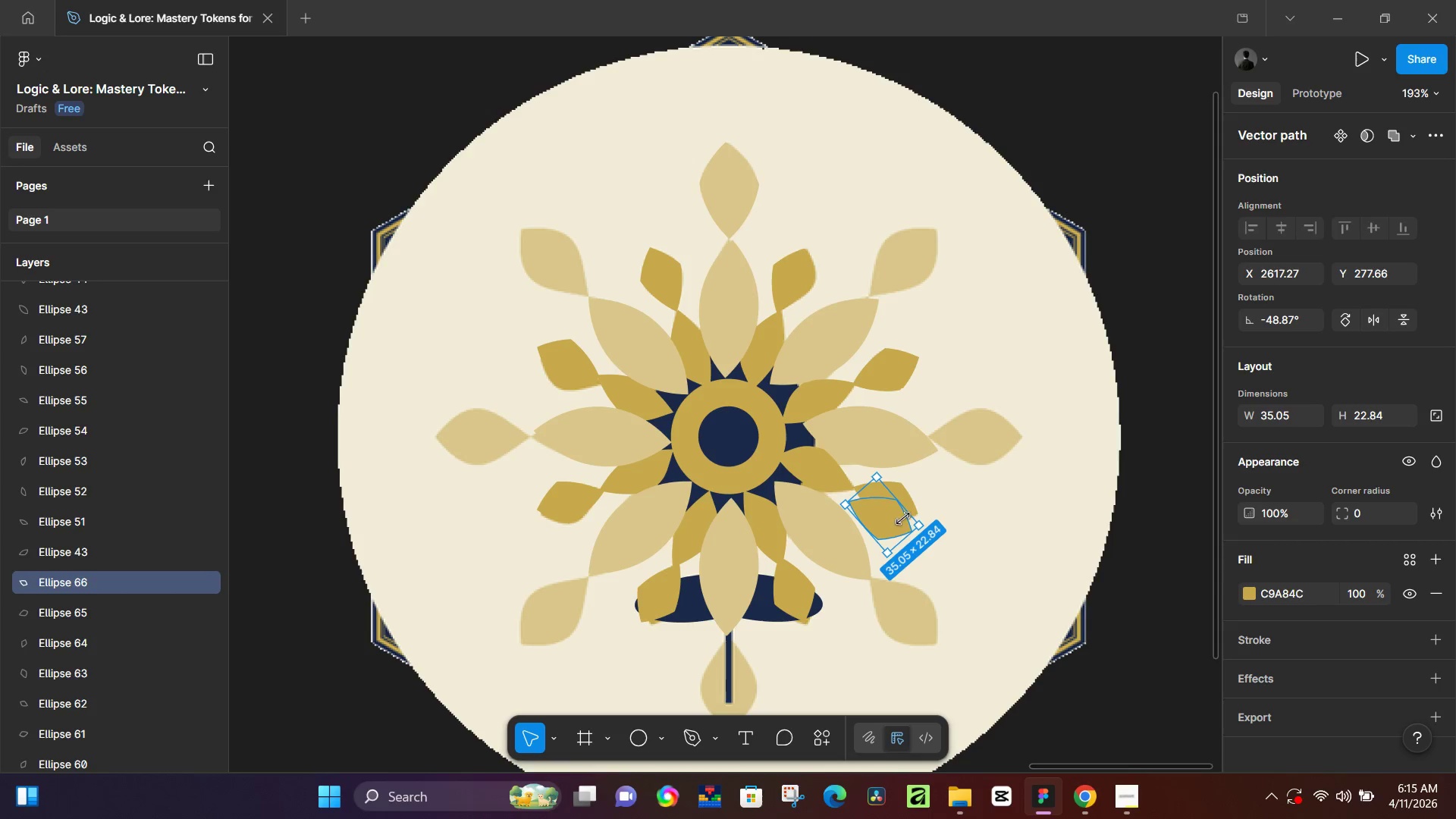 
left_click_drag(start_coordinate=[877, 519], to_coordinate=[883, 503])
 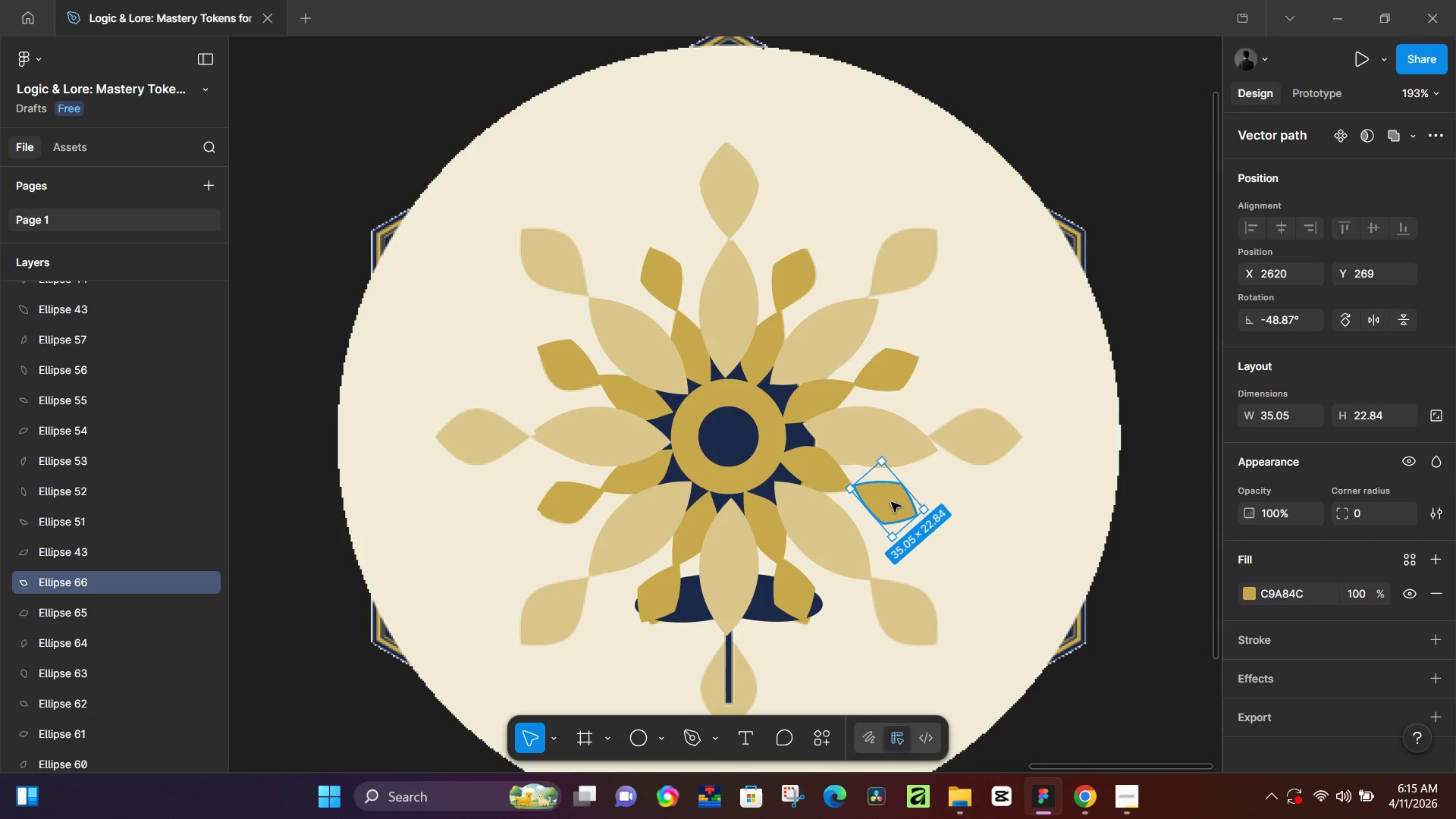 
key(Backspace)
 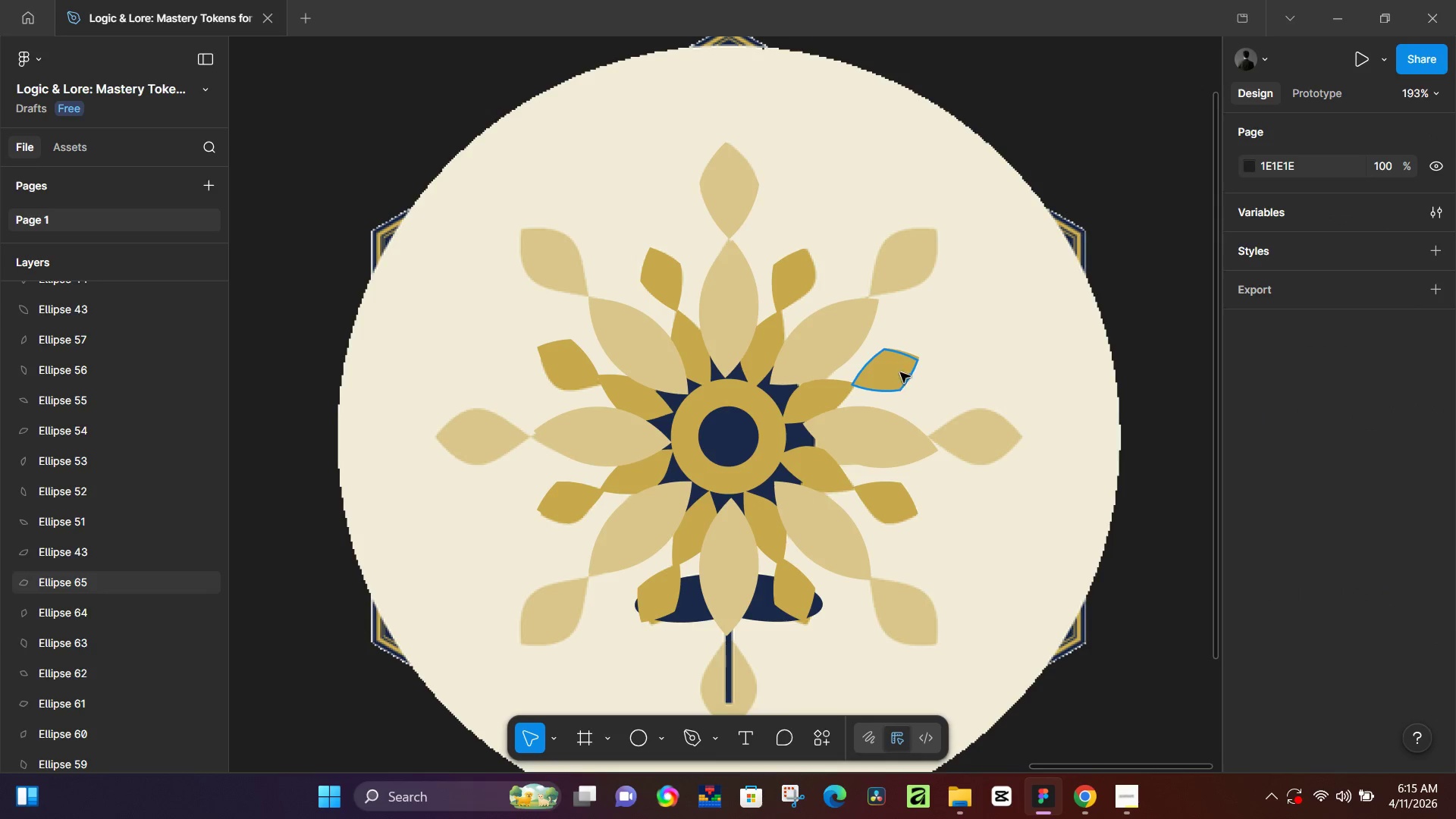 
left_click([900, 372])
 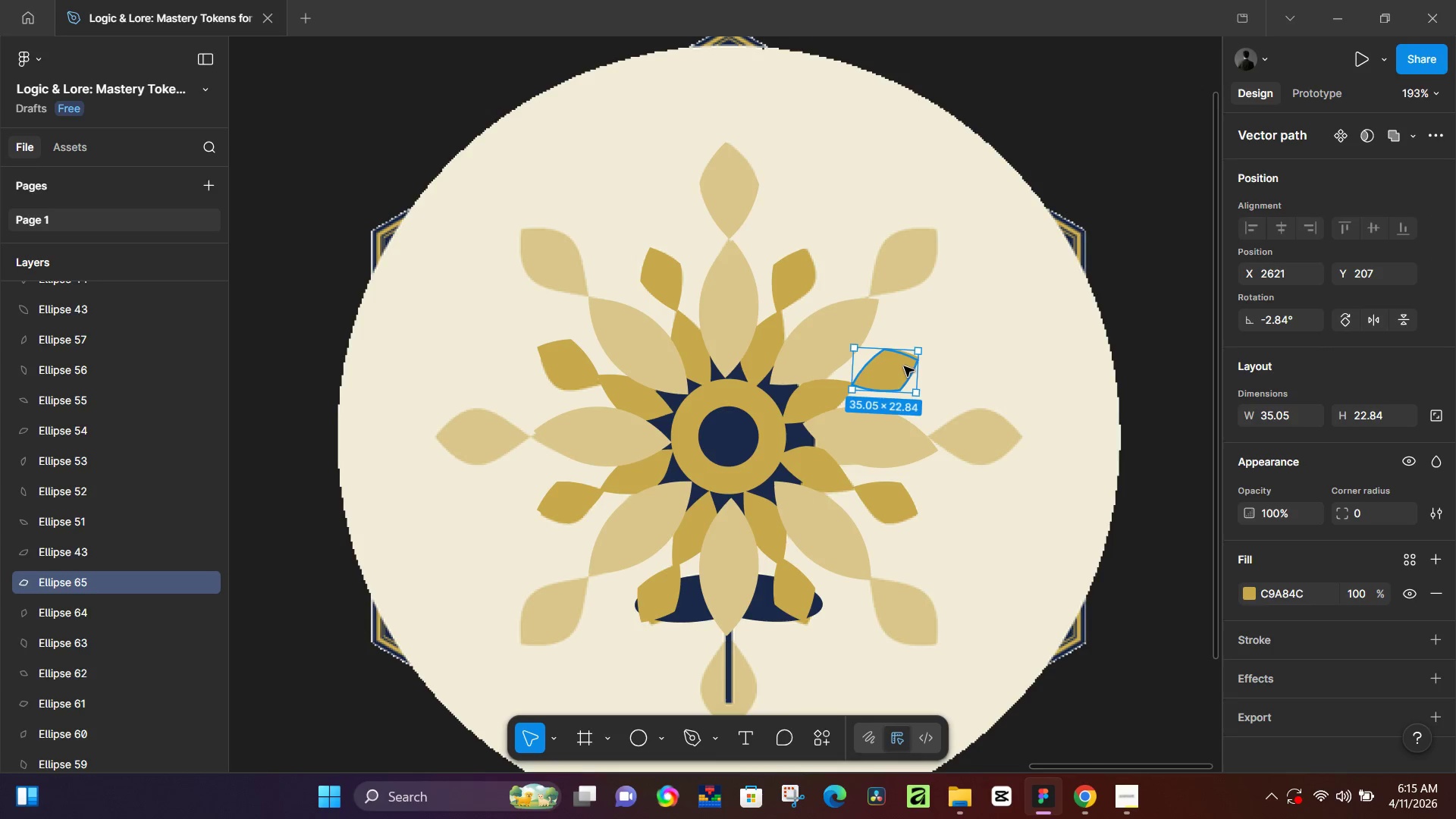 
key(Backspace)
 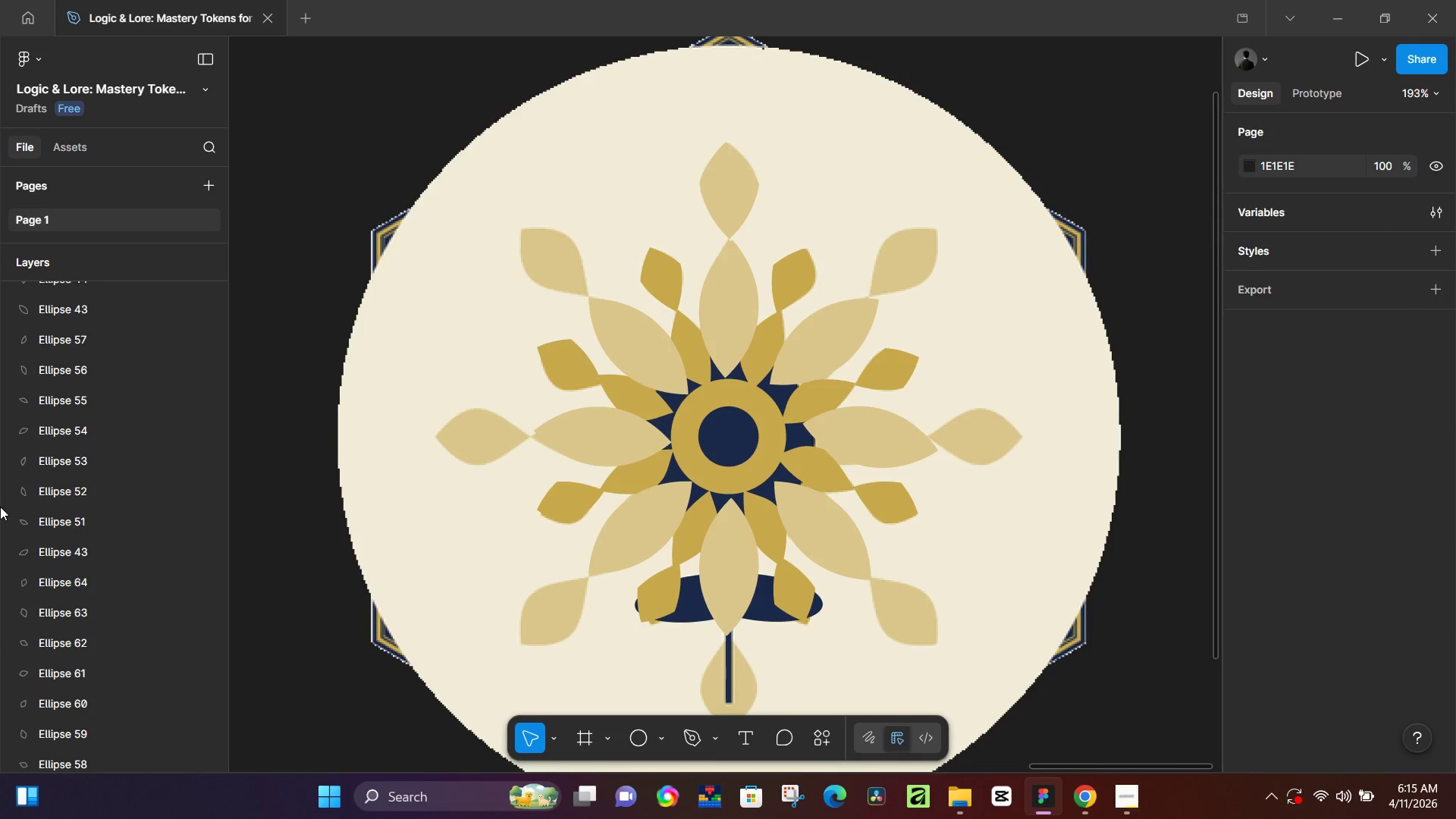 
scroll: coordinate [40, 435], scroll_direction: up, amount: 5.0
 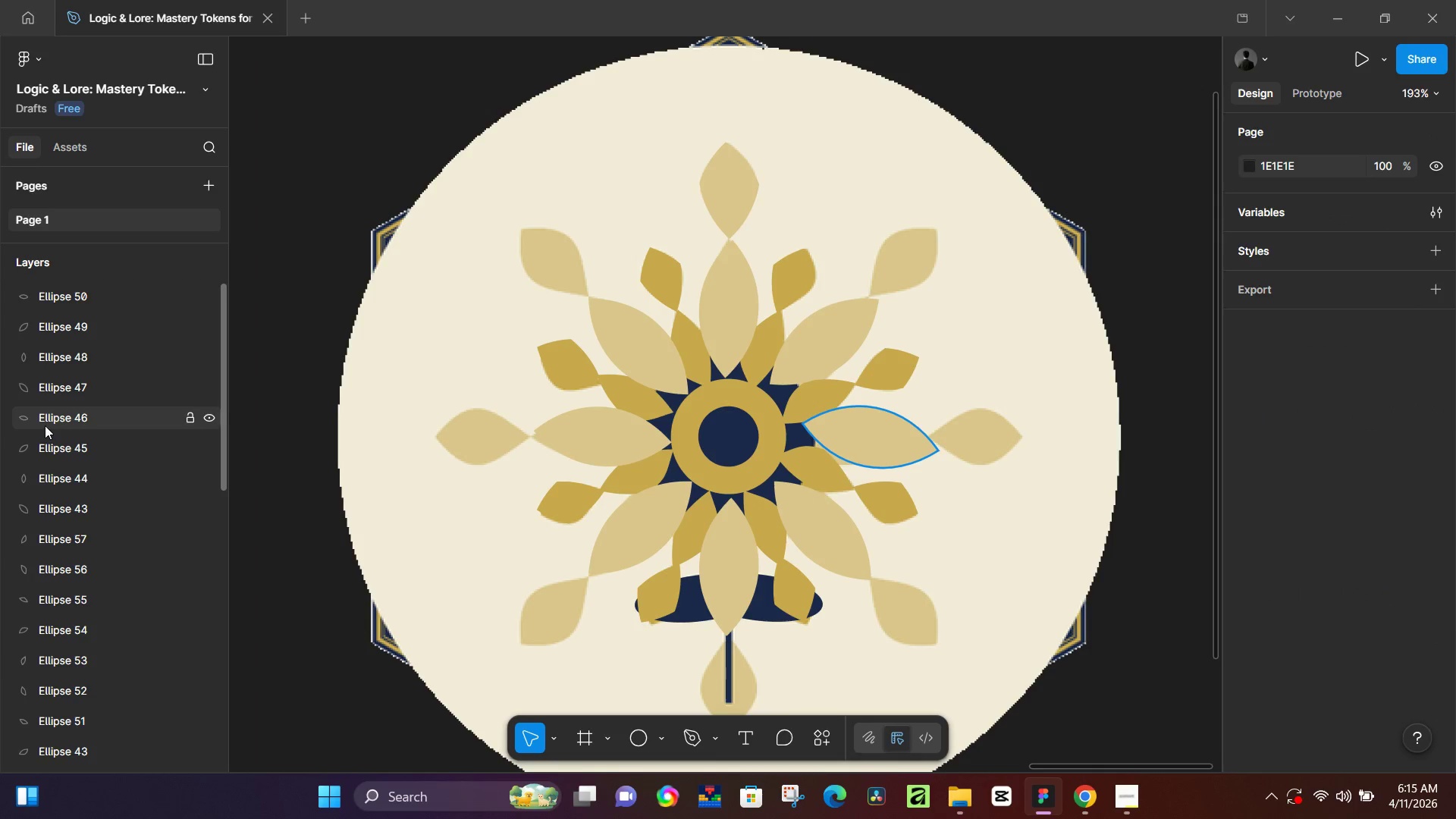 
scroll: coordinate [86, 506], scroll_direction: down, amount: 8.0
 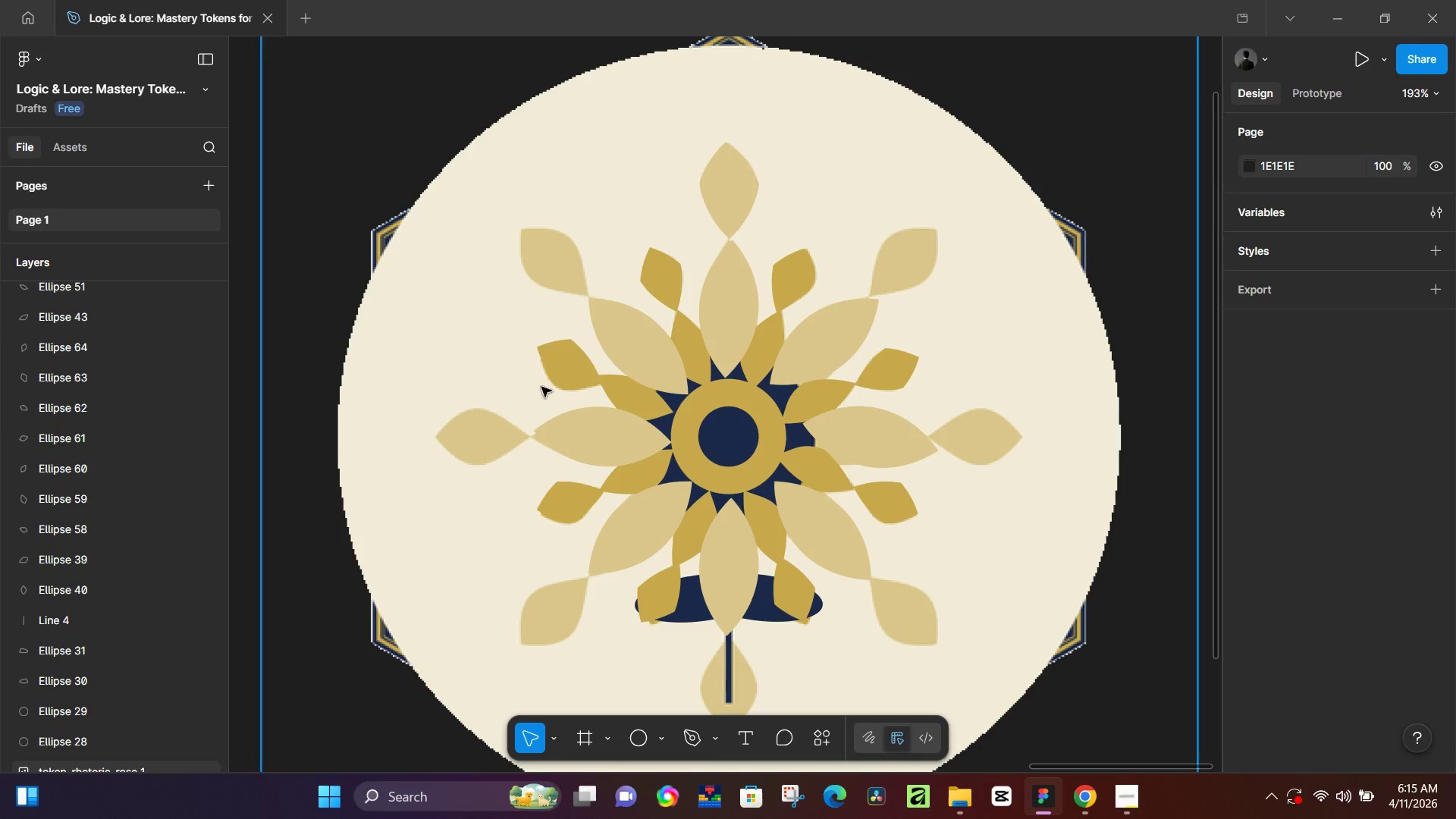 
left_click([884, 371])
 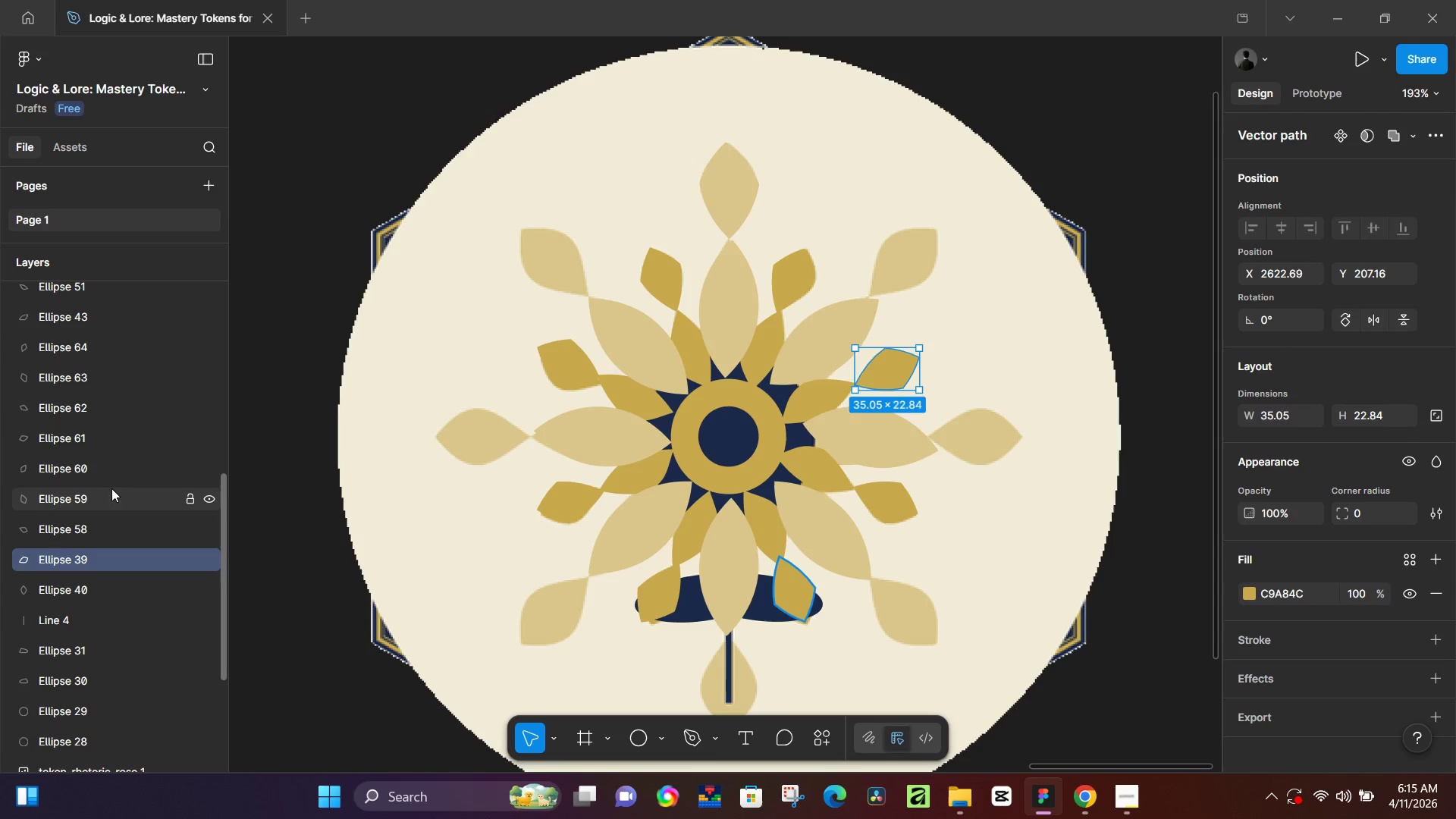 
scroll: coordinate [74, 478], scroll_direction: up, amount: 13.0
 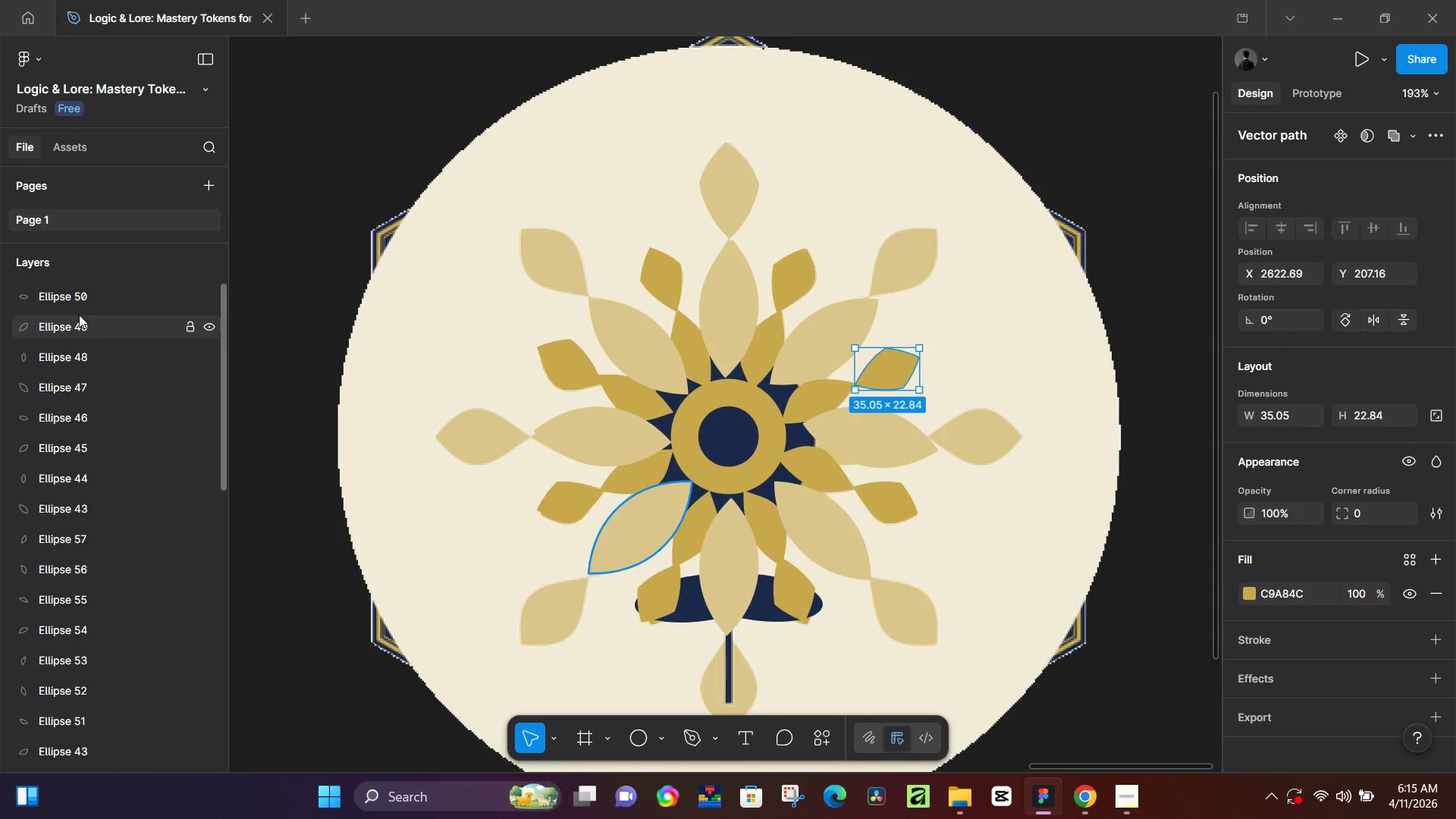 
hold_key(key=ShiftLeft, duration=0.66)
left_click([80, 297])
 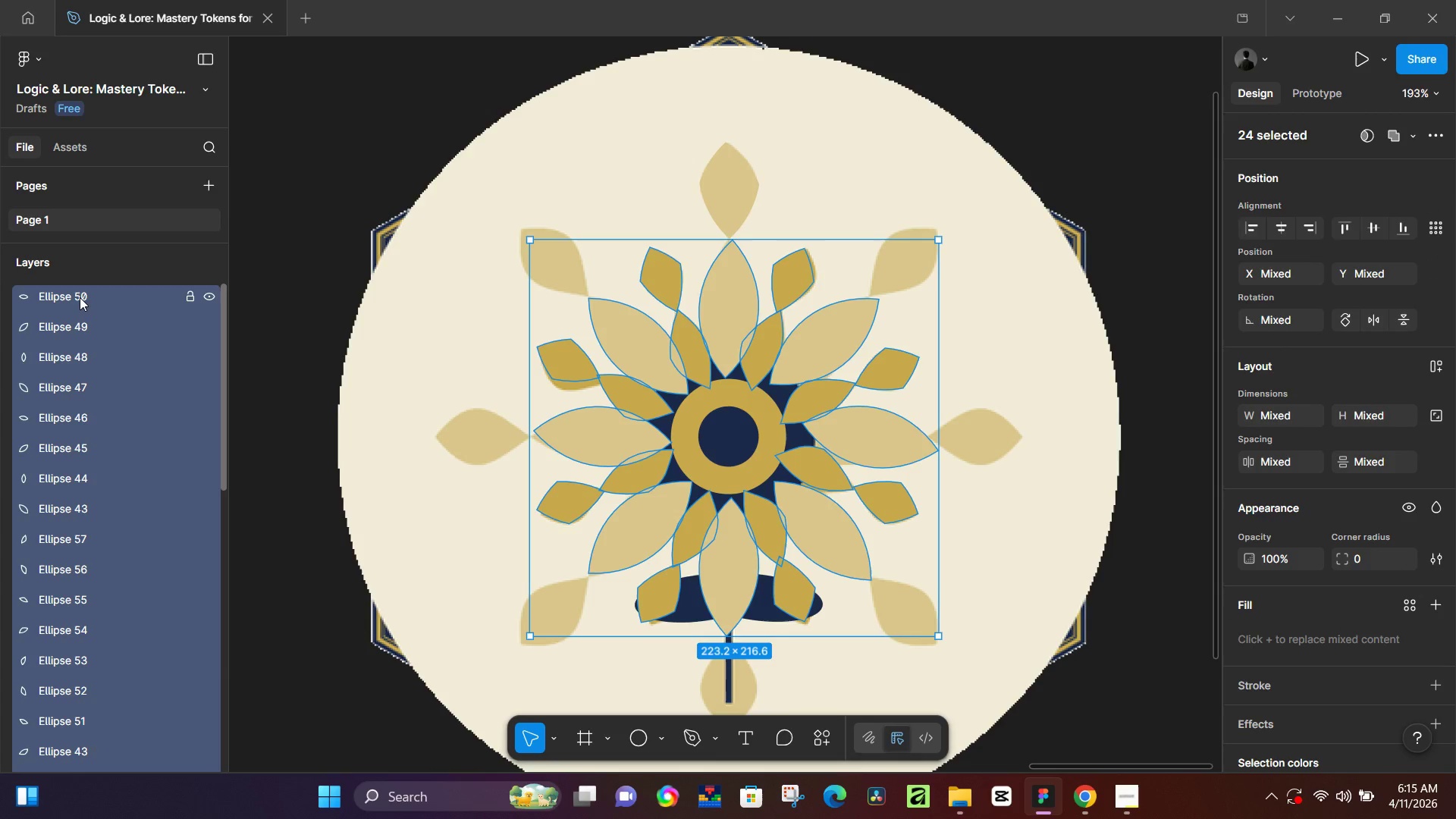 
key(Control+G)
 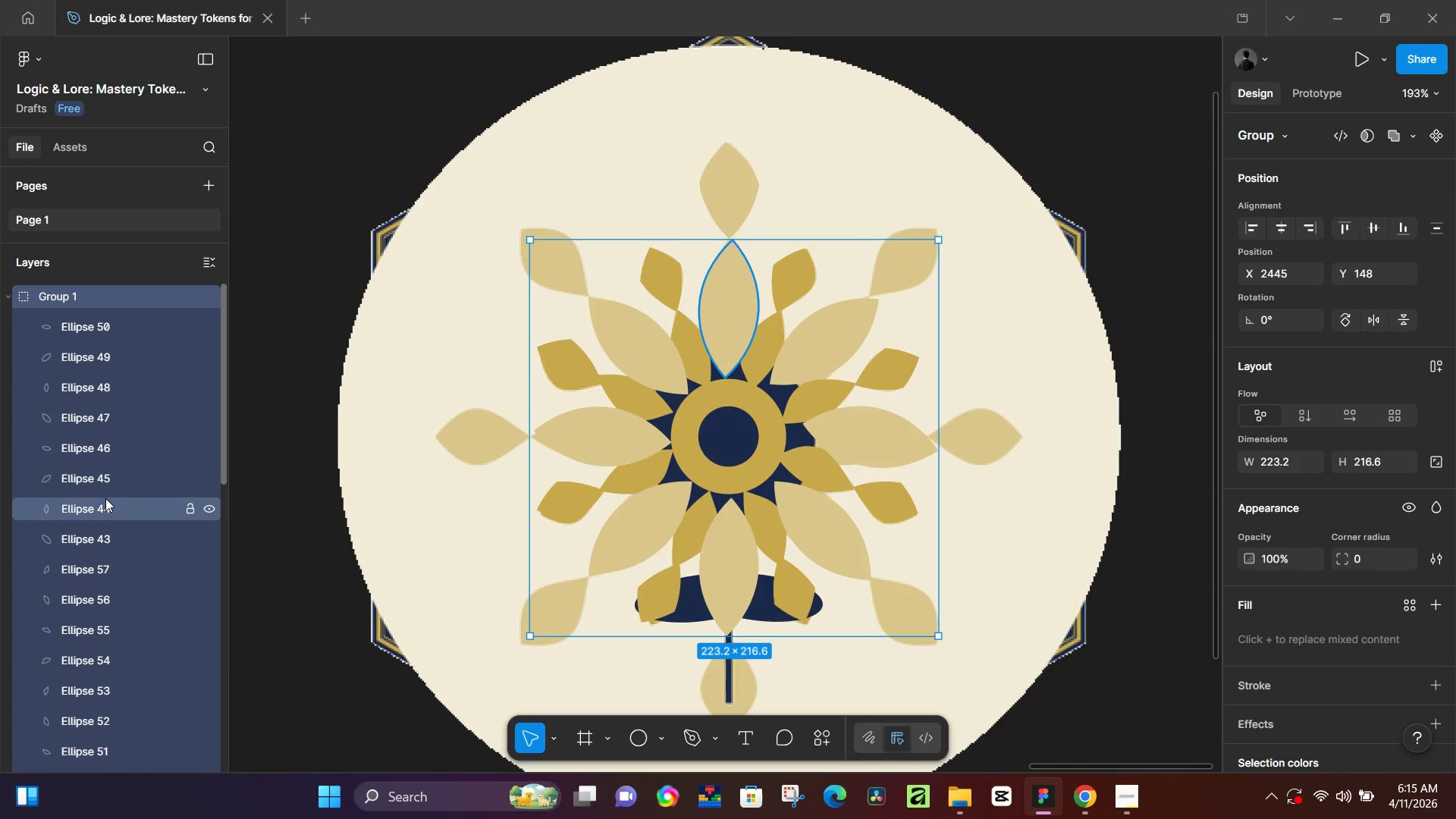 
key(Control+Z)
 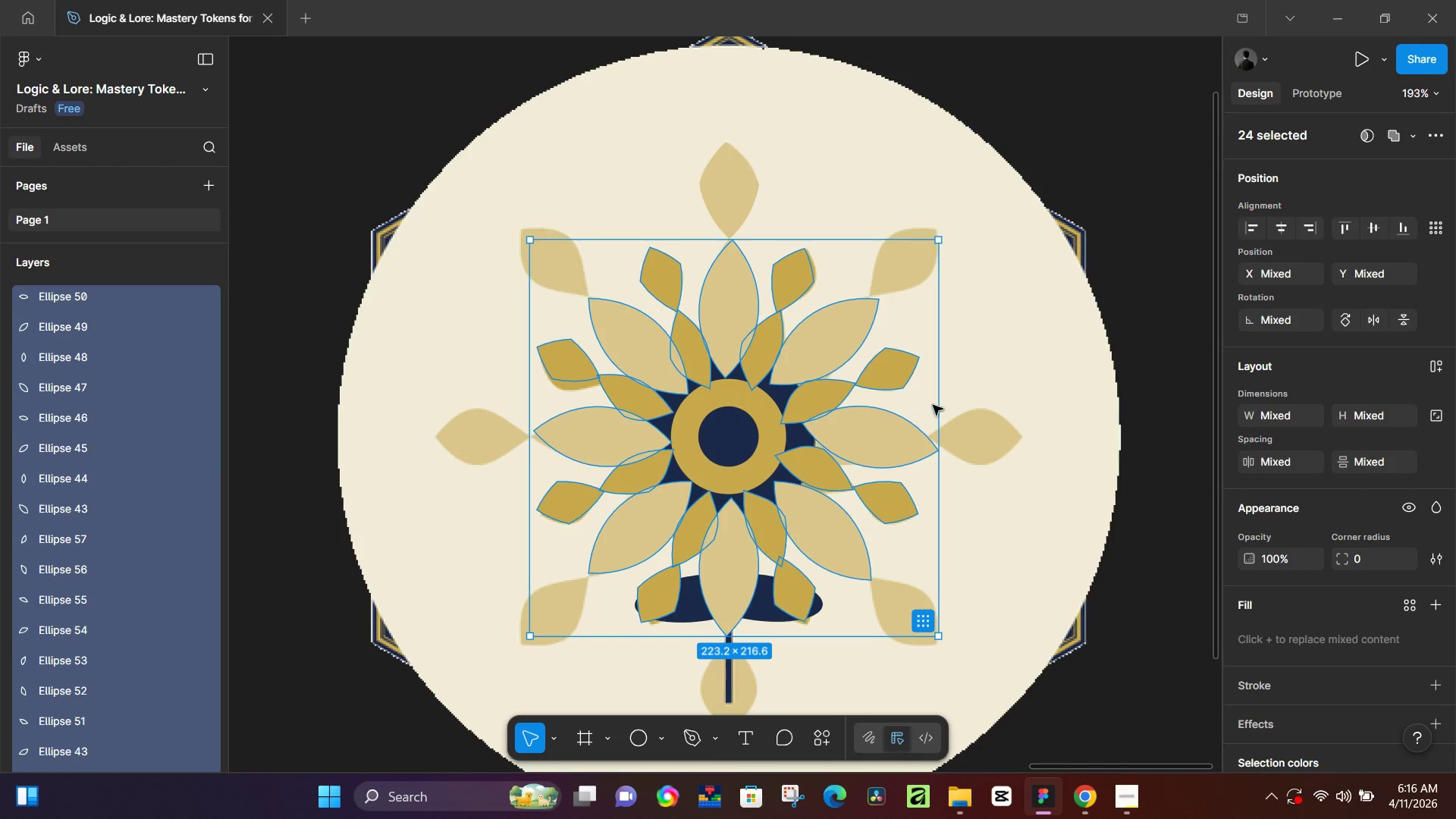 
left_click([883, 375])
 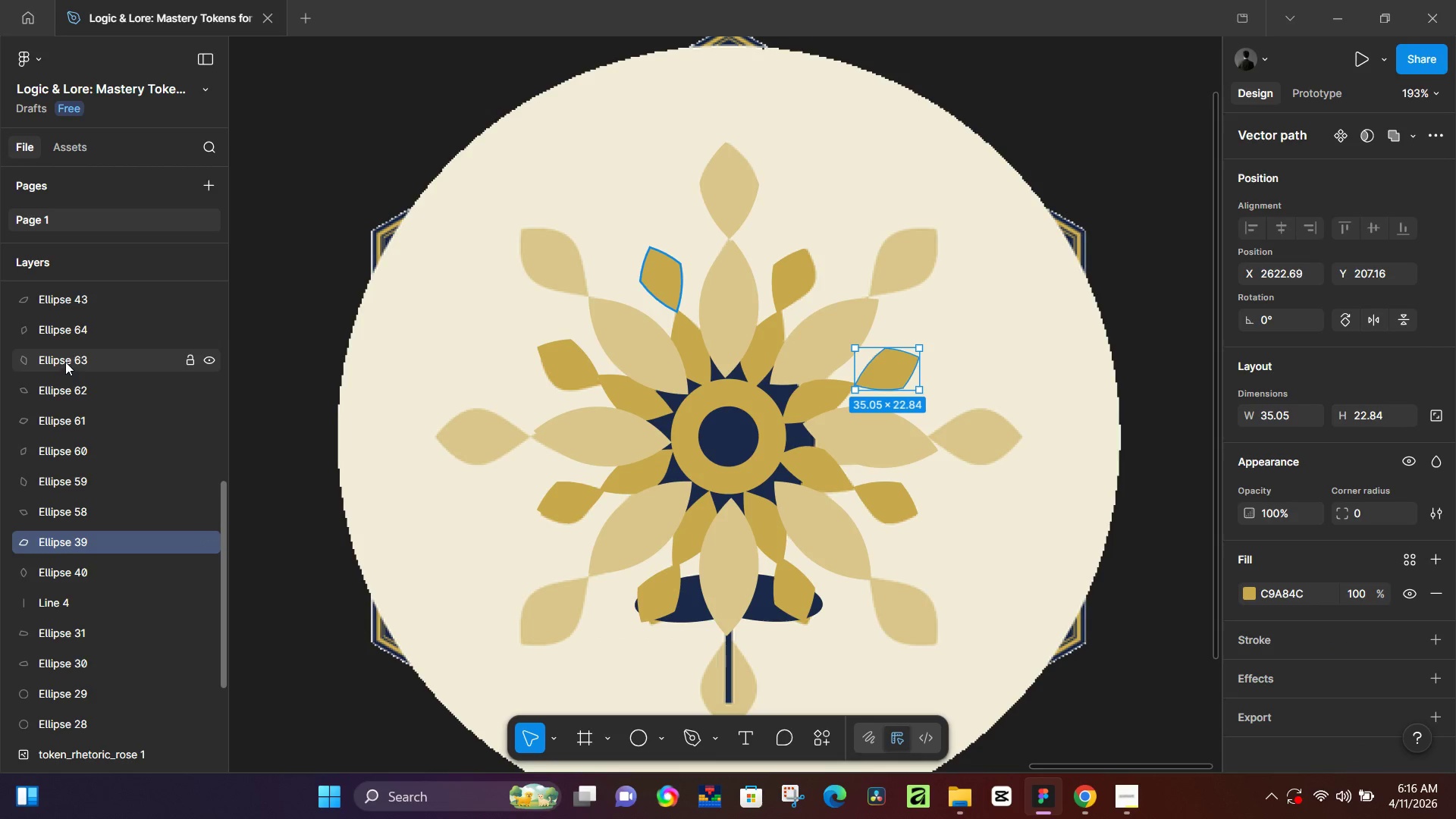 
wait(6.3)
 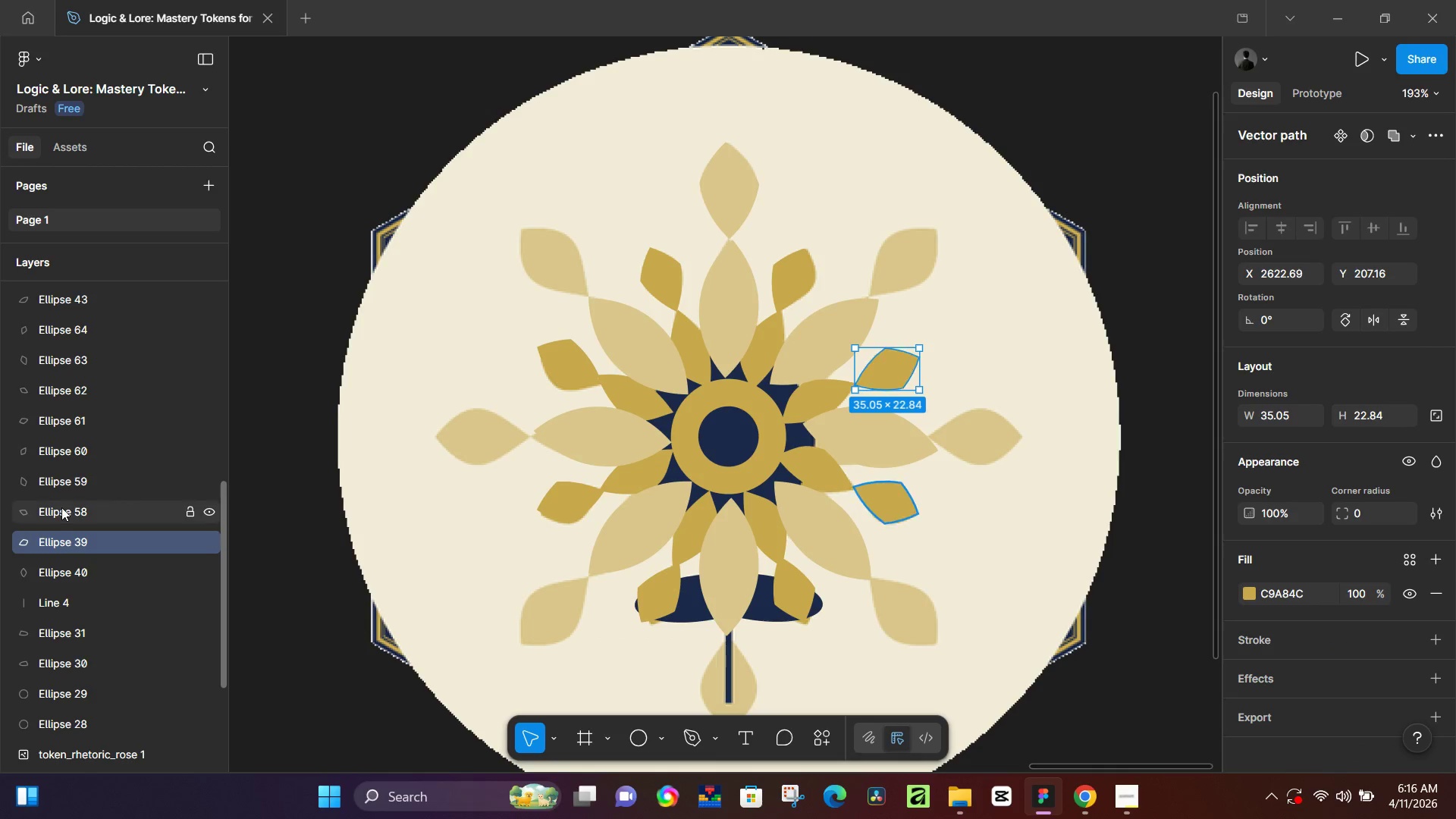 
hold_key(key=ShiftLeft, duration=0.58)
left_click([68, 337])
 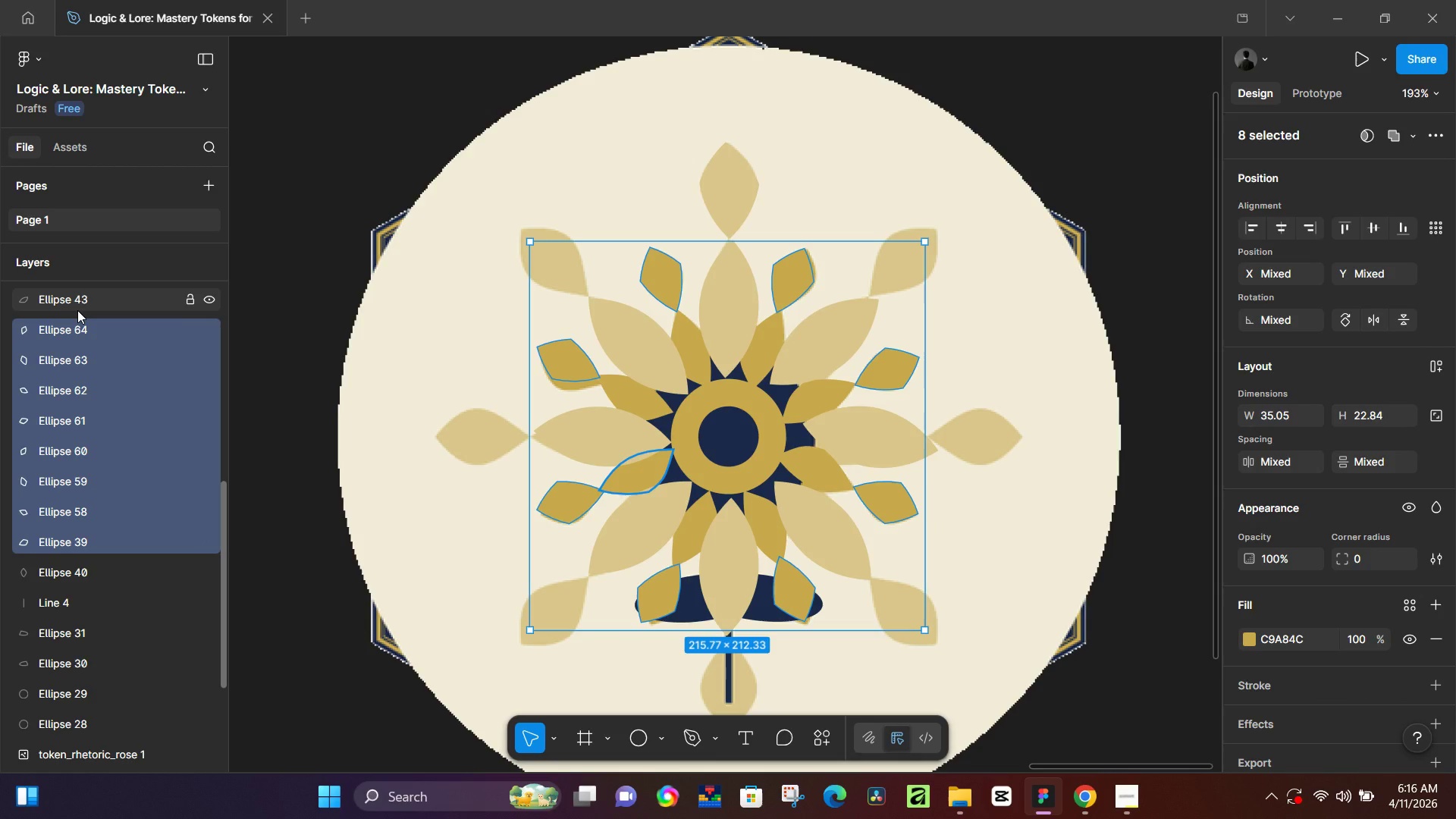 
hold_key(key=ShiftLeft, duration=0.69)
left_click([77, 310])
 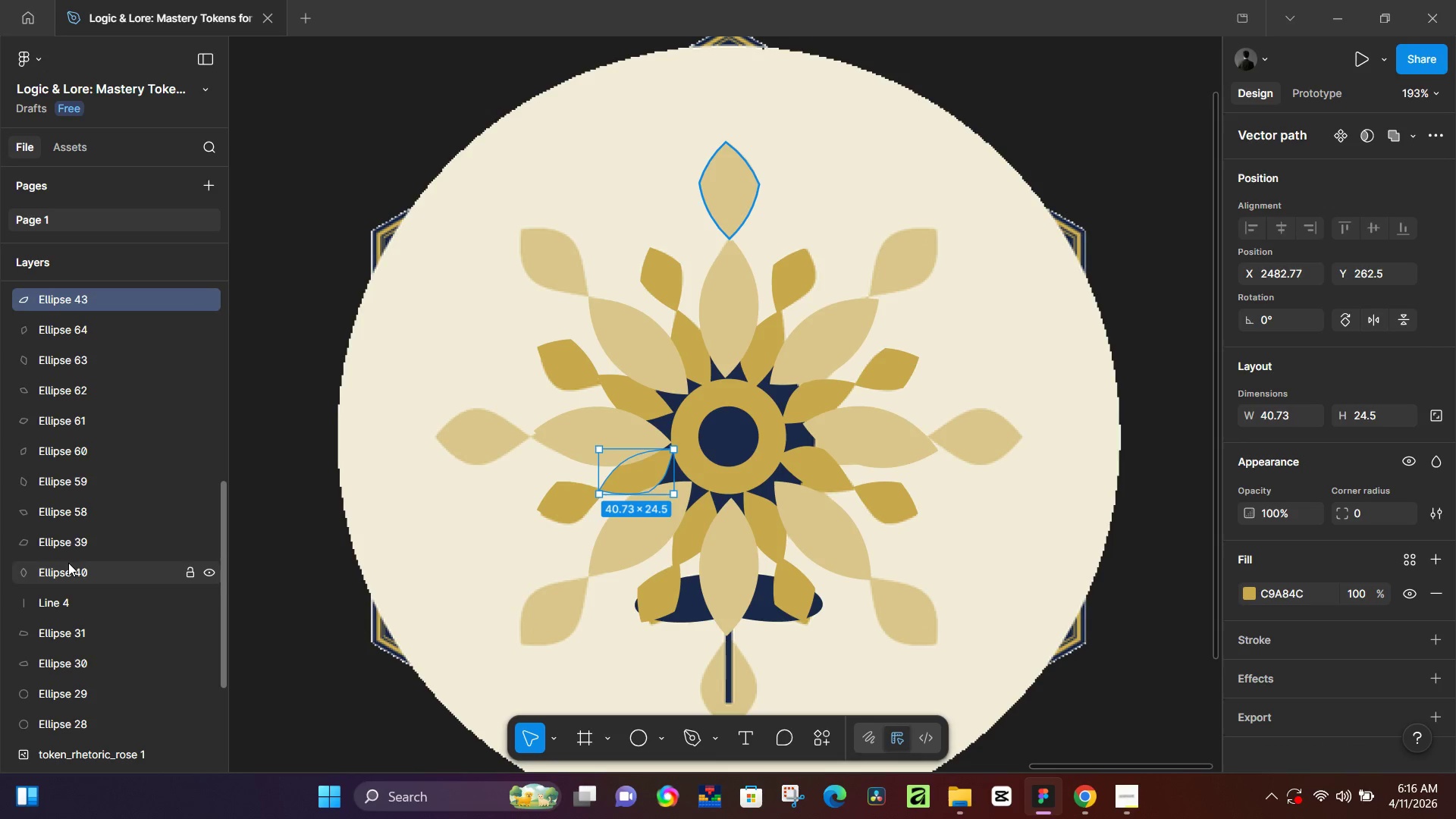 
left_click([68, 563])
 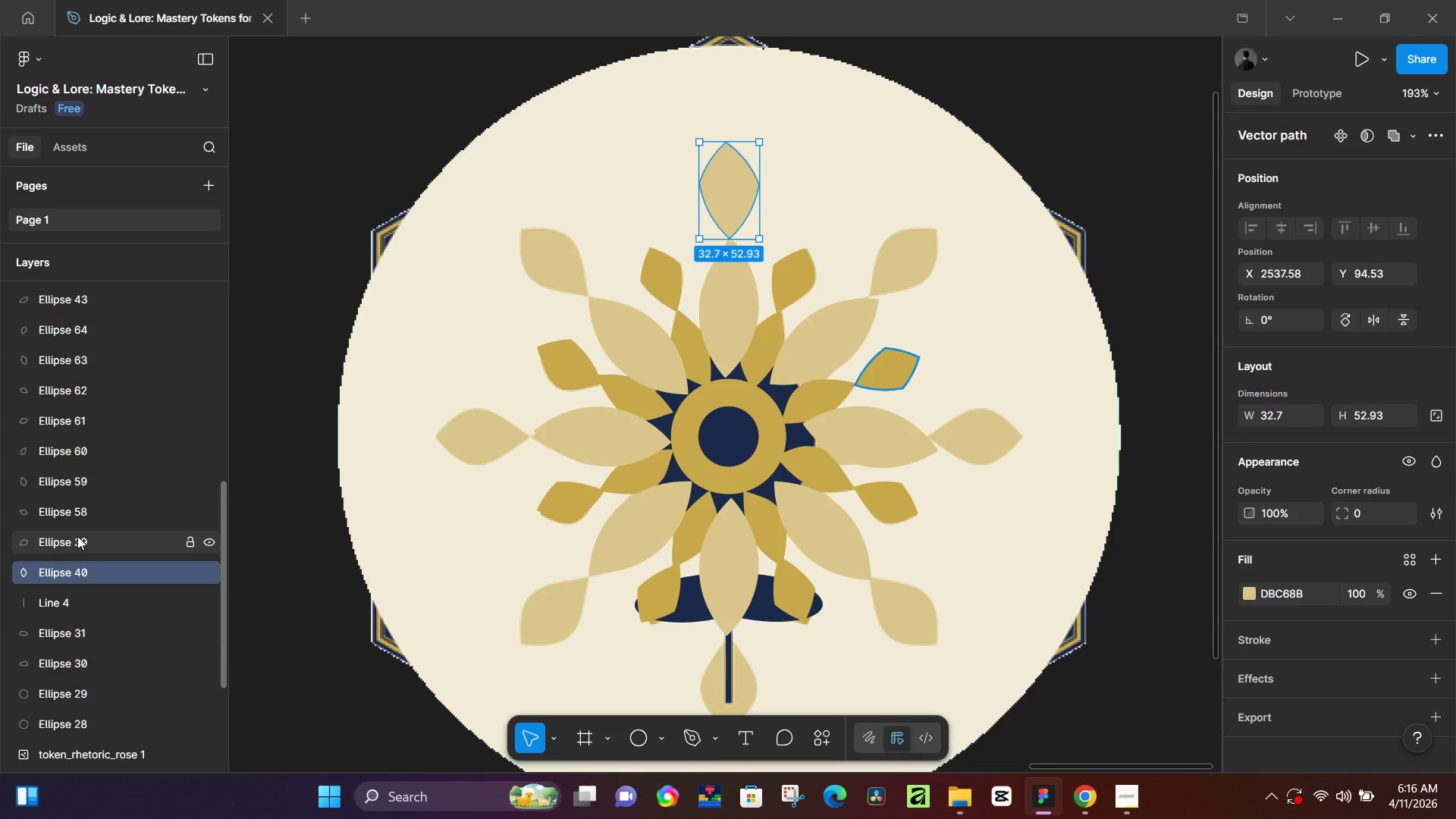 
left_click([77, 536])
 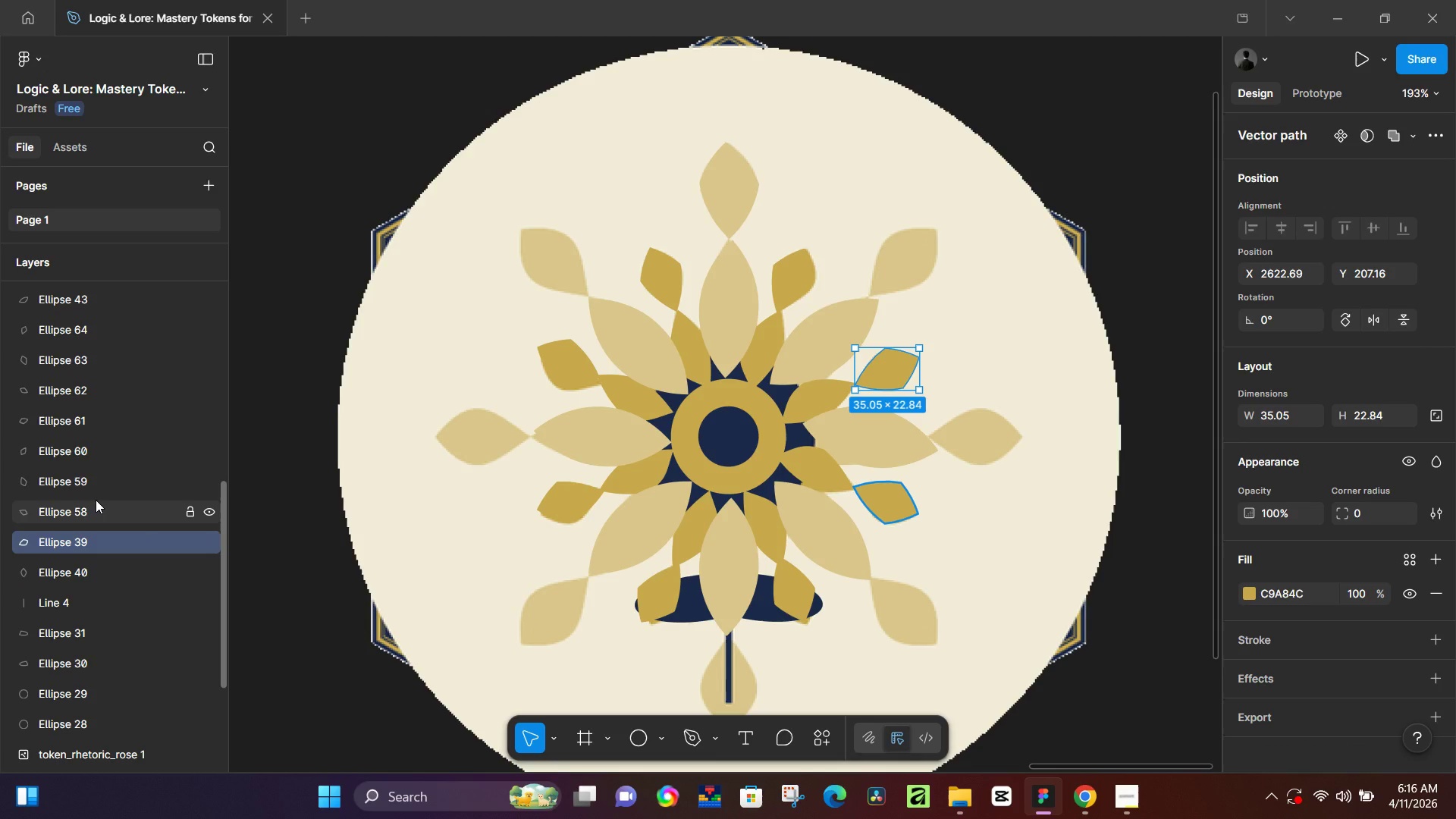 
hold_key(key=ControlLeft, duration=1.52)
left_click([91, 509])
 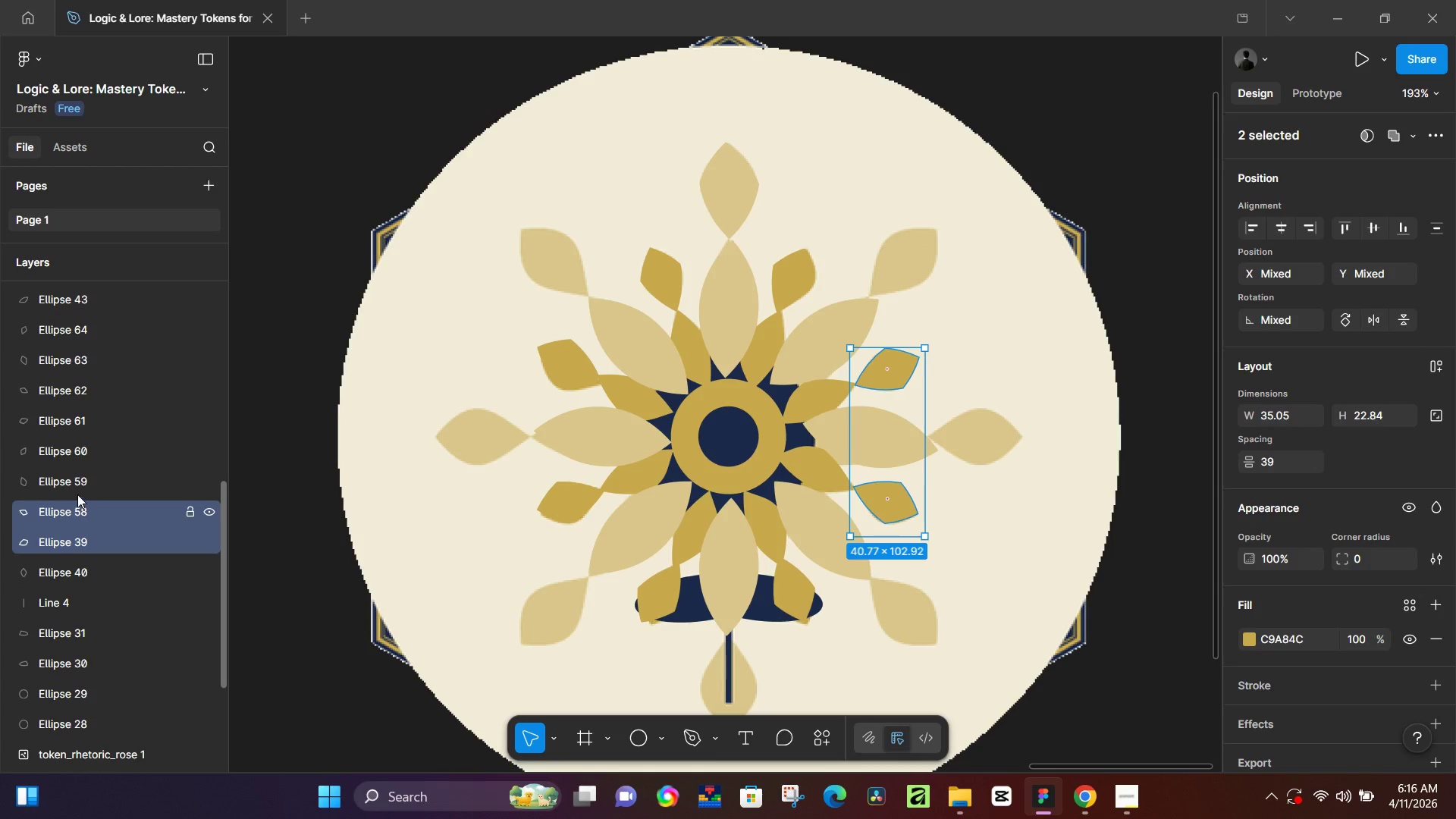 
hold_key(key=ControlLeft, duration=1.51)
left_click([77, 483])
 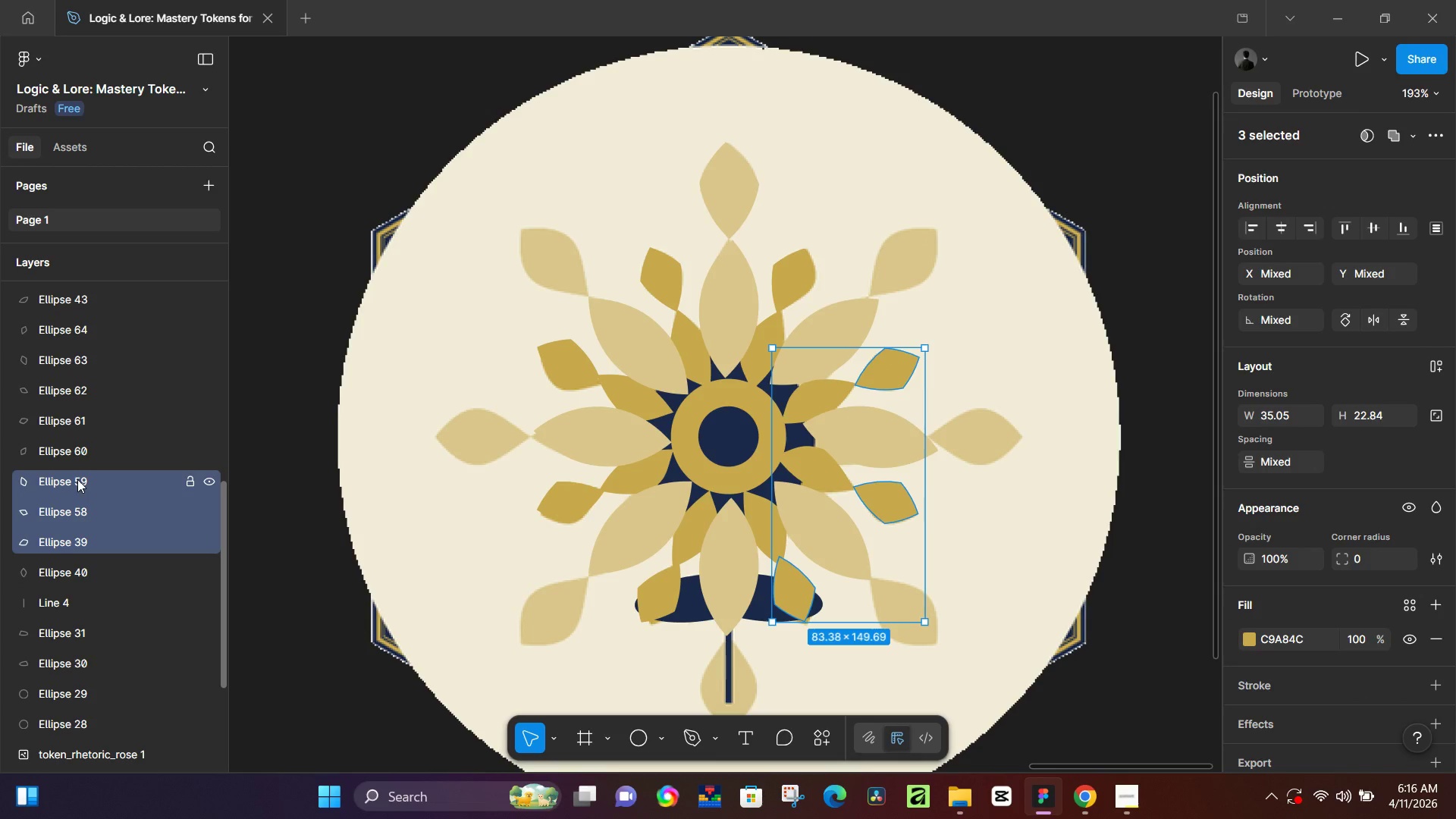 
hold_key(key=ControlLeft, duration=1.5)
left_click([79, 453])
 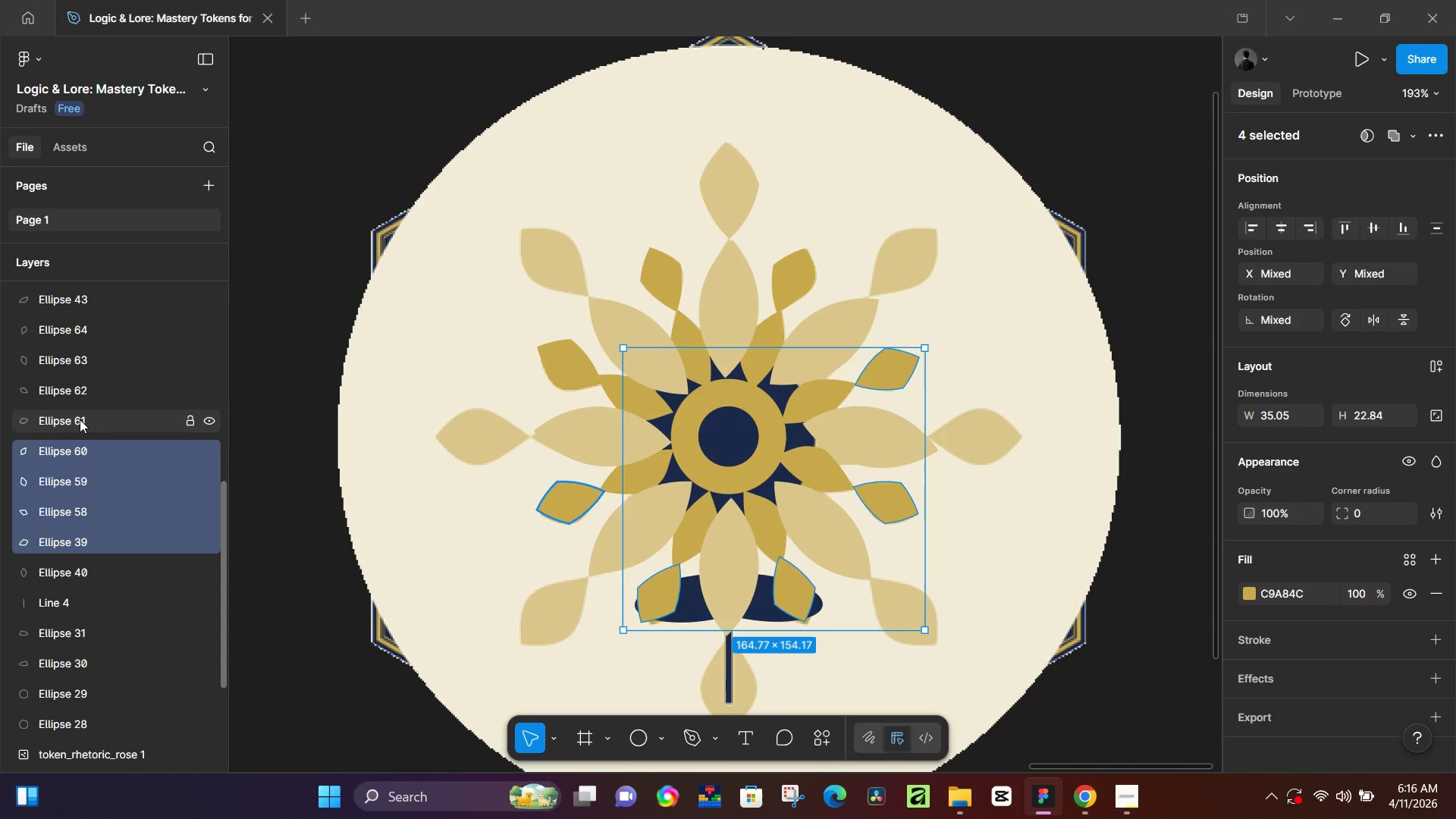 
left_click([80, 419])
 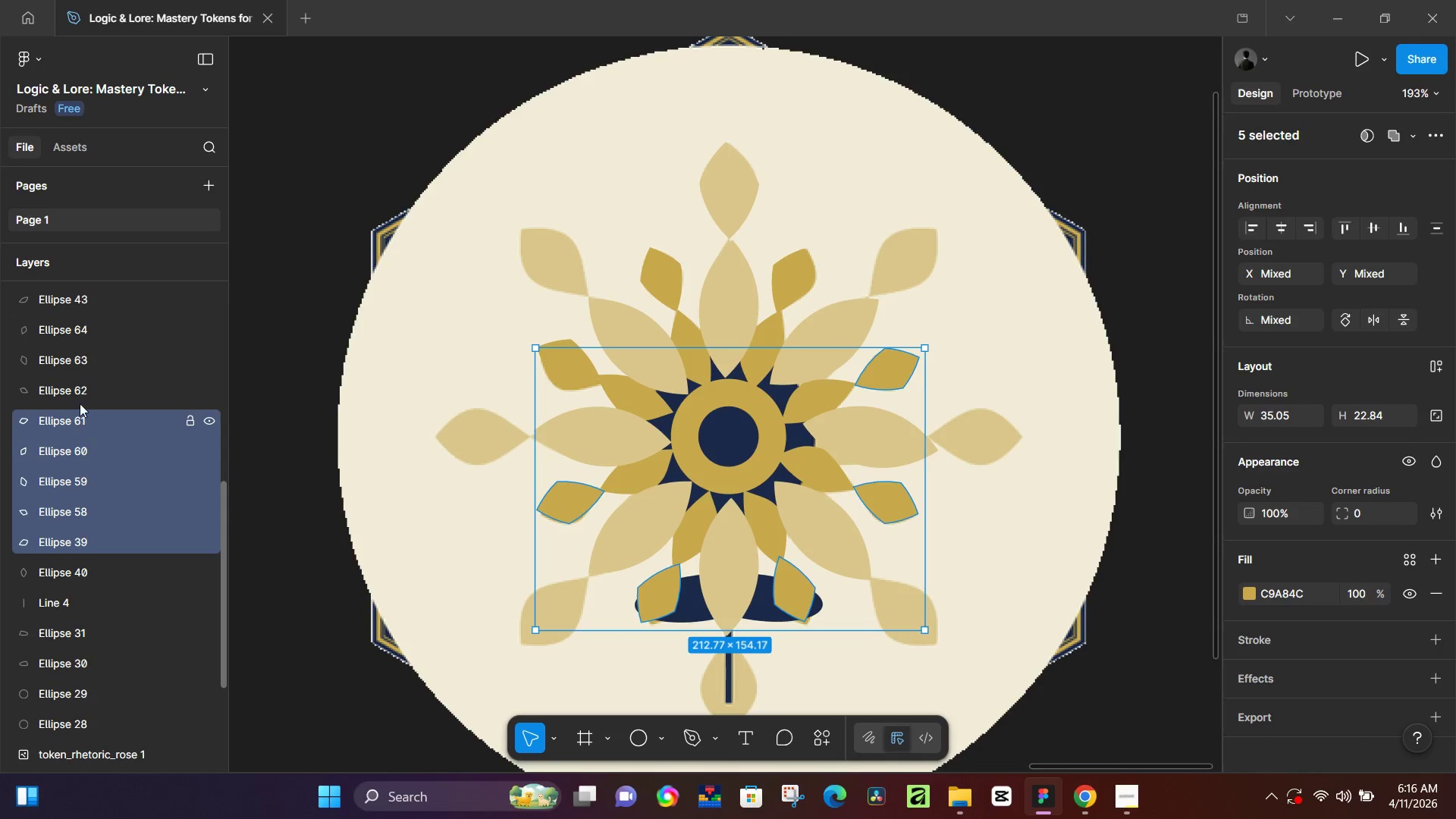 
hold_key(key=ControlLeft, duration=1.5)
left_click([80, 394])
 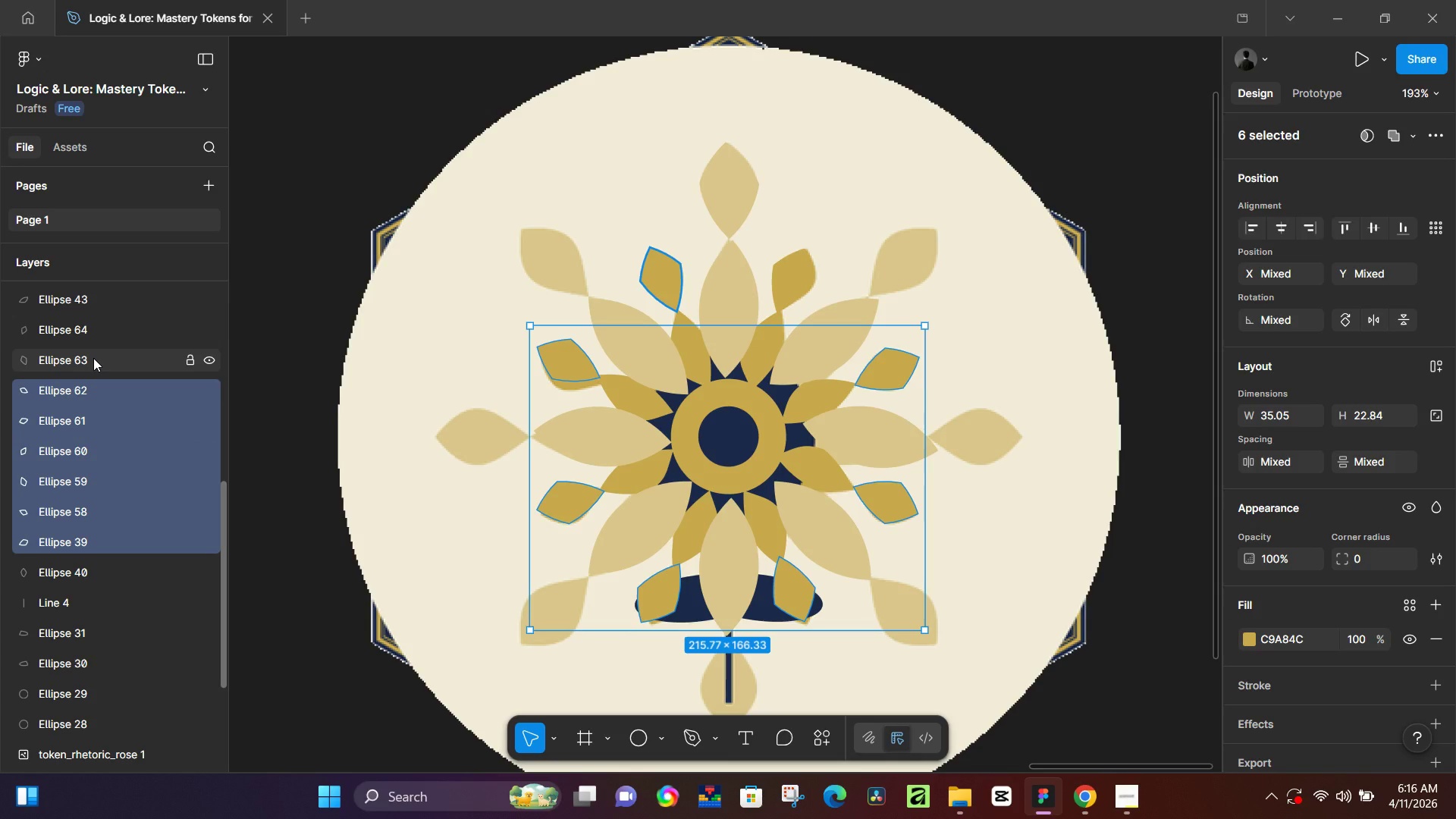 
hold_key(key=ControlLeft, duration=1.5)
left_click([93, 358])
 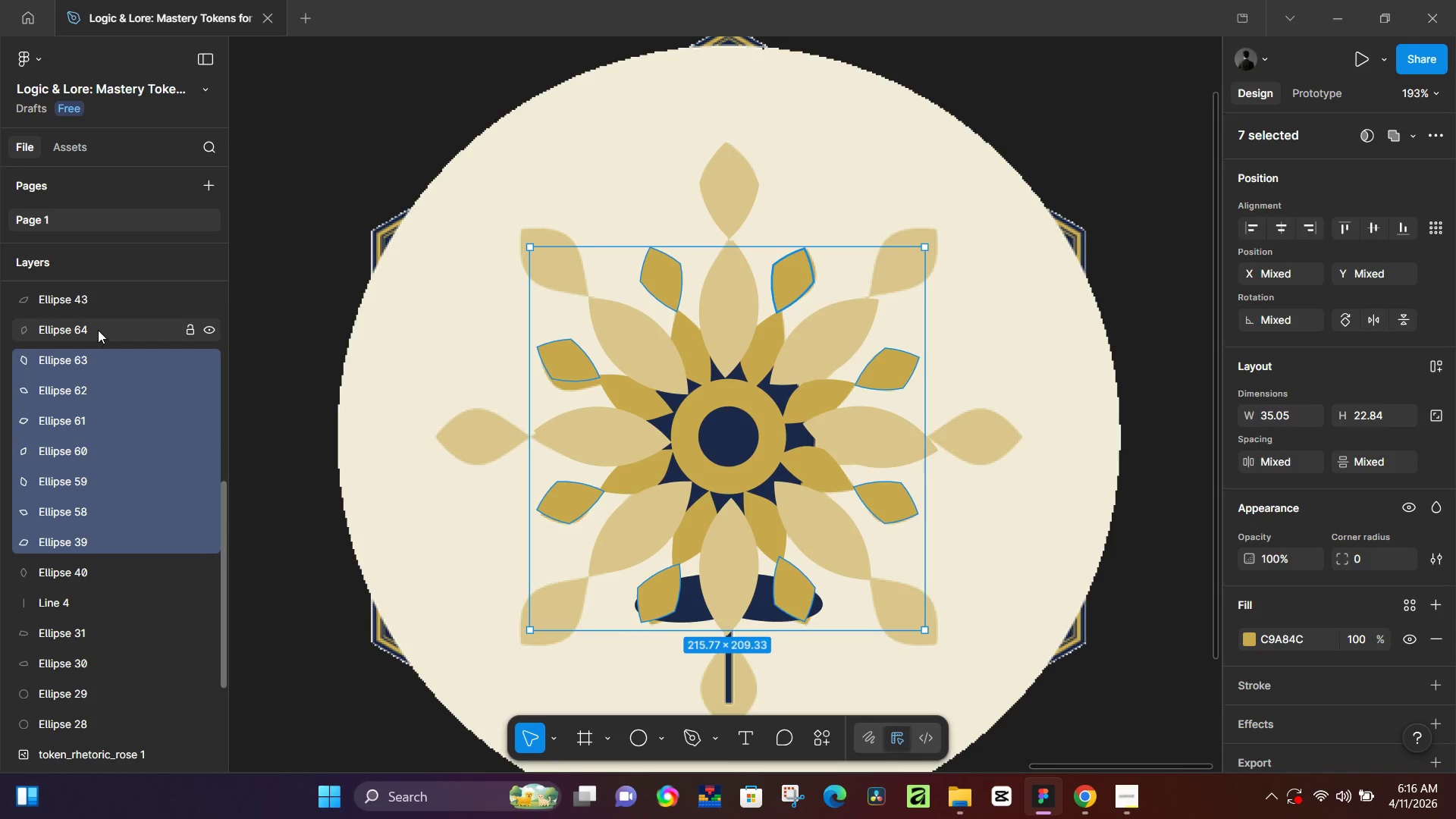 
hold_key(key=ControlLeft, duration=1.06)
left_click([98, 329])
 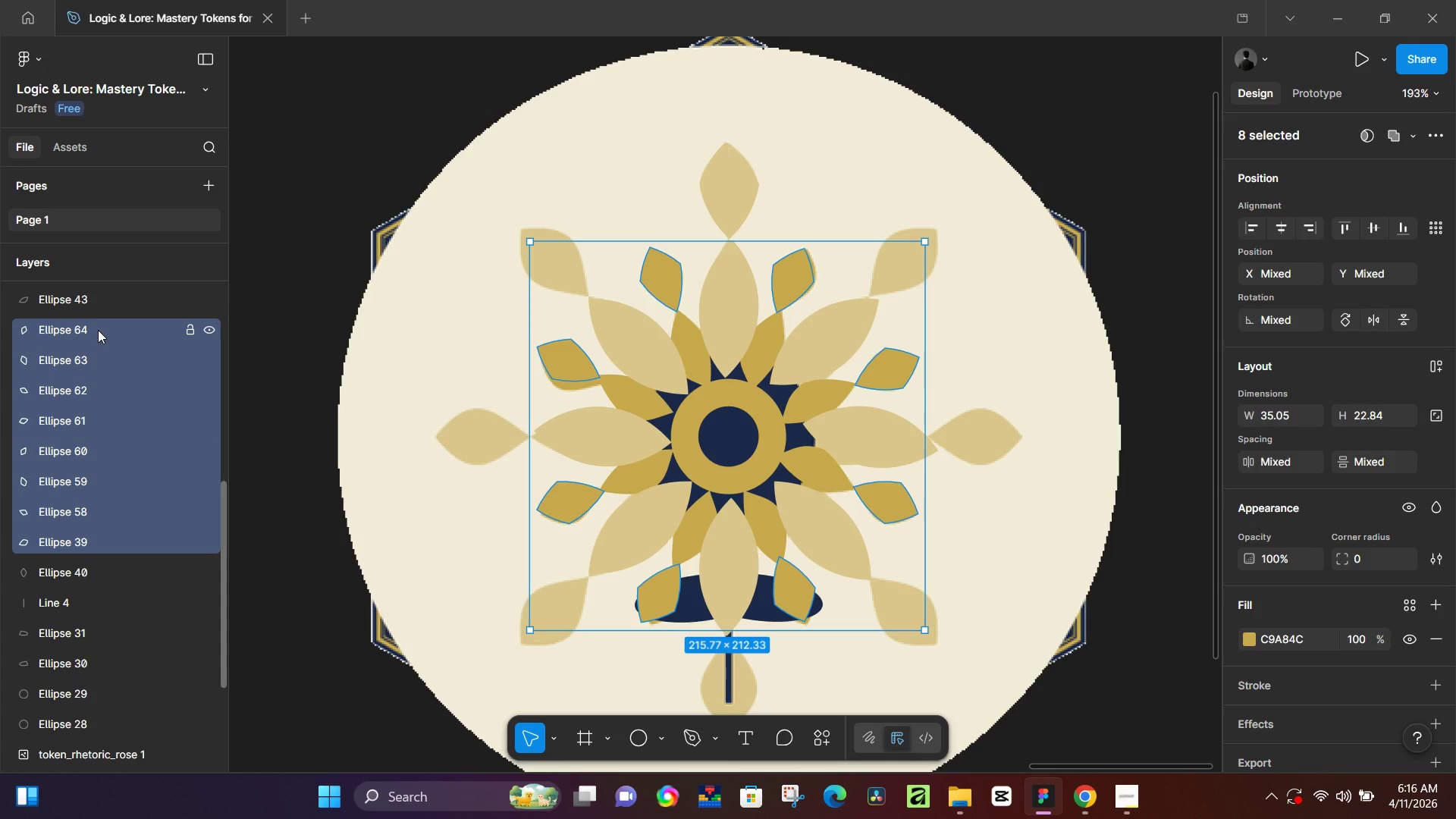 
scroll: coordinate [98, 331], scroll_direction: up, amount: 1.0
 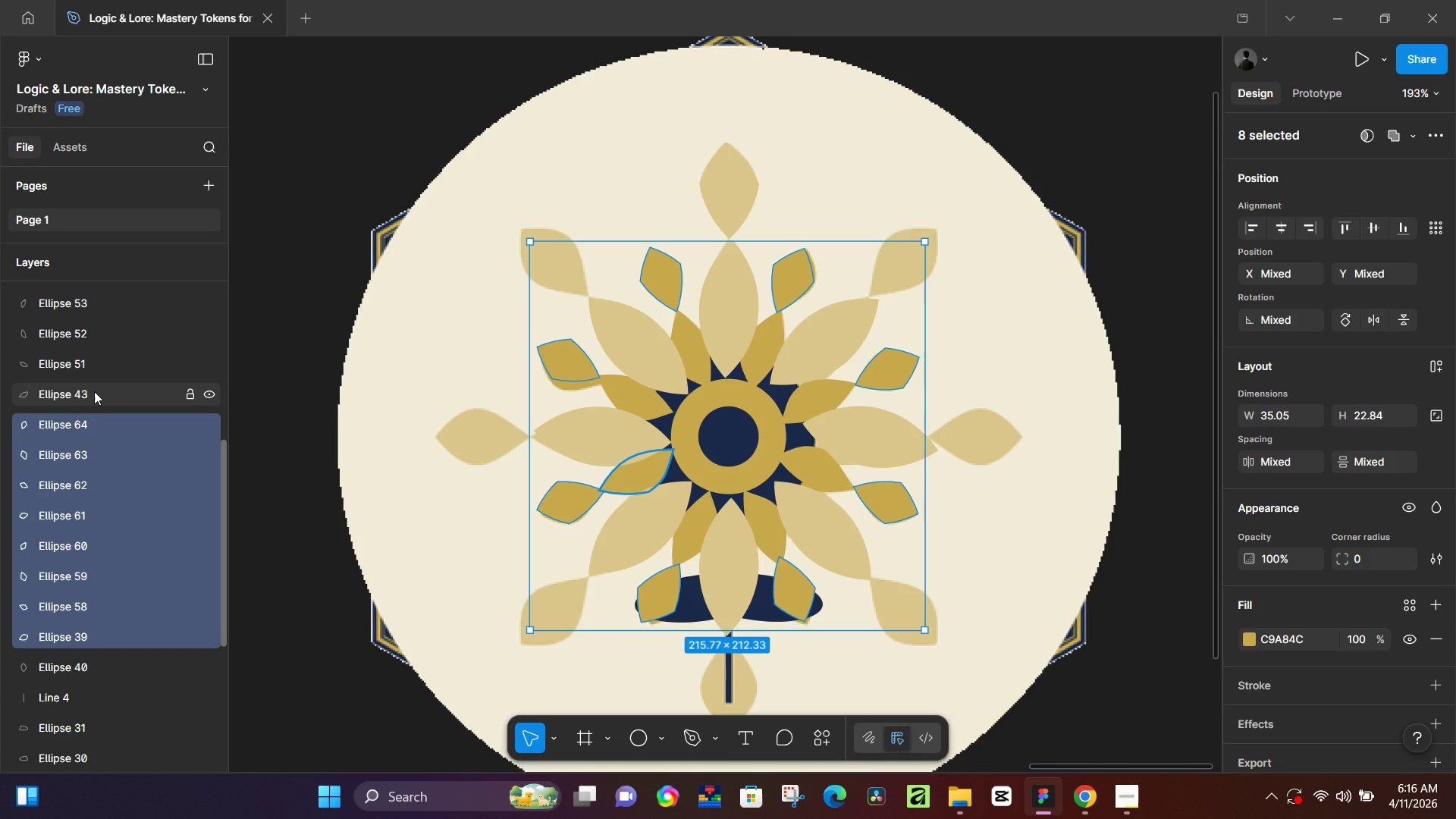 
hold_key(key=ControlLeft, duration=0.69)
 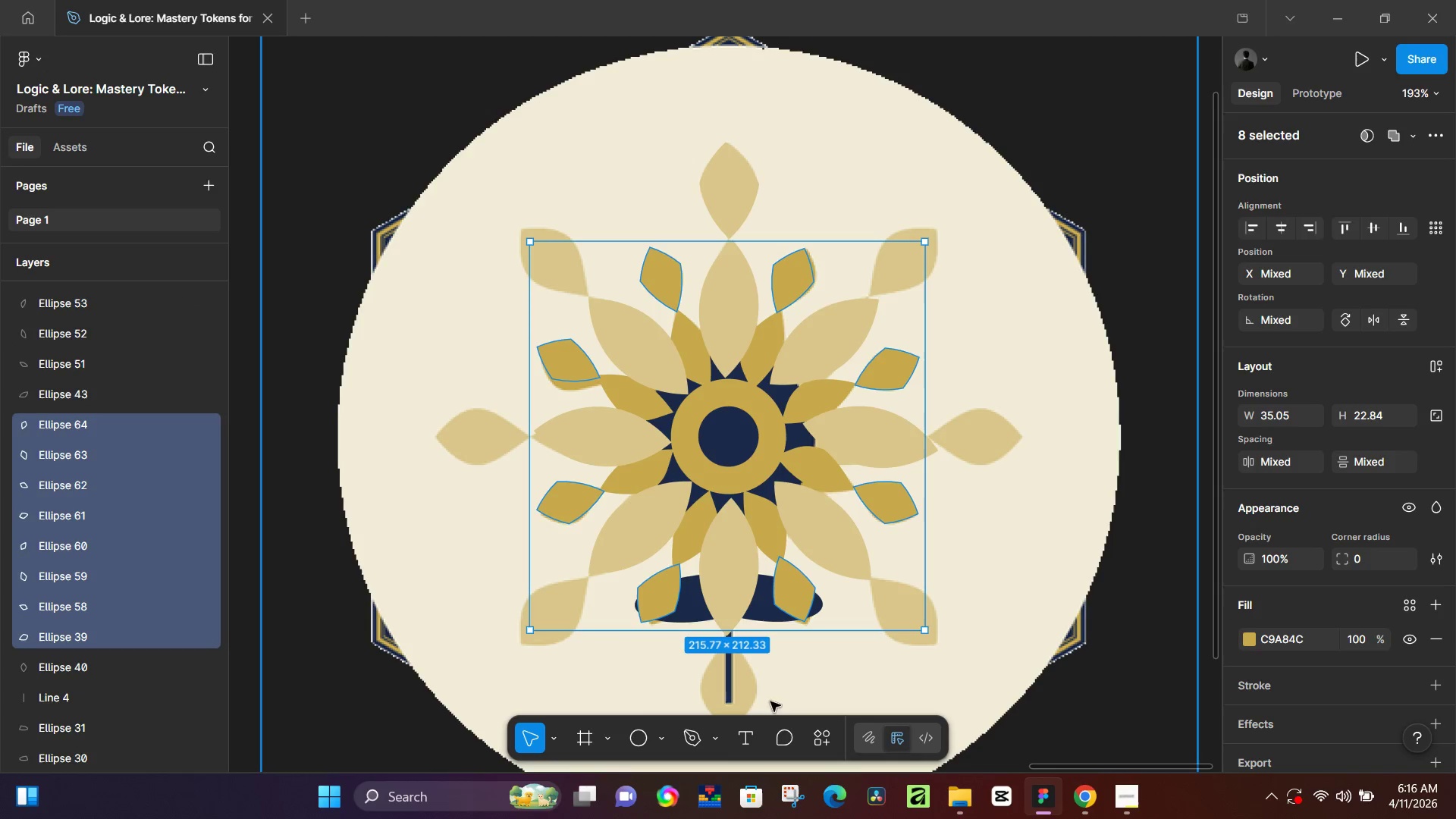 
key(Control+G)
 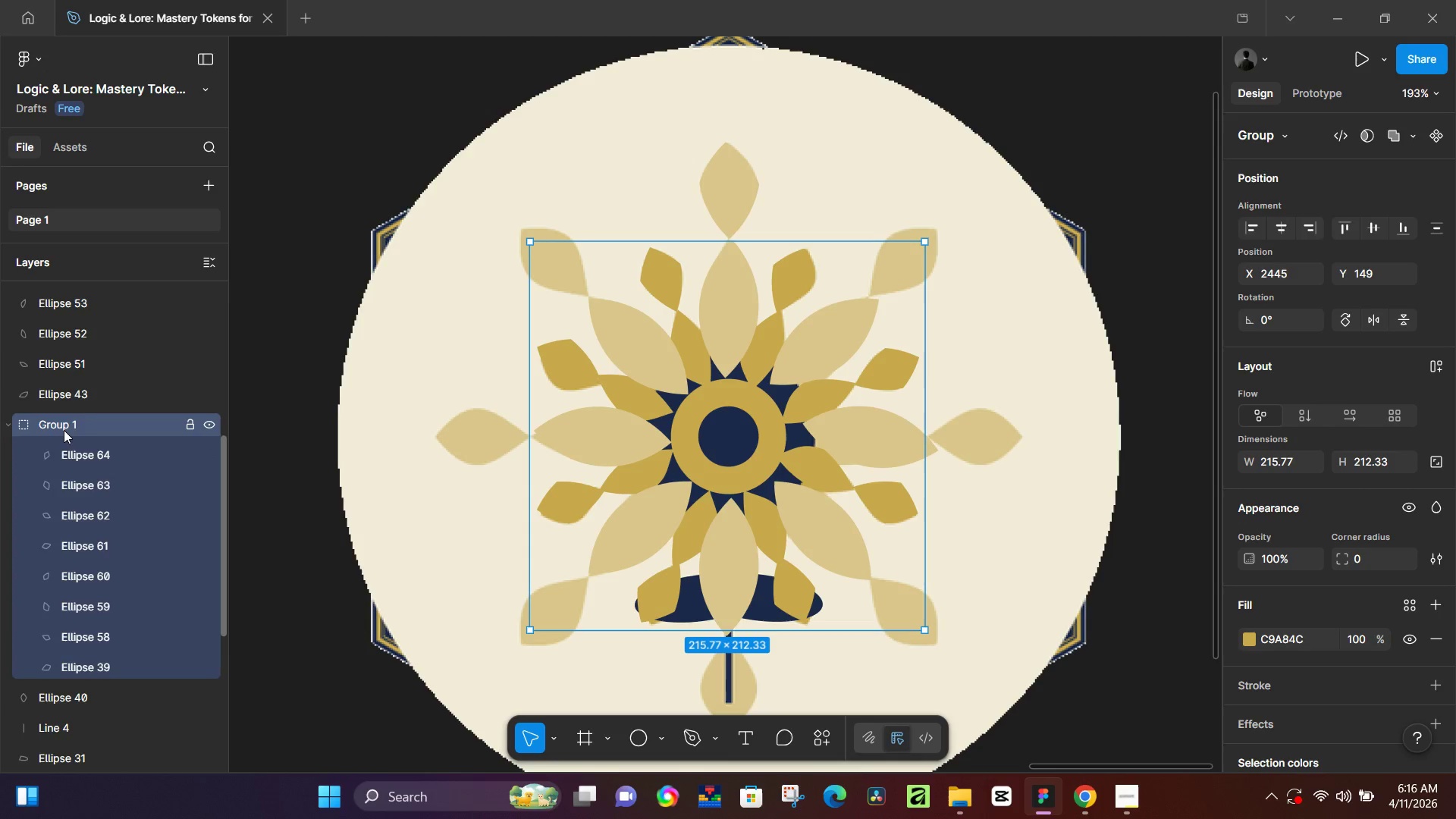 
double_click([64, 430])
 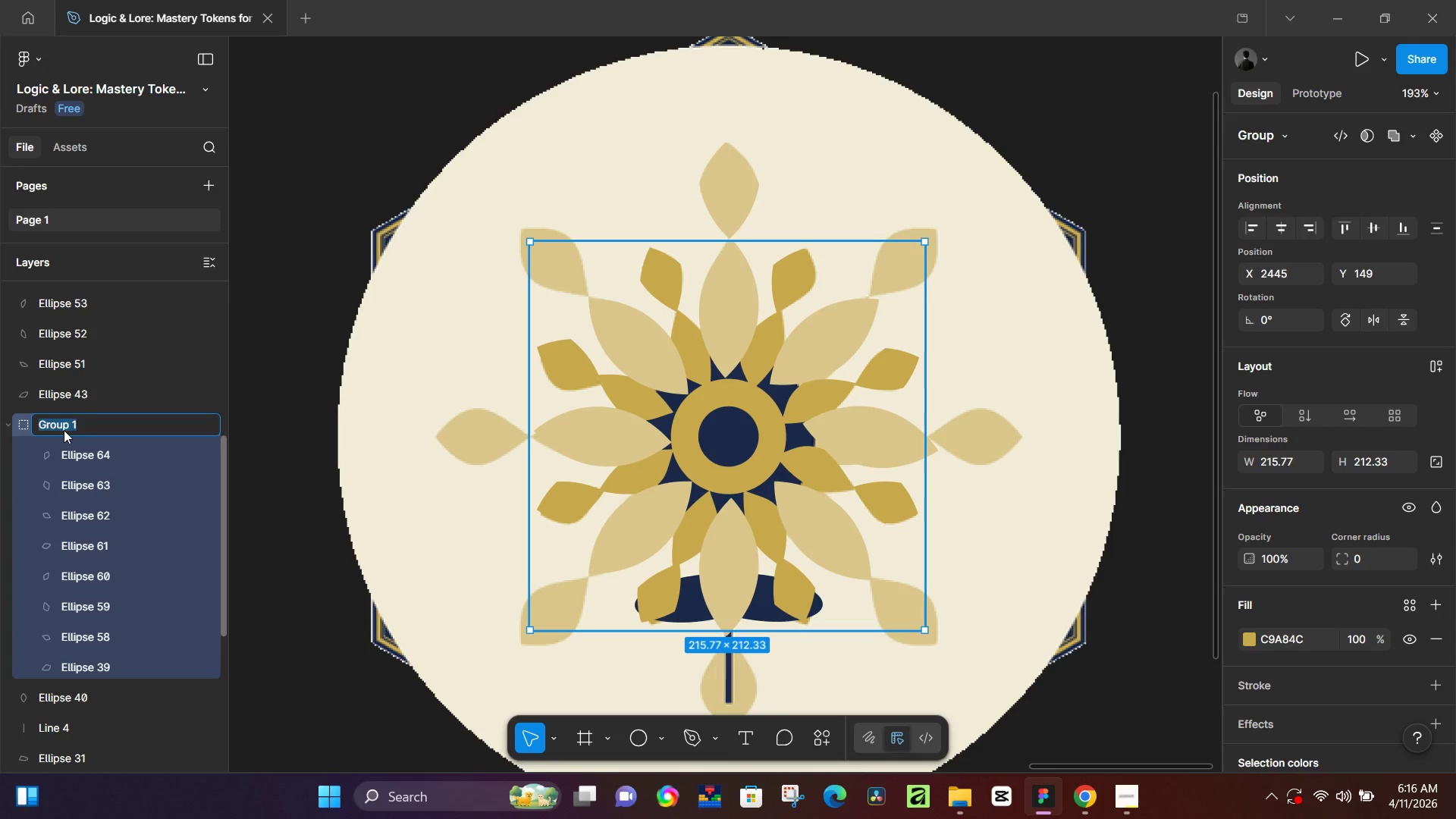 
key(1)
 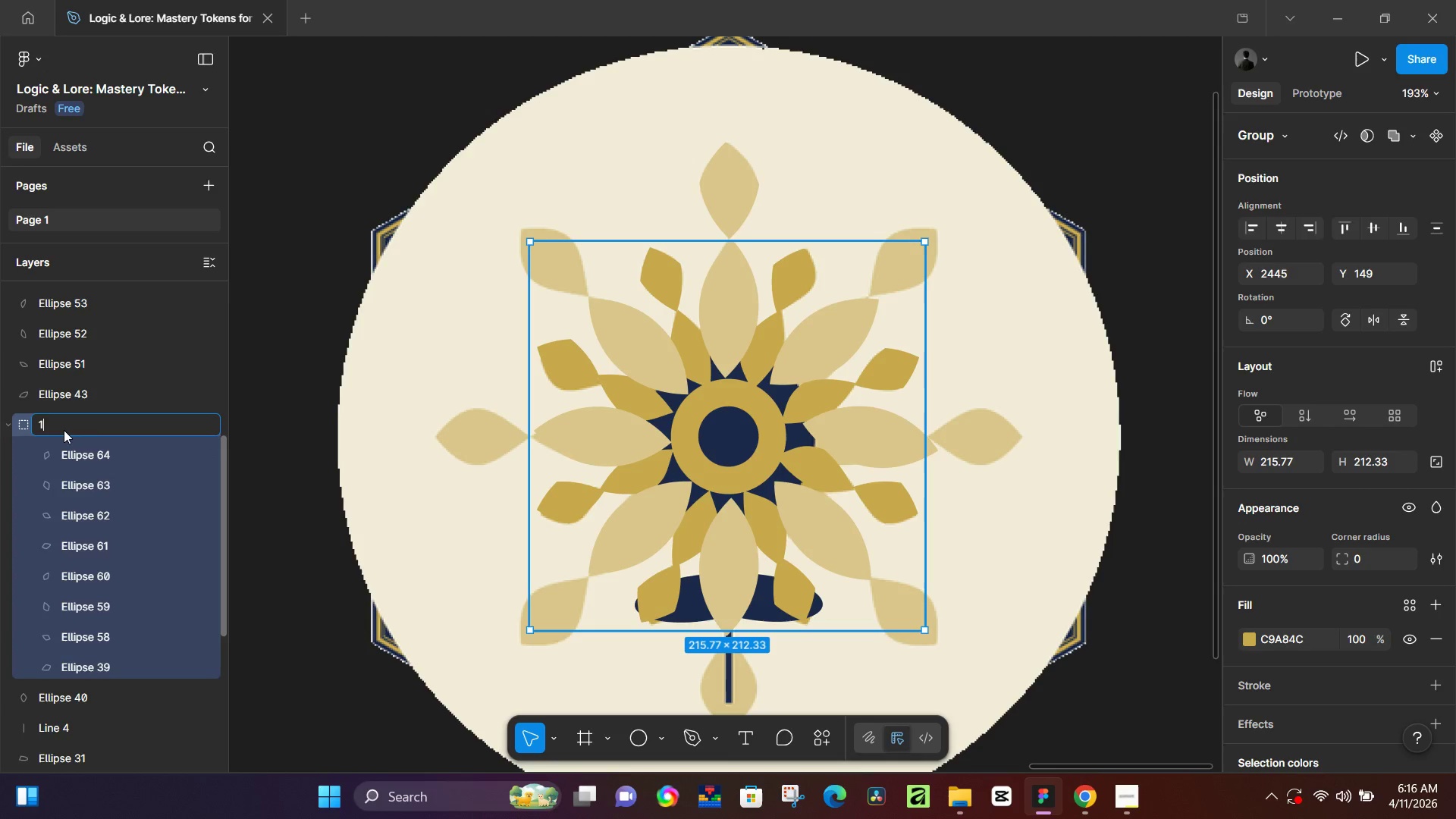 
key(NumpadEnter)
 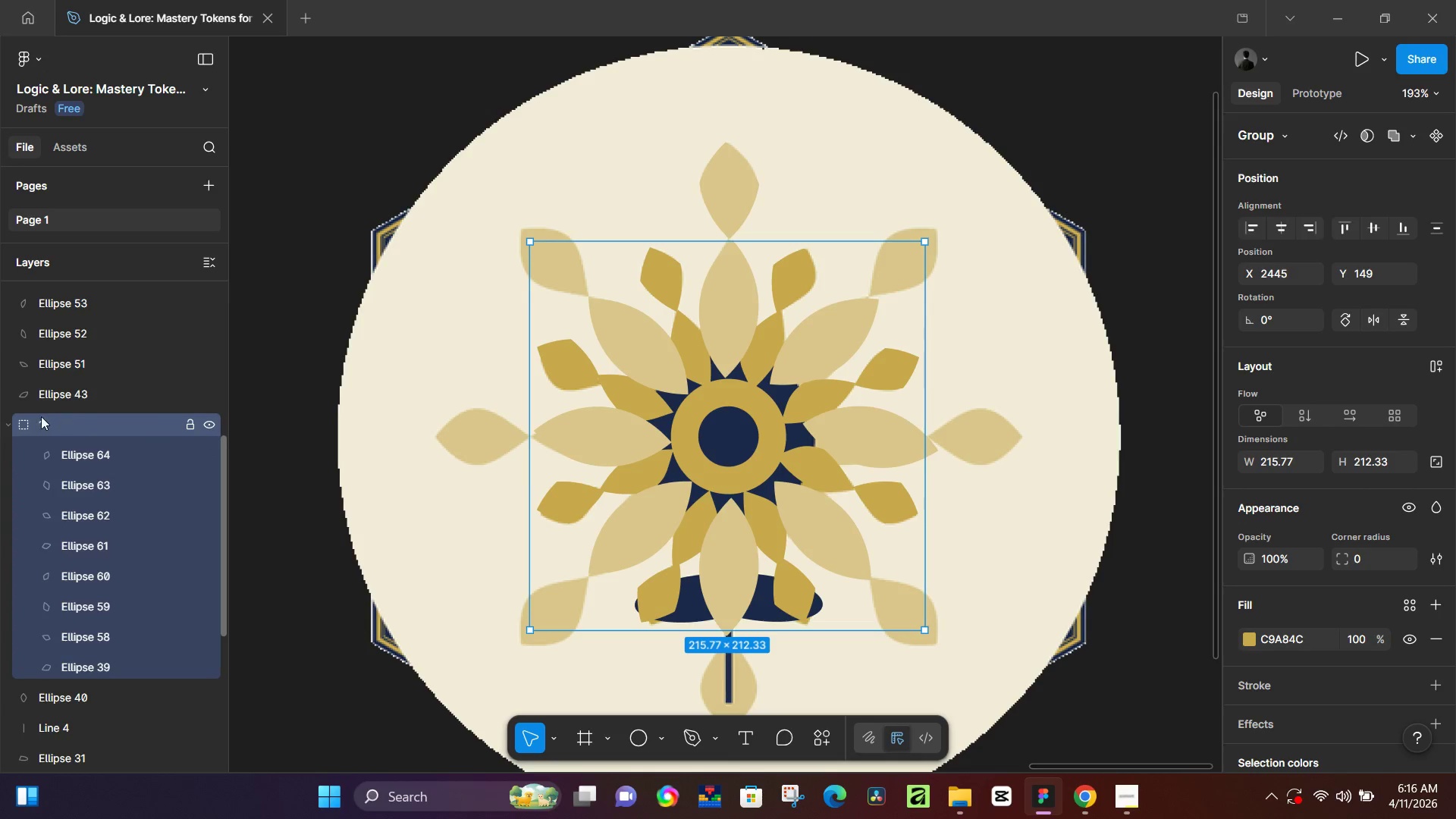 
left_click([8, 426])
 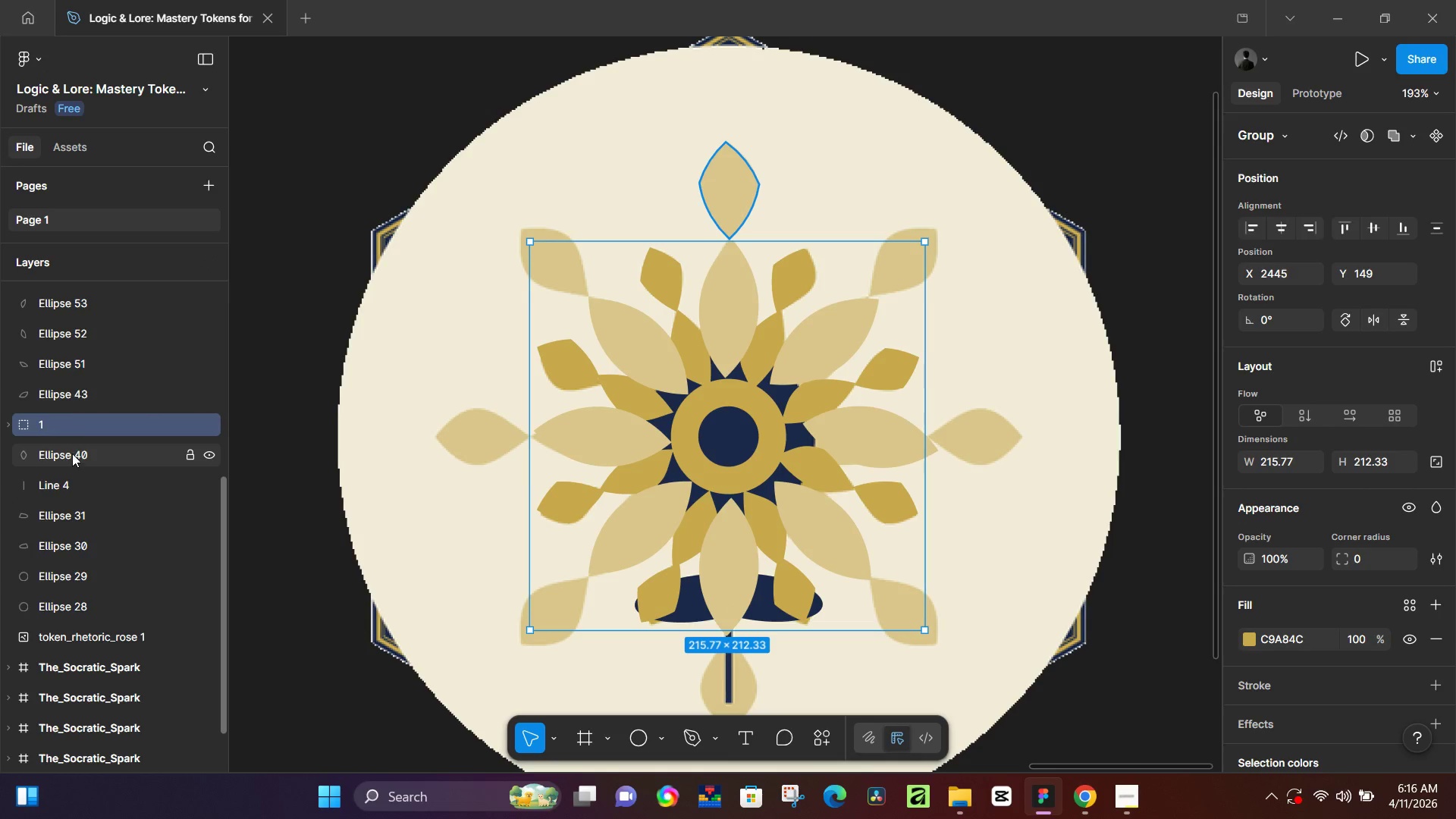 
left_click([72, 453])
 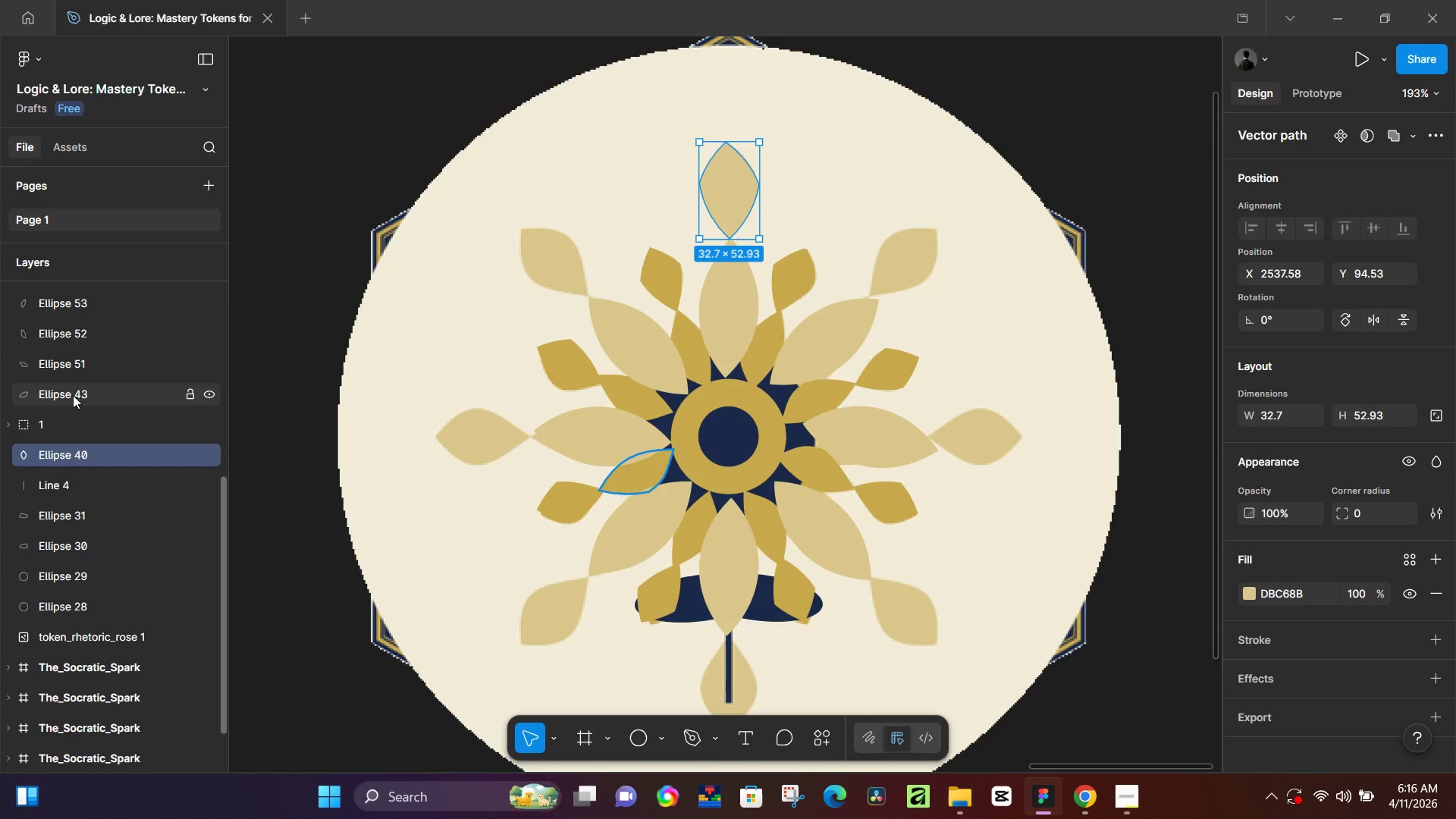 
scroll: coordinate [77, 521], scroll_direction: up, amount: 2.0
 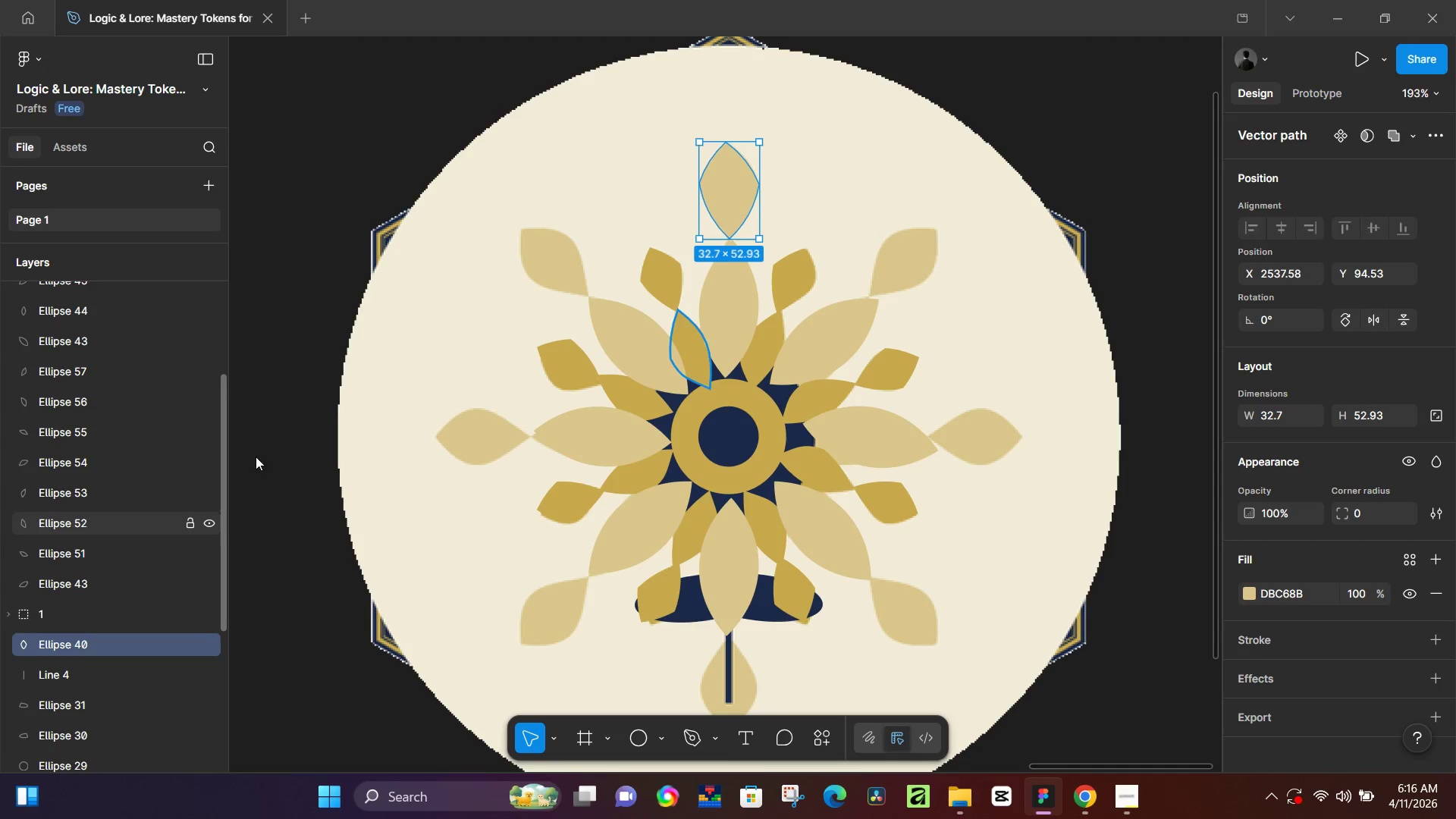 
hold_key(key=ControlLeft, duration=1.33)
 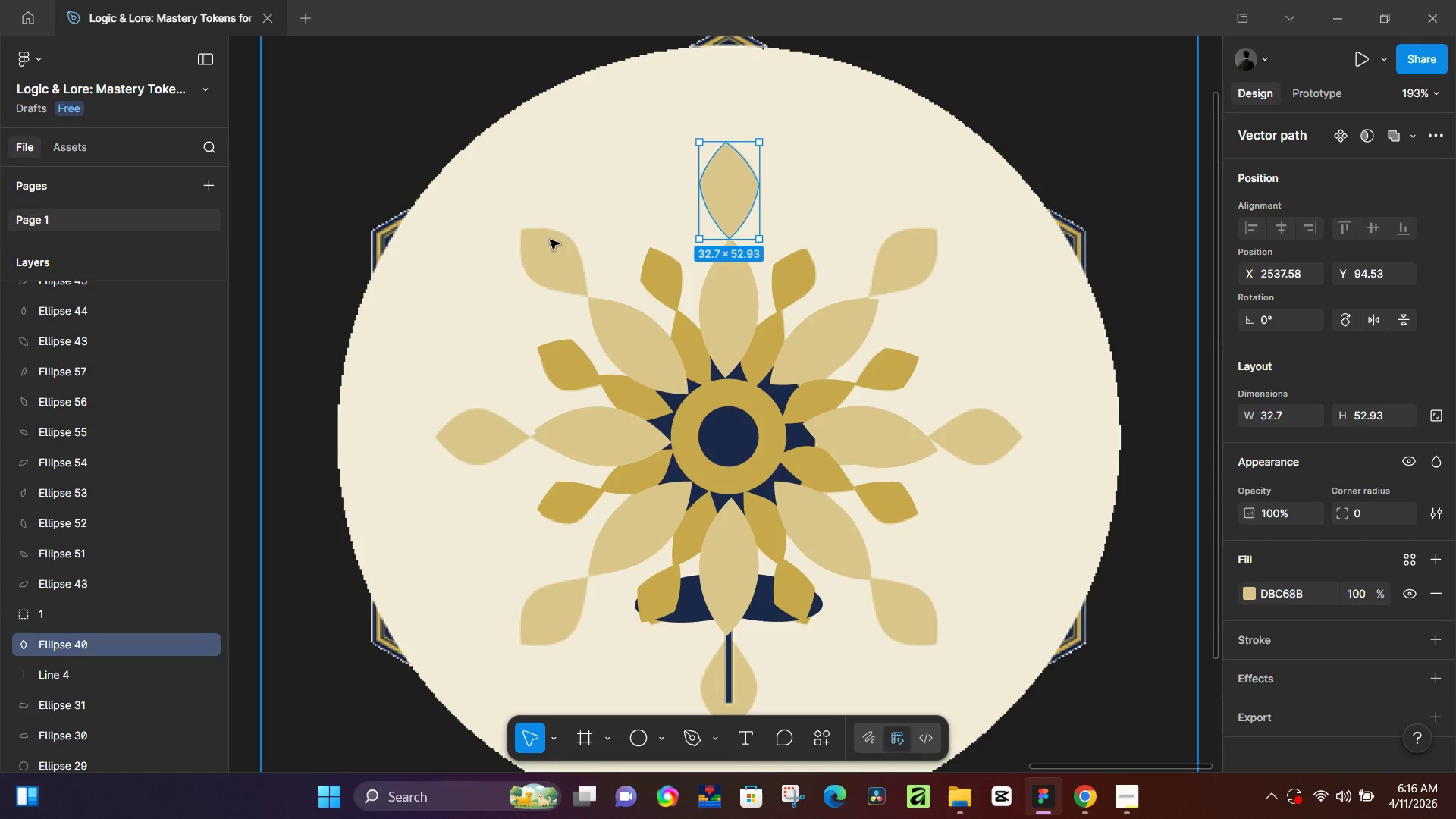 
key(Control+D)
 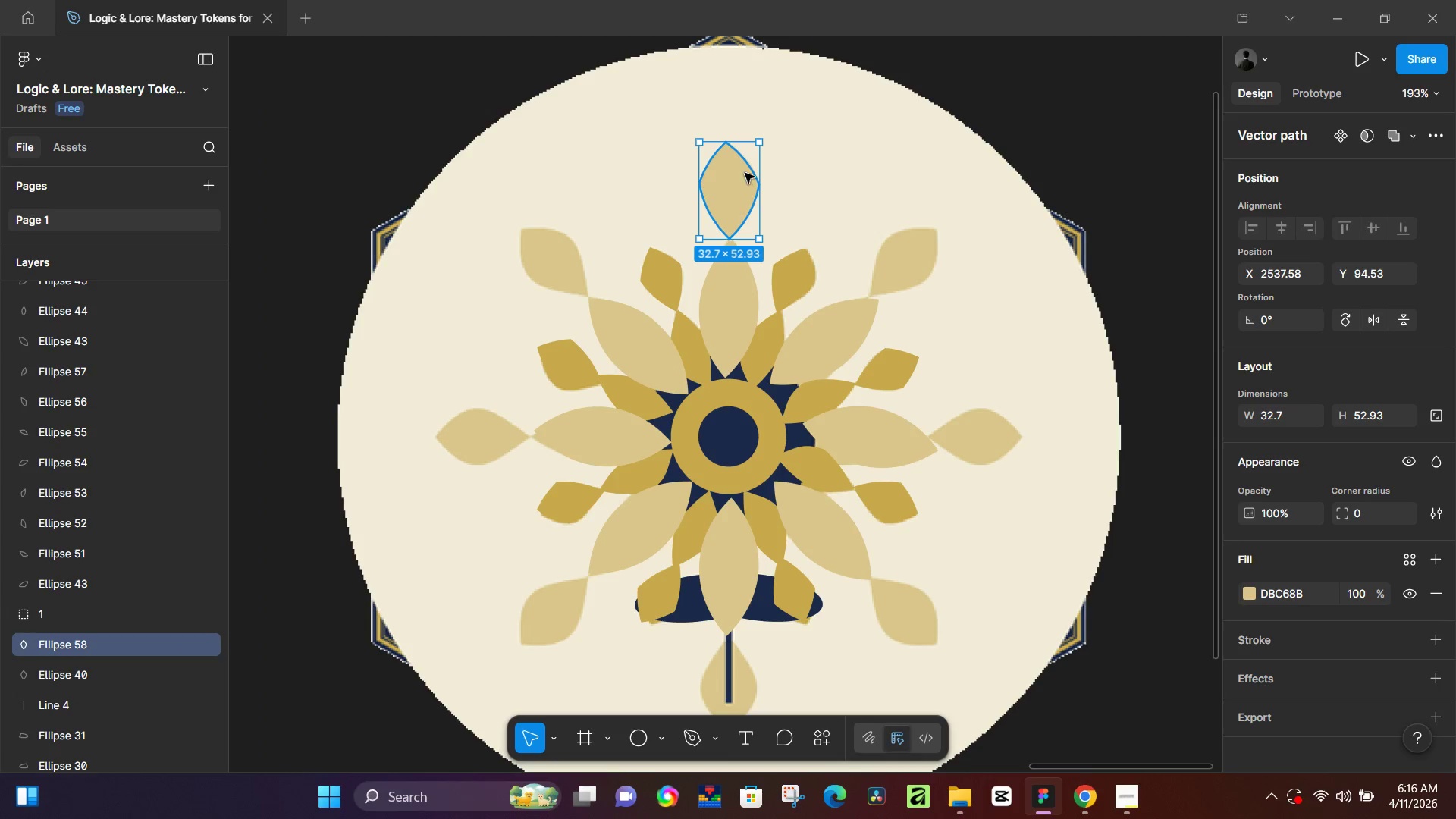 
left_click_drag(start_coordinate=[739, 175], to_coordinate=[901, 250])
 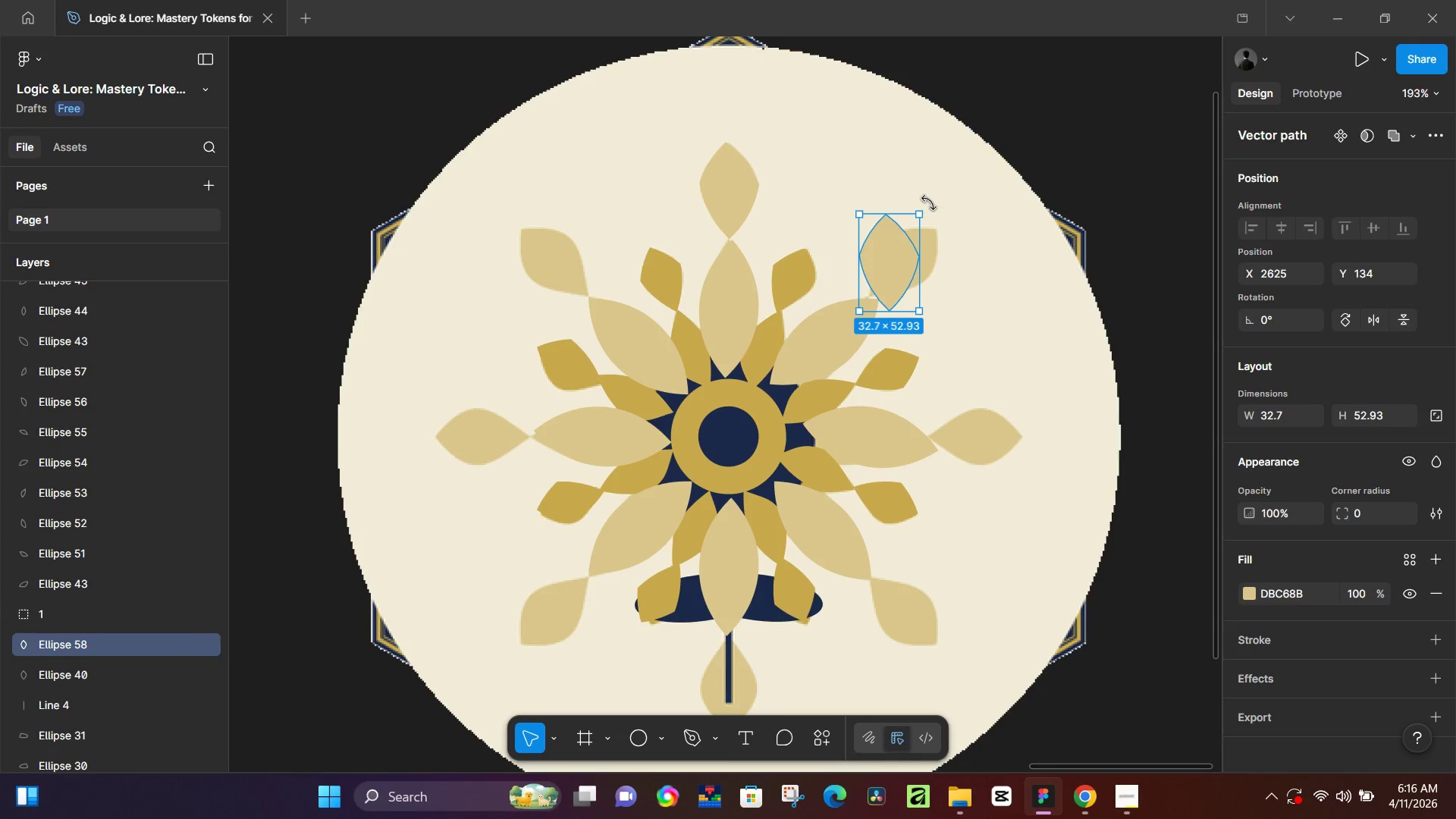 
left_click_drag(start_coordinate=[929, 206], to_coordinate=[977, 246])
 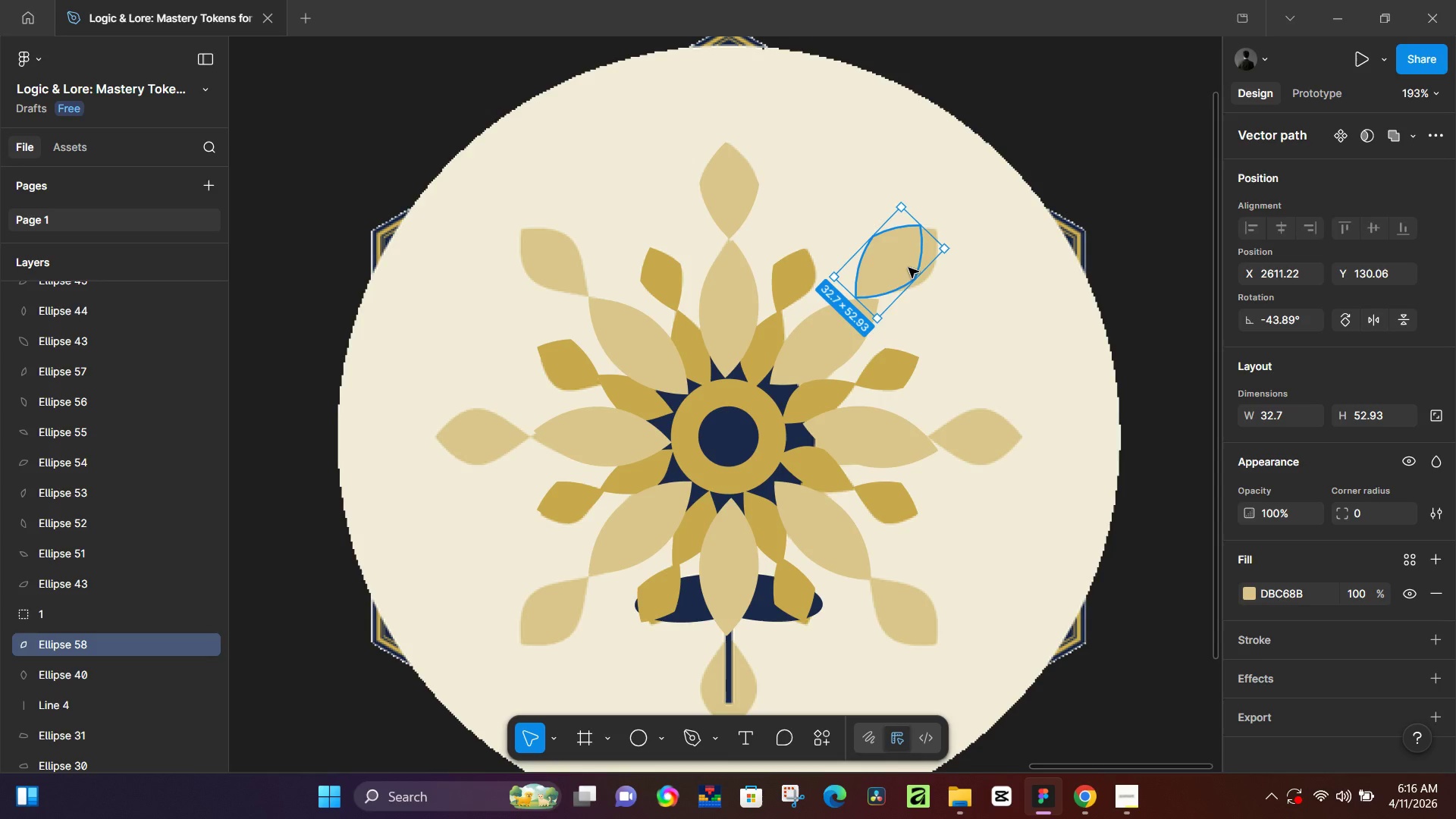 
left_click_drag(start_coordinate=[890, 266], to_coordinate=[911, 271])
 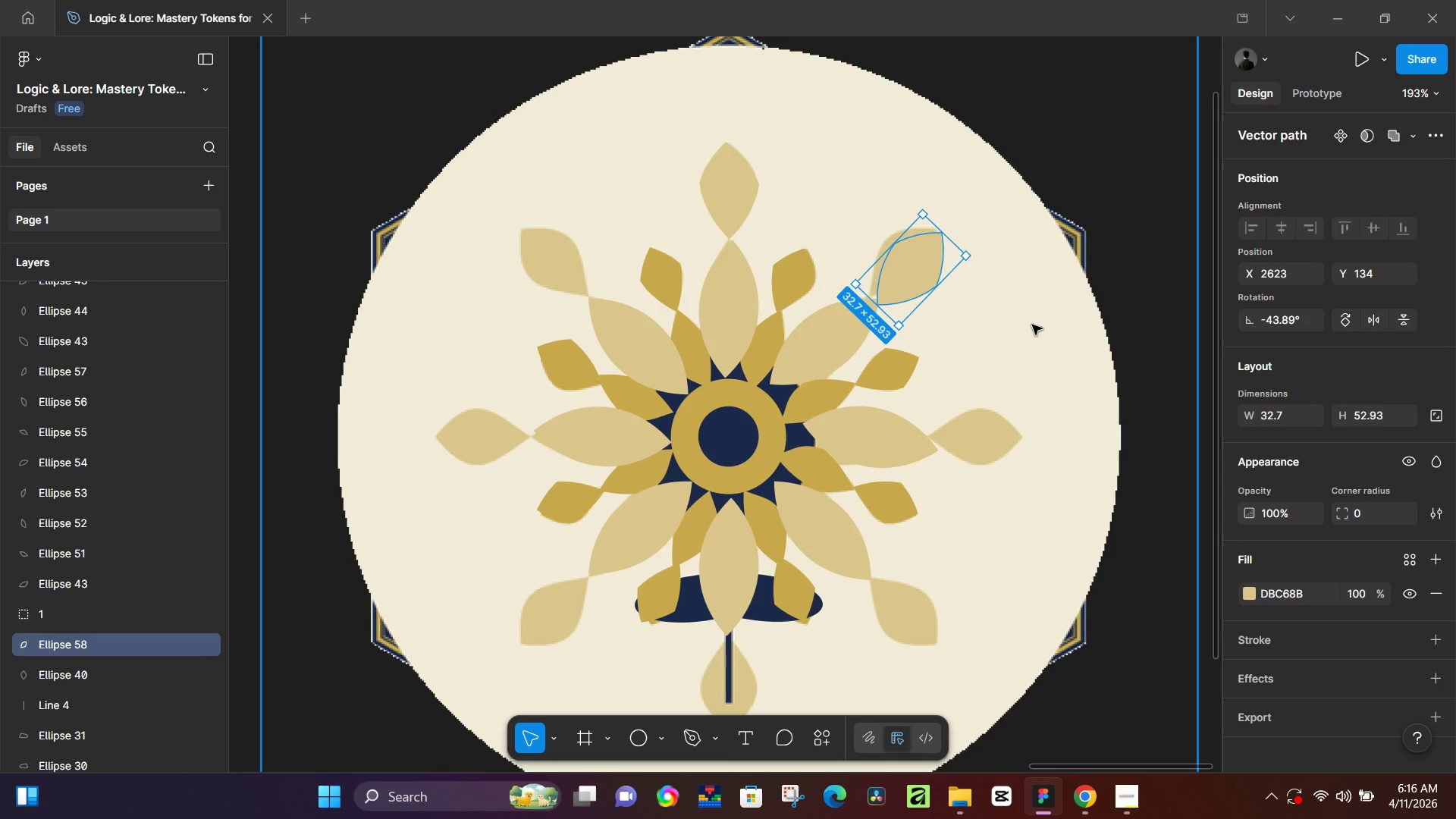 
hold_key(key=ControlLeft, duration=0.39)
 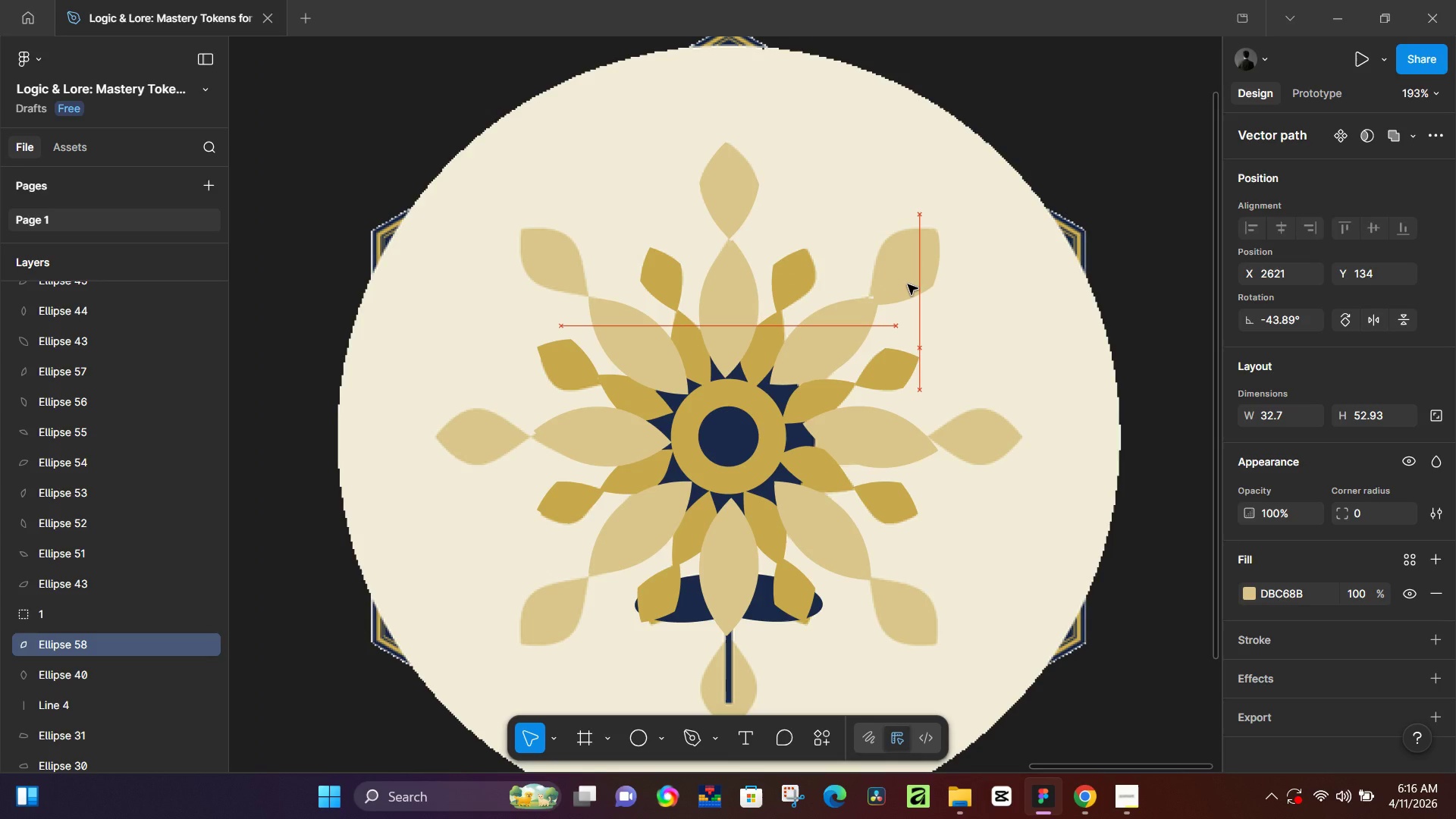 
key(Control+D)
 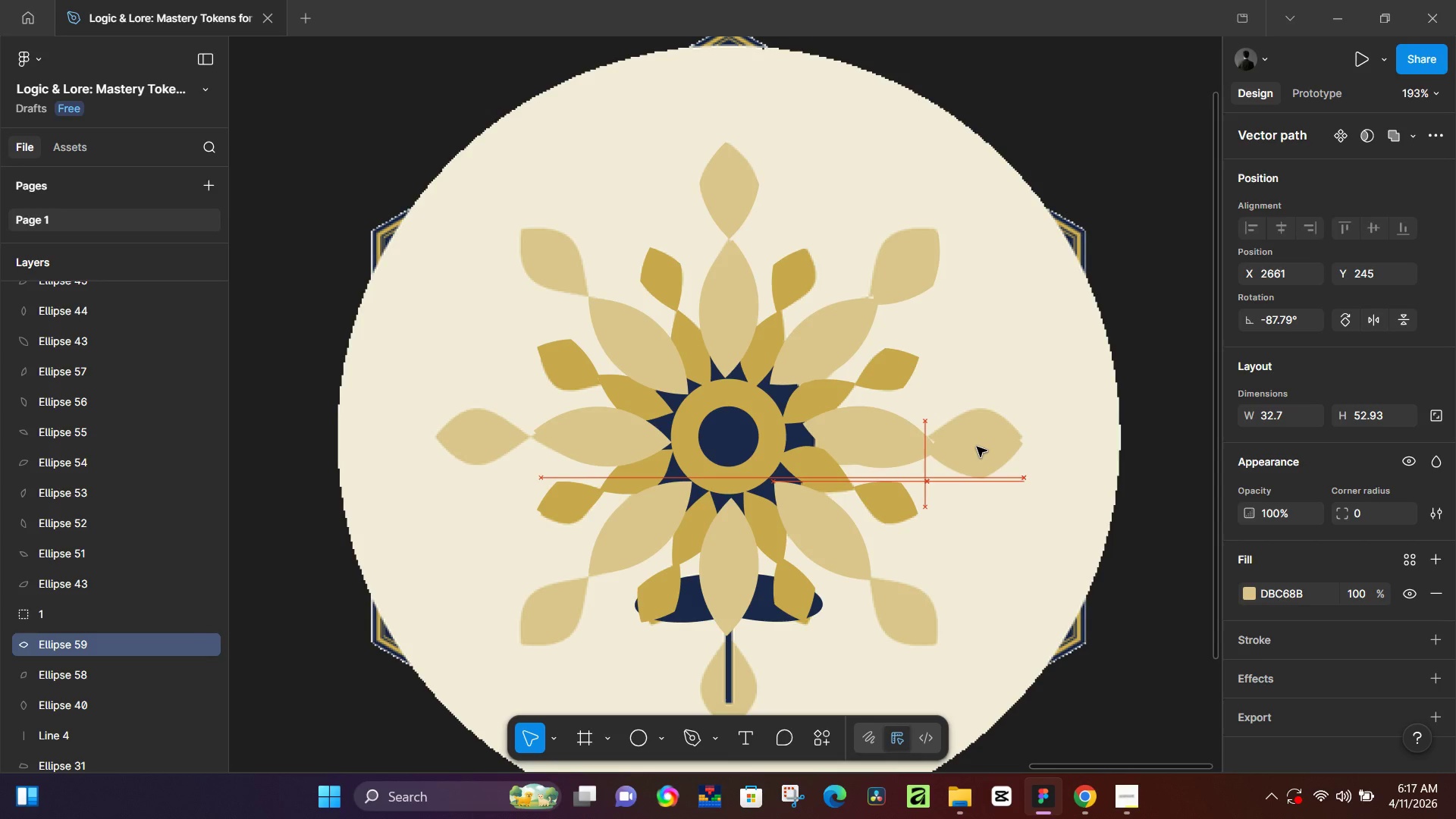 
wait(6.05)
 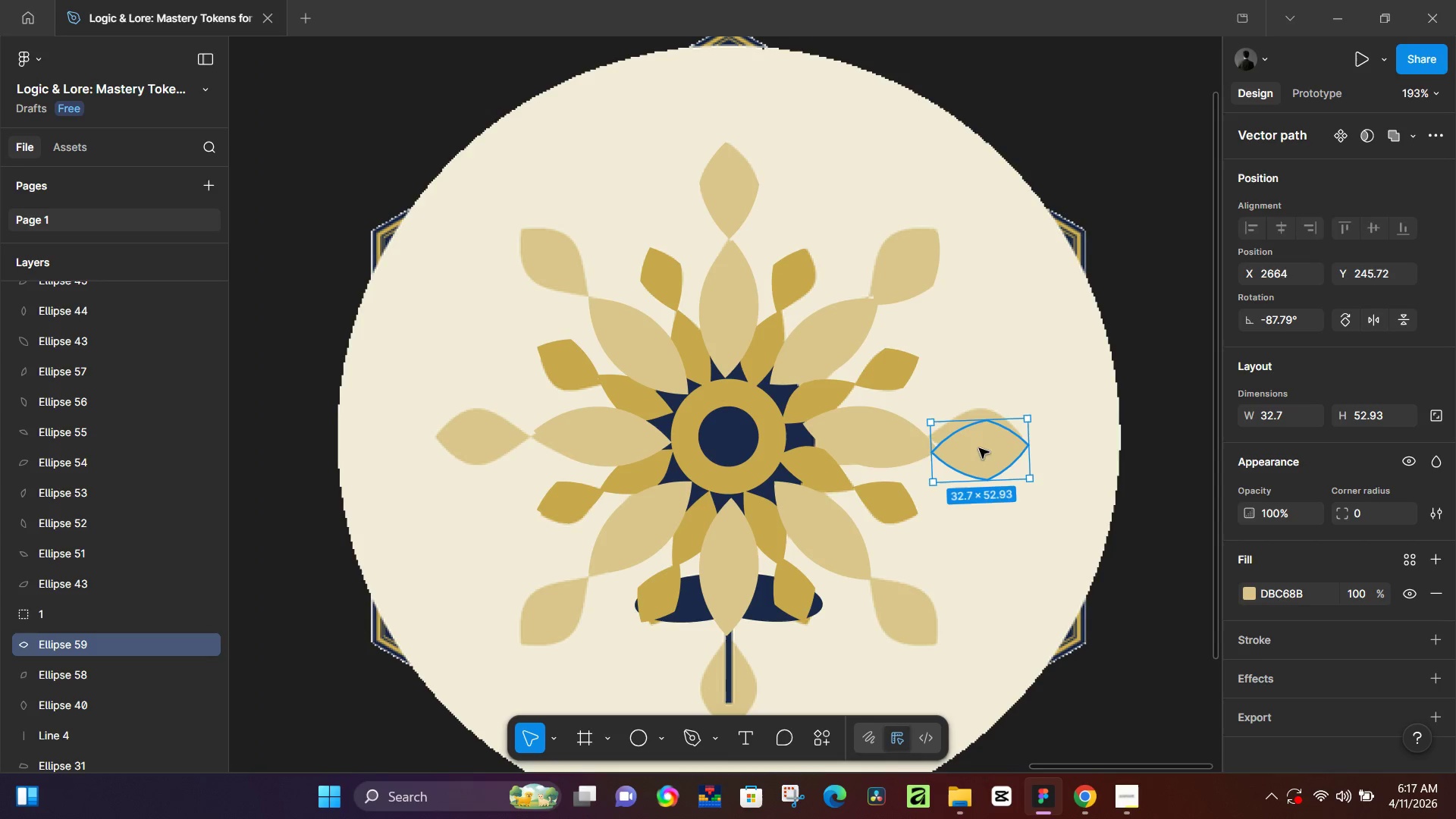 
left_click_drag(start_coordinate=[1031, 413], to_coordinate=[1040, 422])
 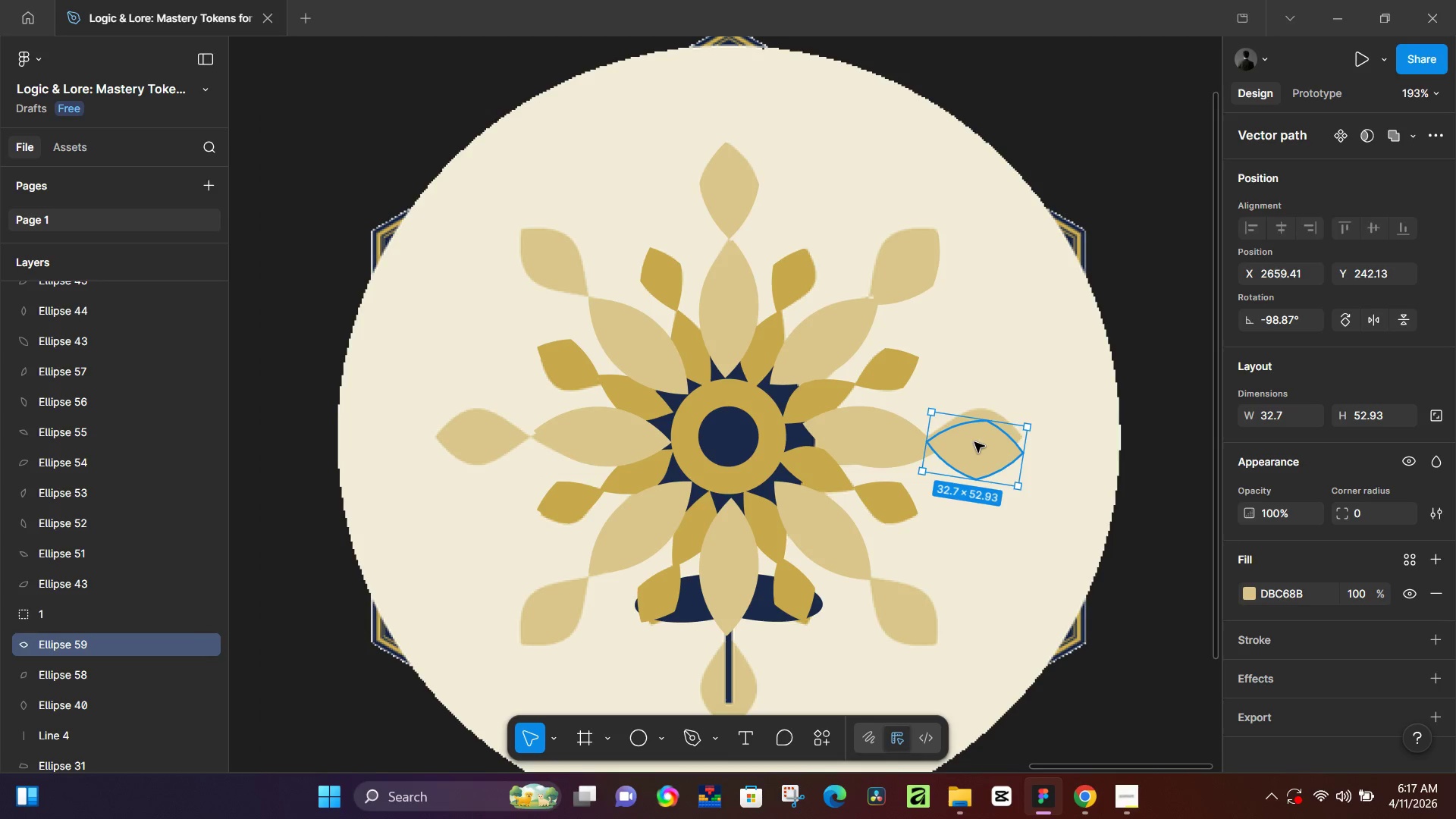 
left_click_drag(start_coordinate=[974, 442], to_coordinate=[978, 446])
 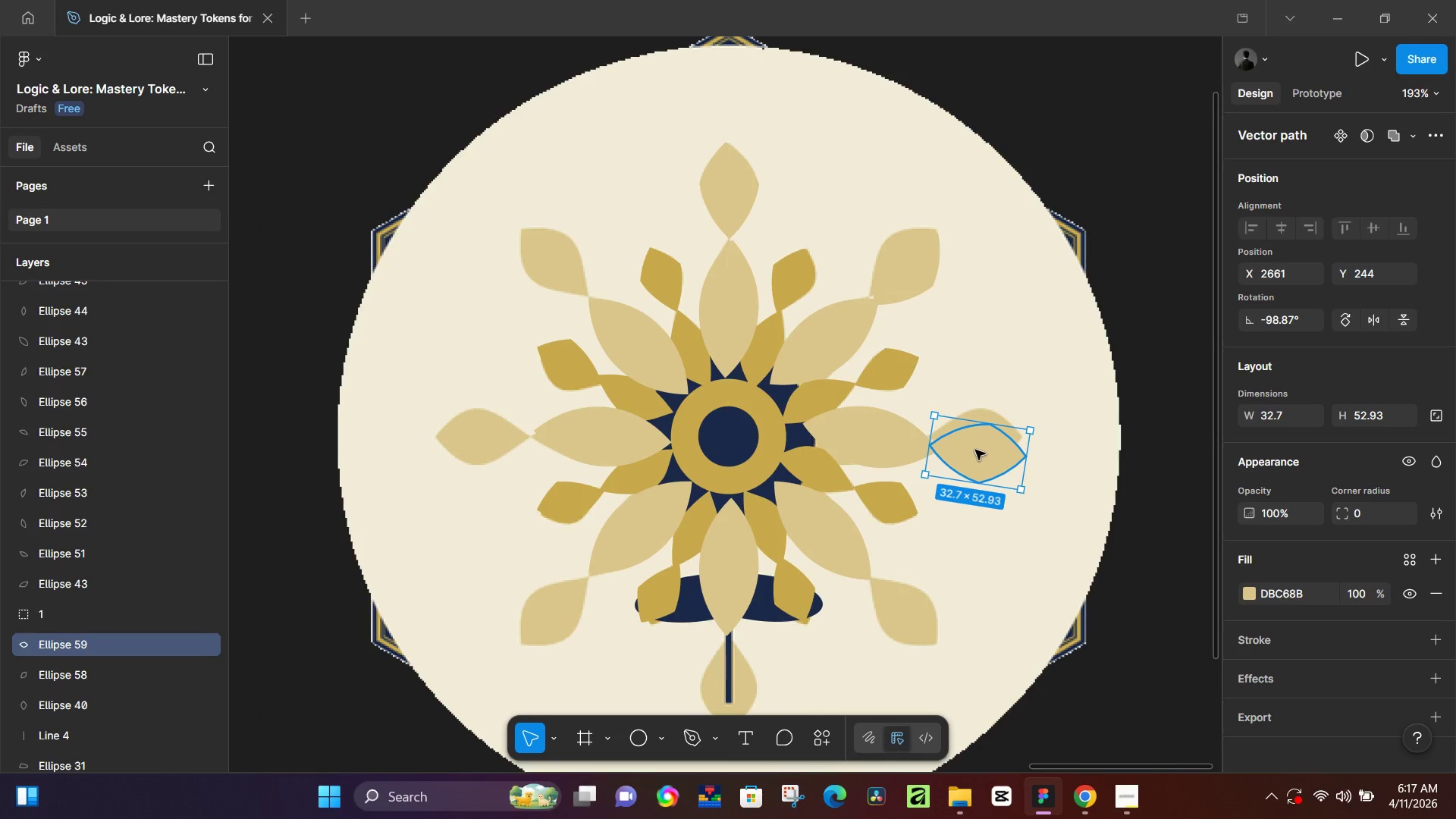 
key(Control+D)
 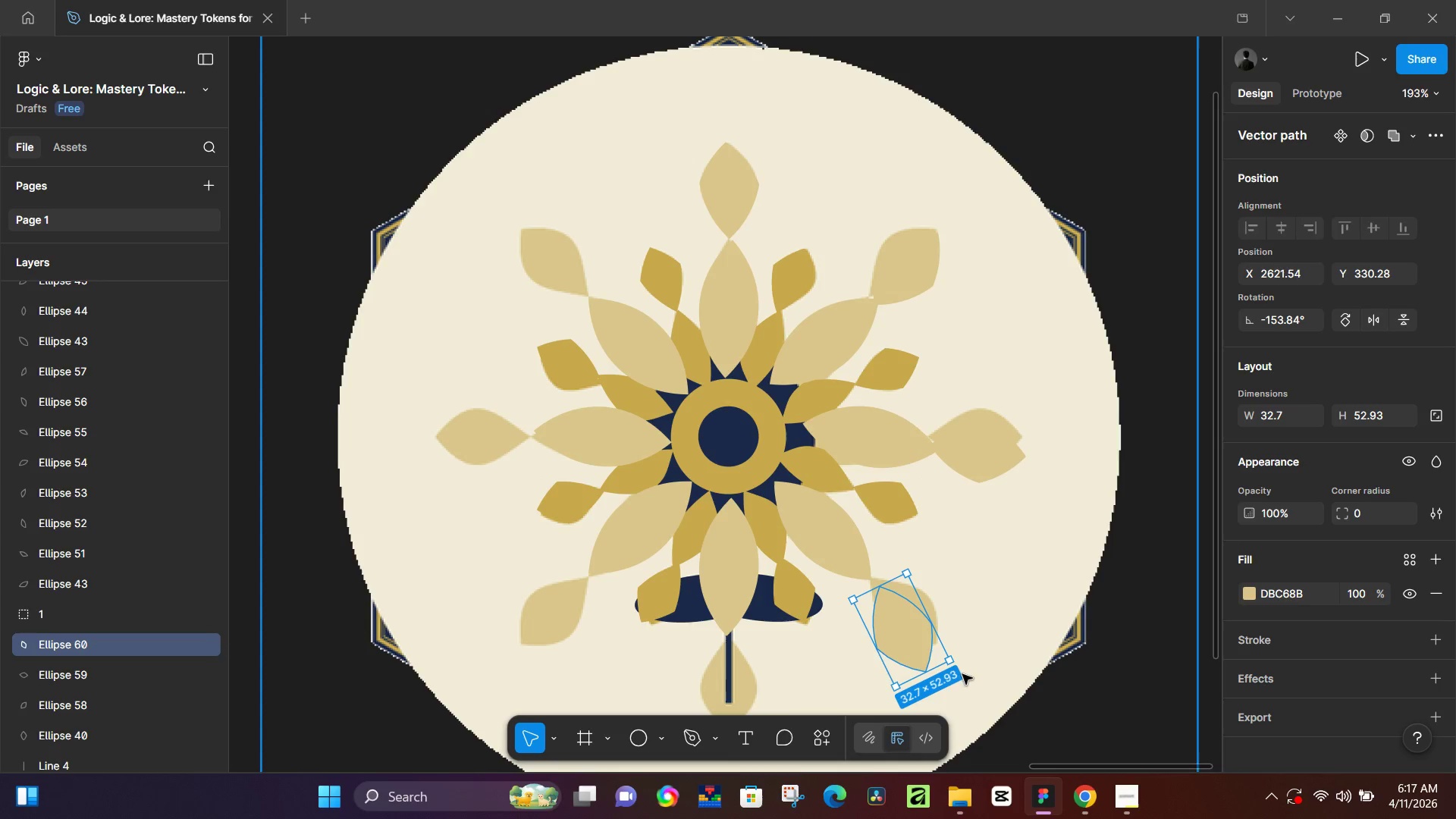 
left_click_drag(start_coordinate=[959, 668], to_coordinate=[964, 656])
 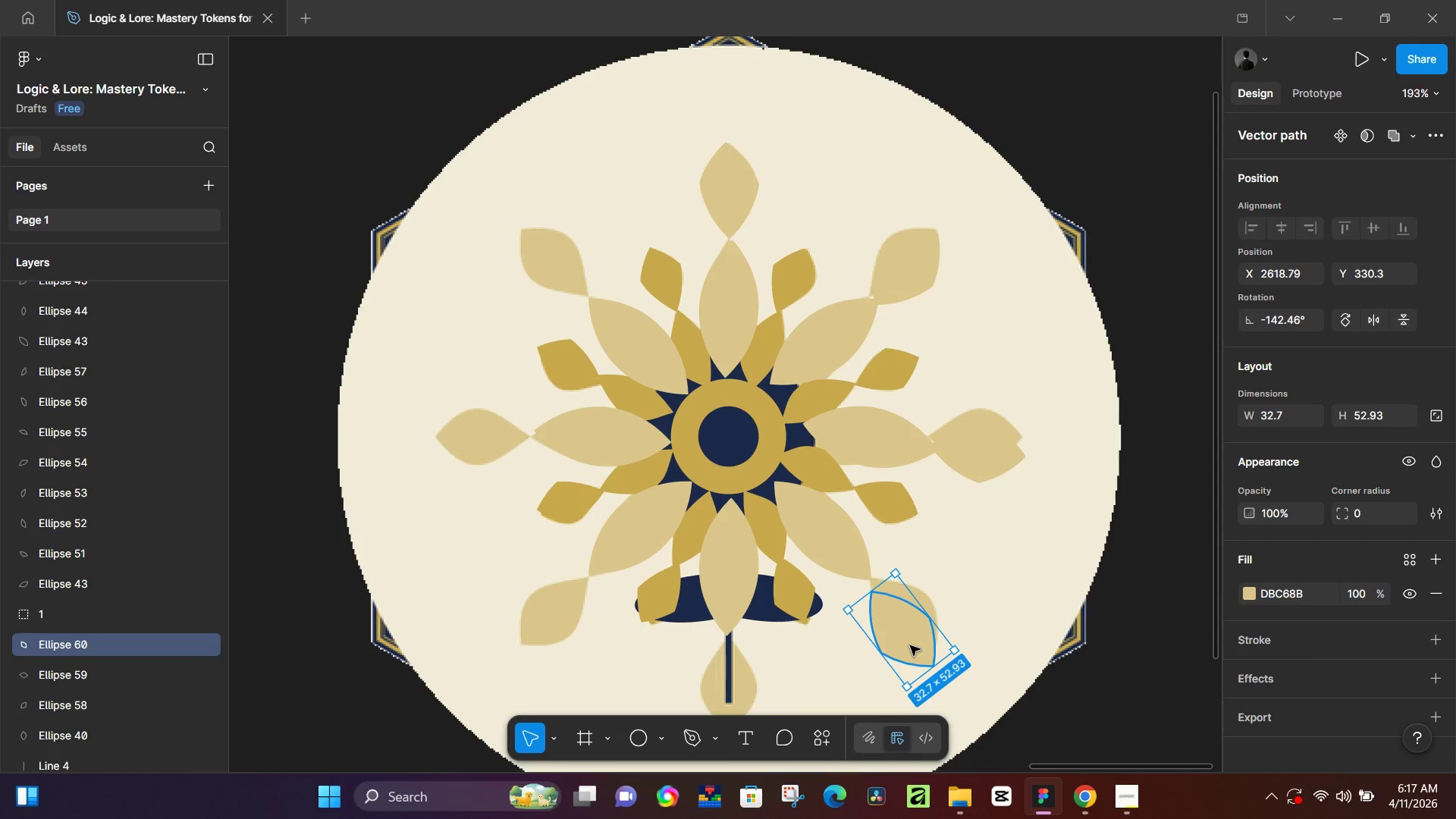 
left_click_drag(start_coordinate=[910, 645], to_coordinate=[905, 630])
 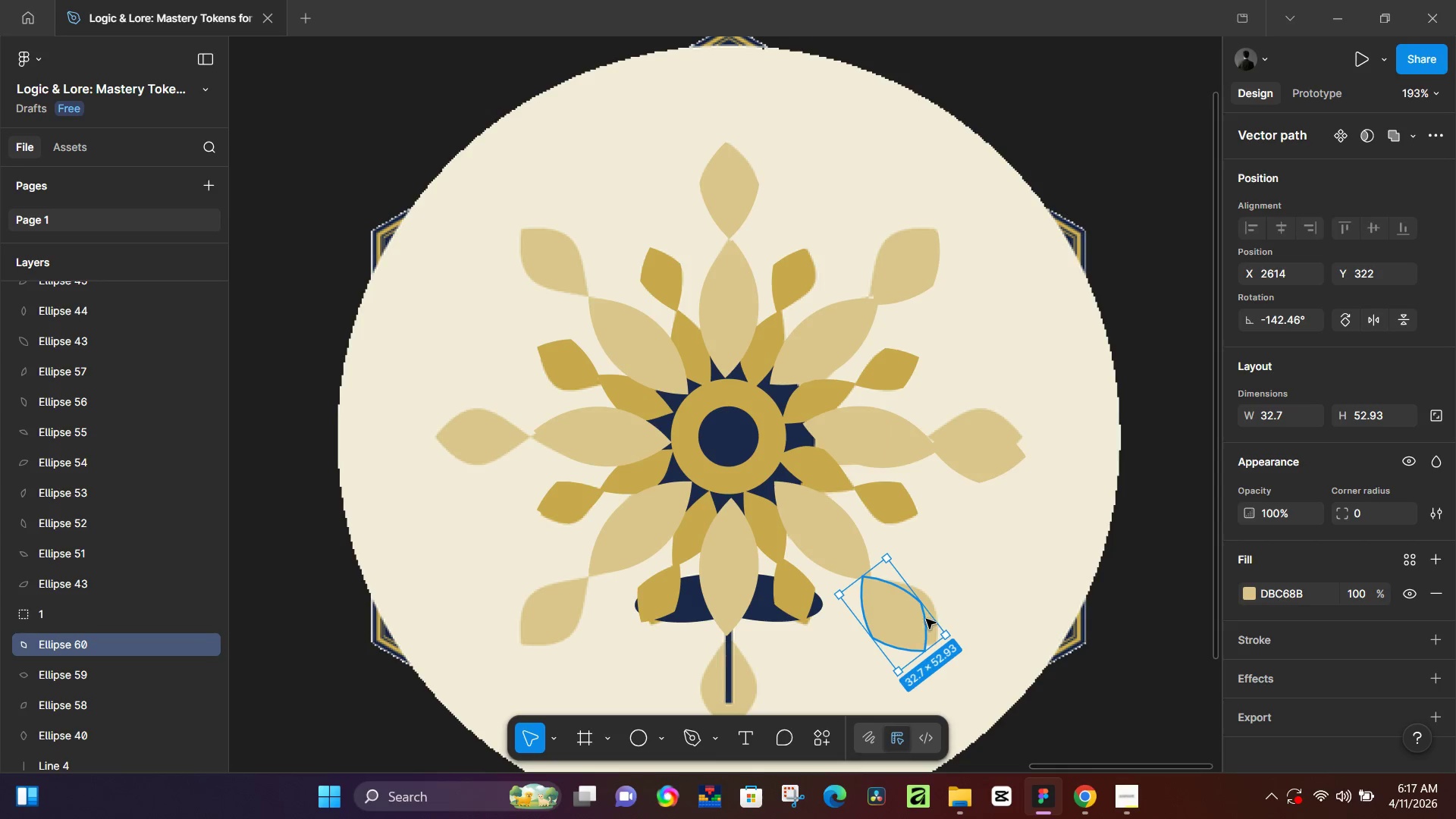 
key(Control+D)
 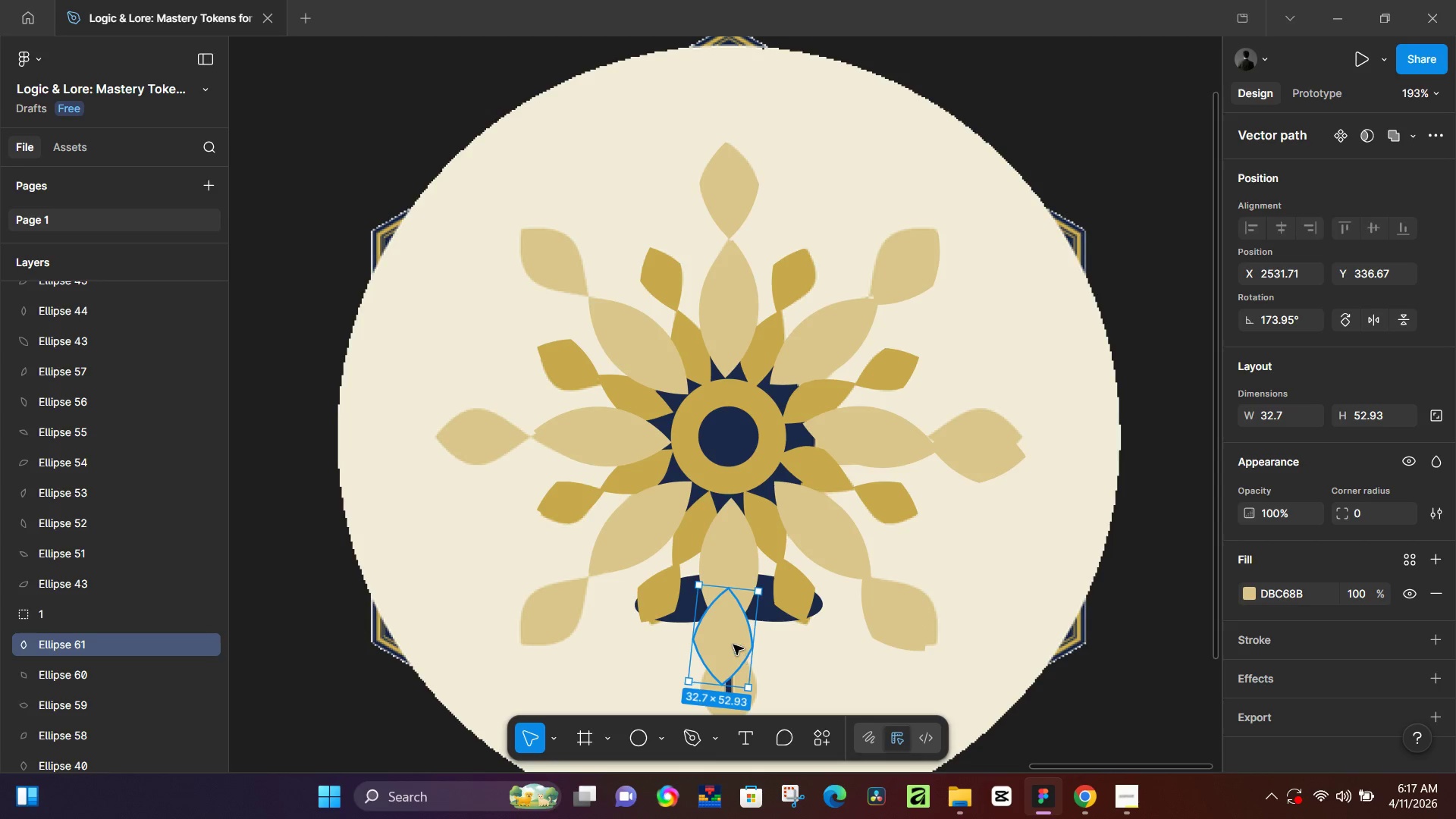 
left_click_drag(start_coordinate=[733, 645], to_coordinate=[734, 692])
 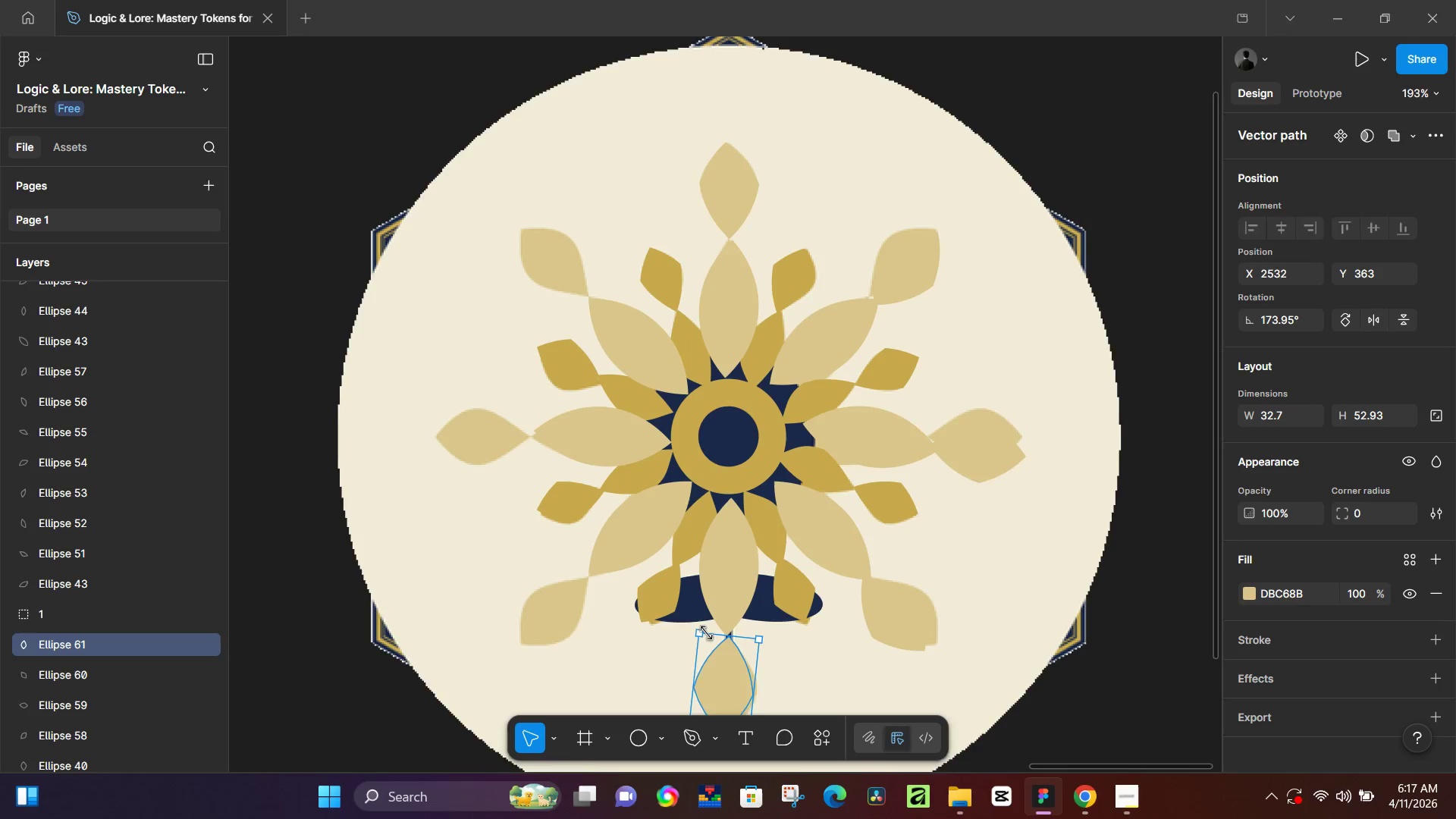 
scroll: coordinate [711, 617], scroll_direction: down, amount: 3.0
 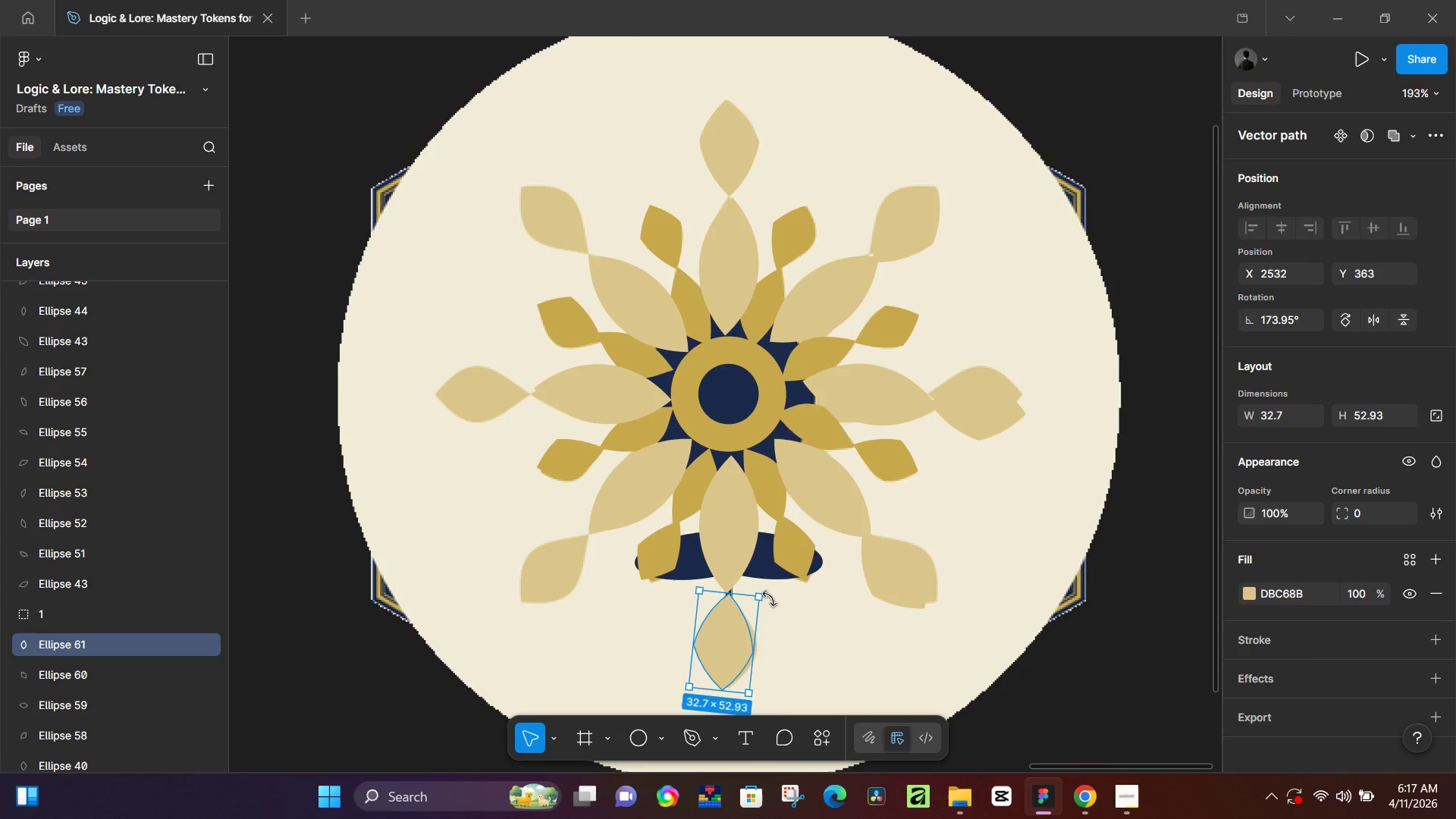 
left_click_drag(start_coordinate=[770, 598], to_coordinate=[769, 592])
 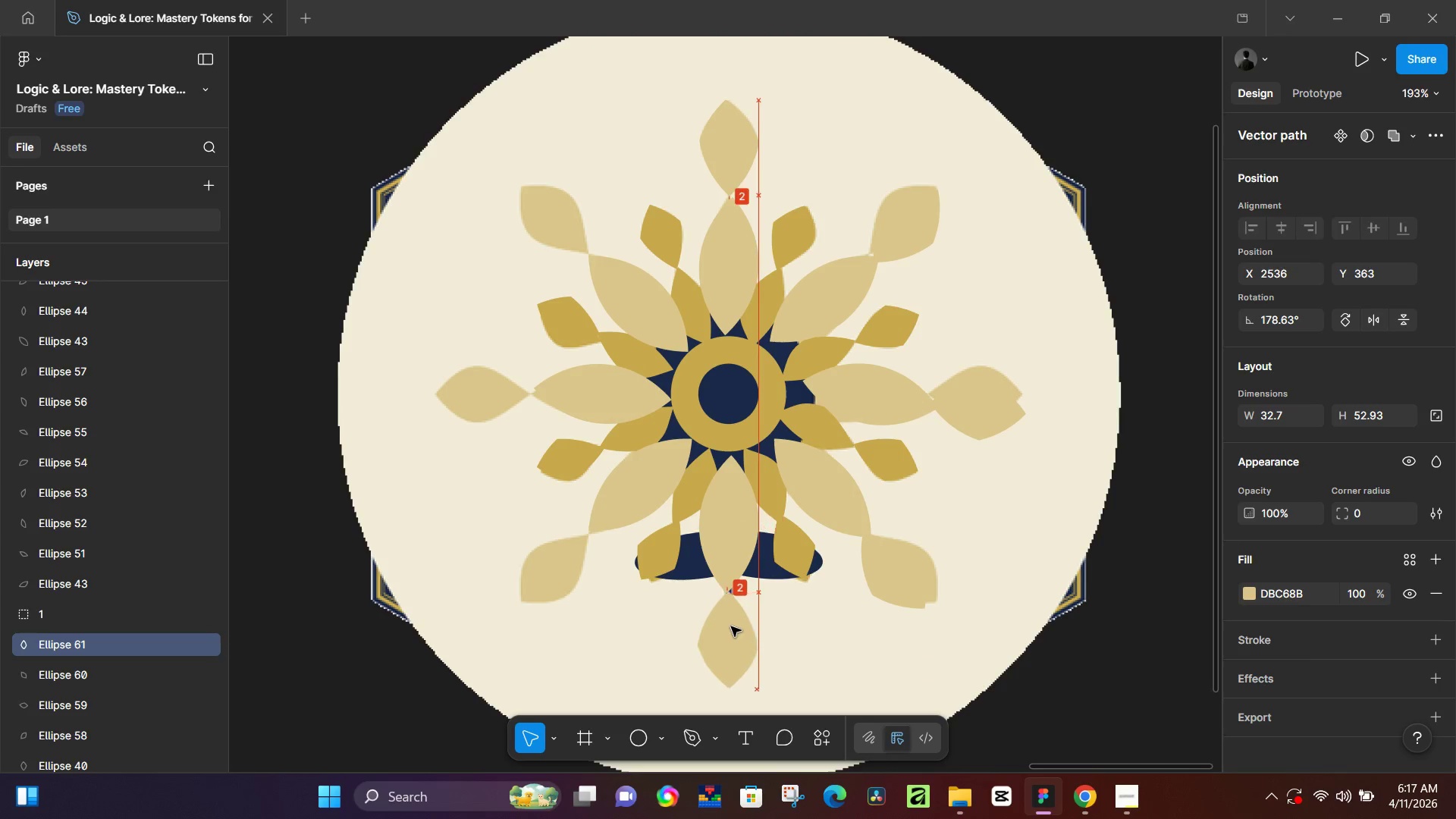 
key(Control+D)
 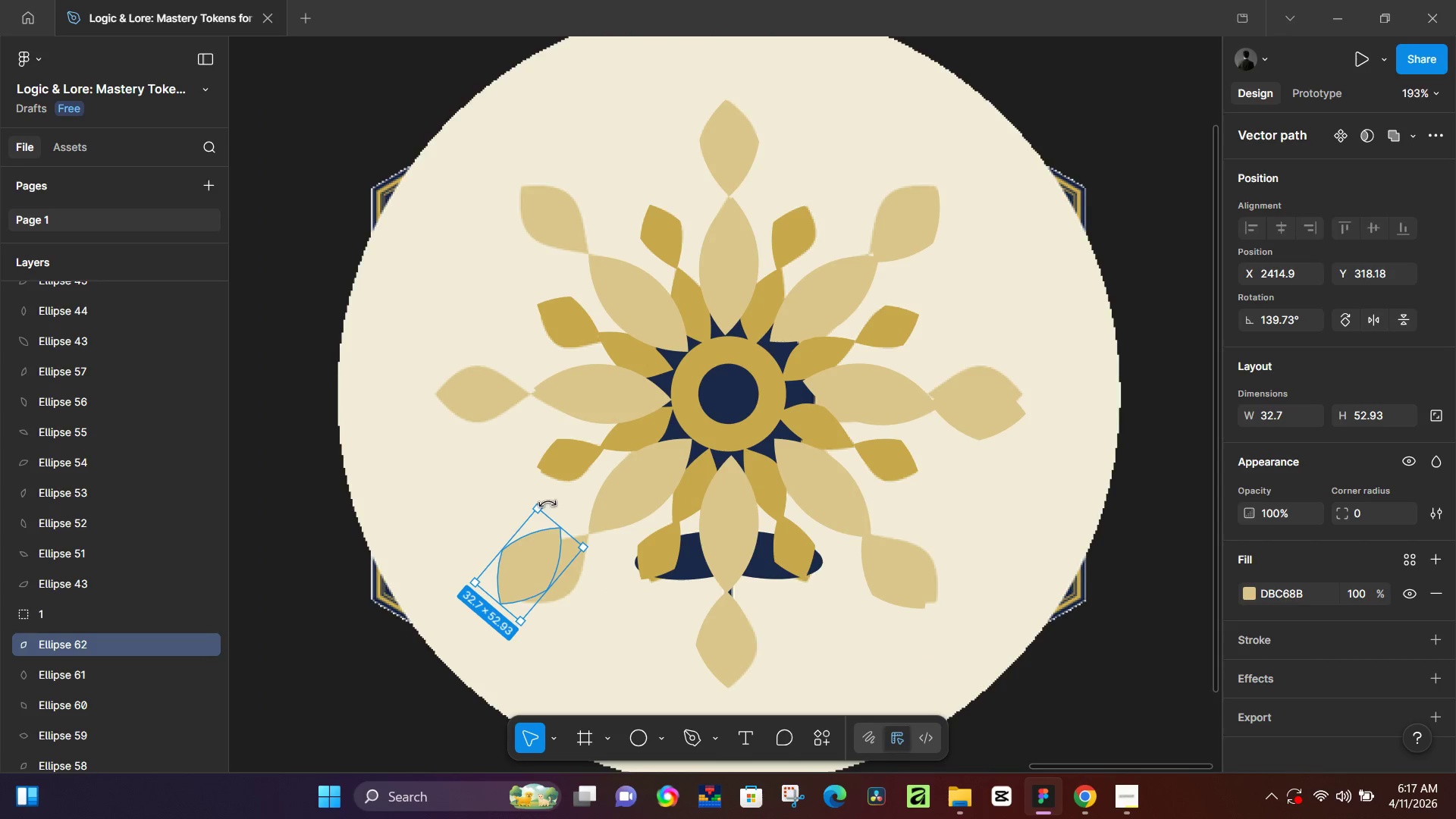 
left_click_drag(start_coordinate=[545, 498], to_coordinate=[559, 500])
 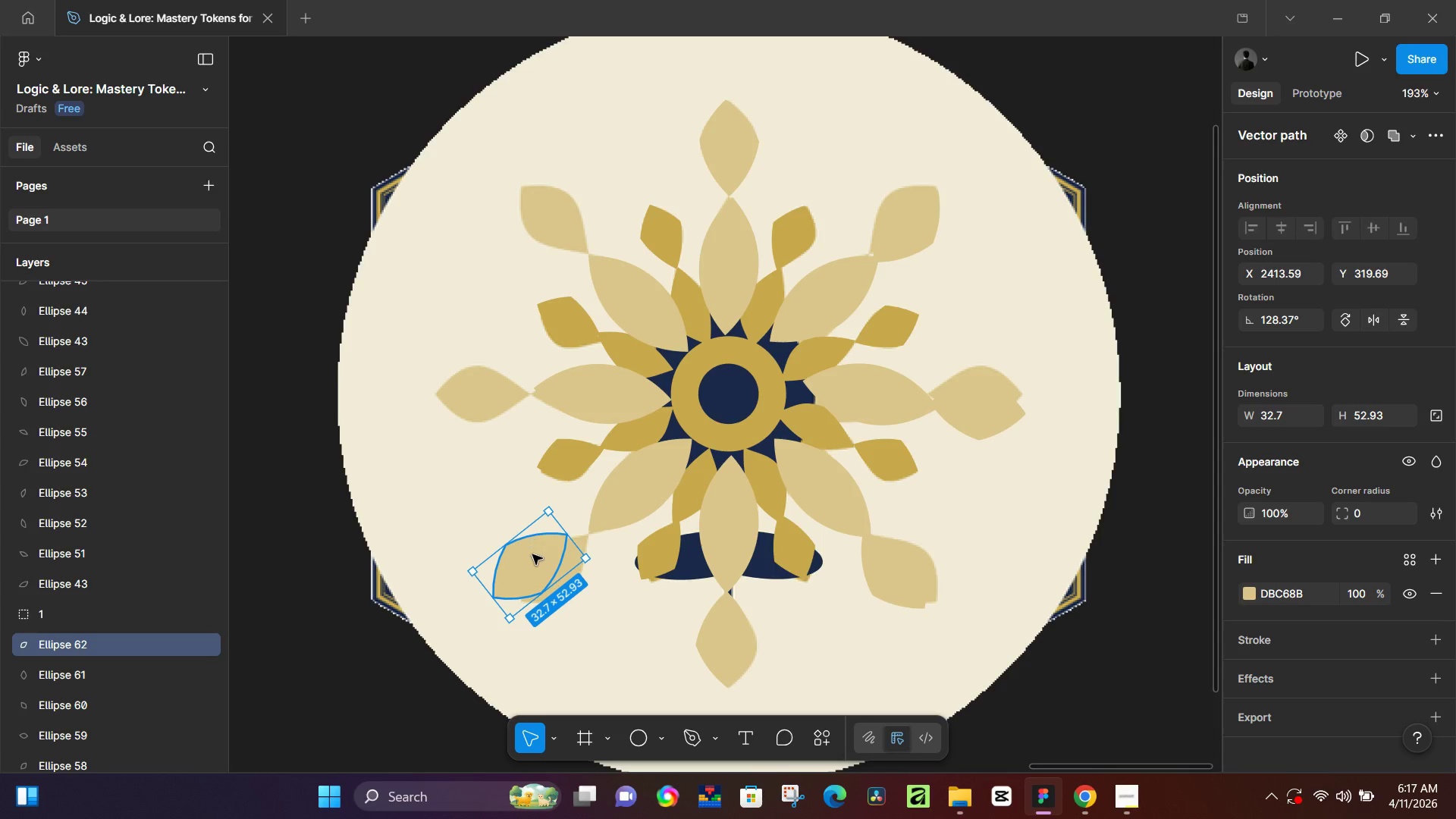 
left_click_drag(start_coordinate=[532, 556], to_coordinate=[557, 556])
 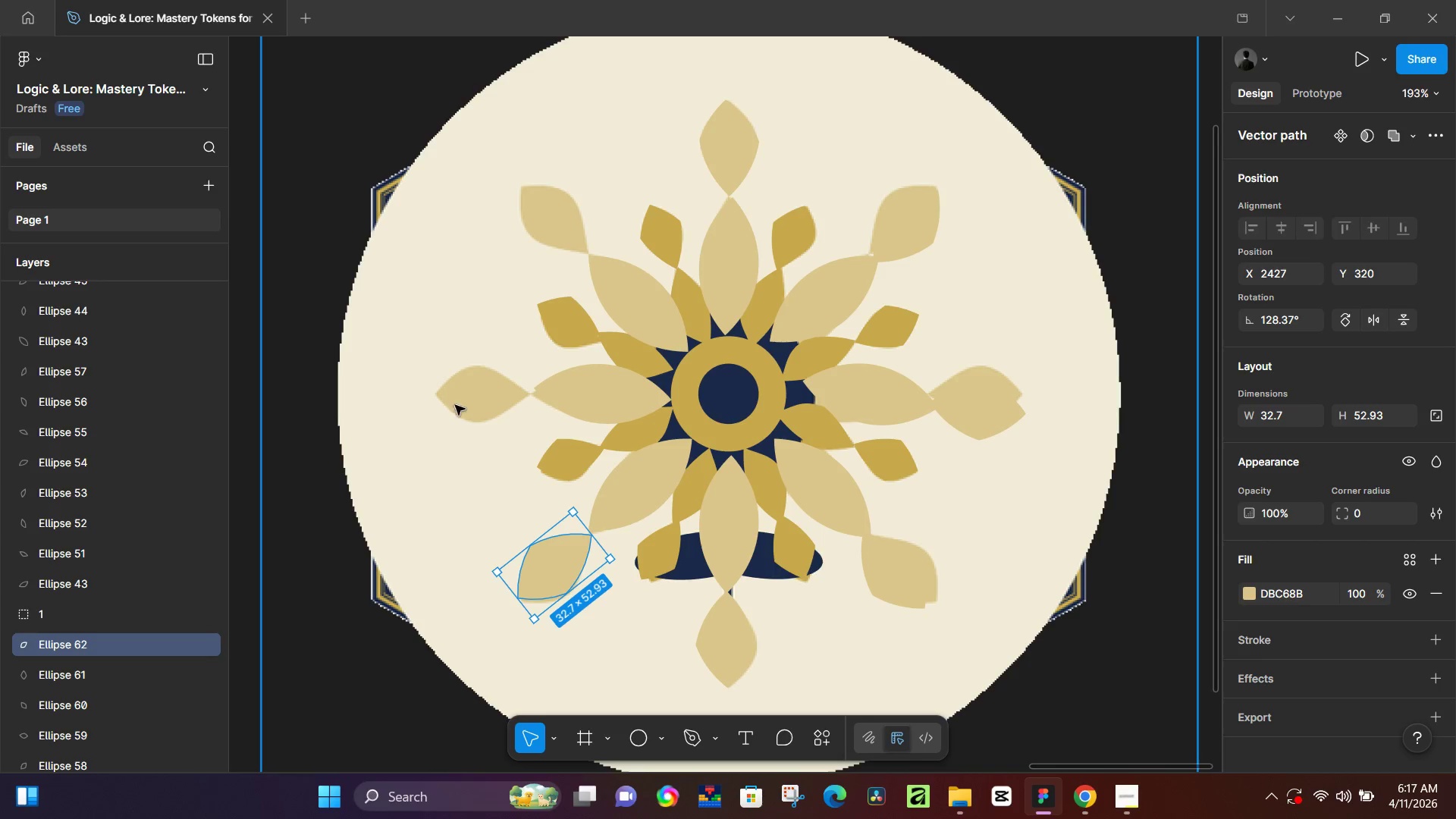 
key(Control+D)
 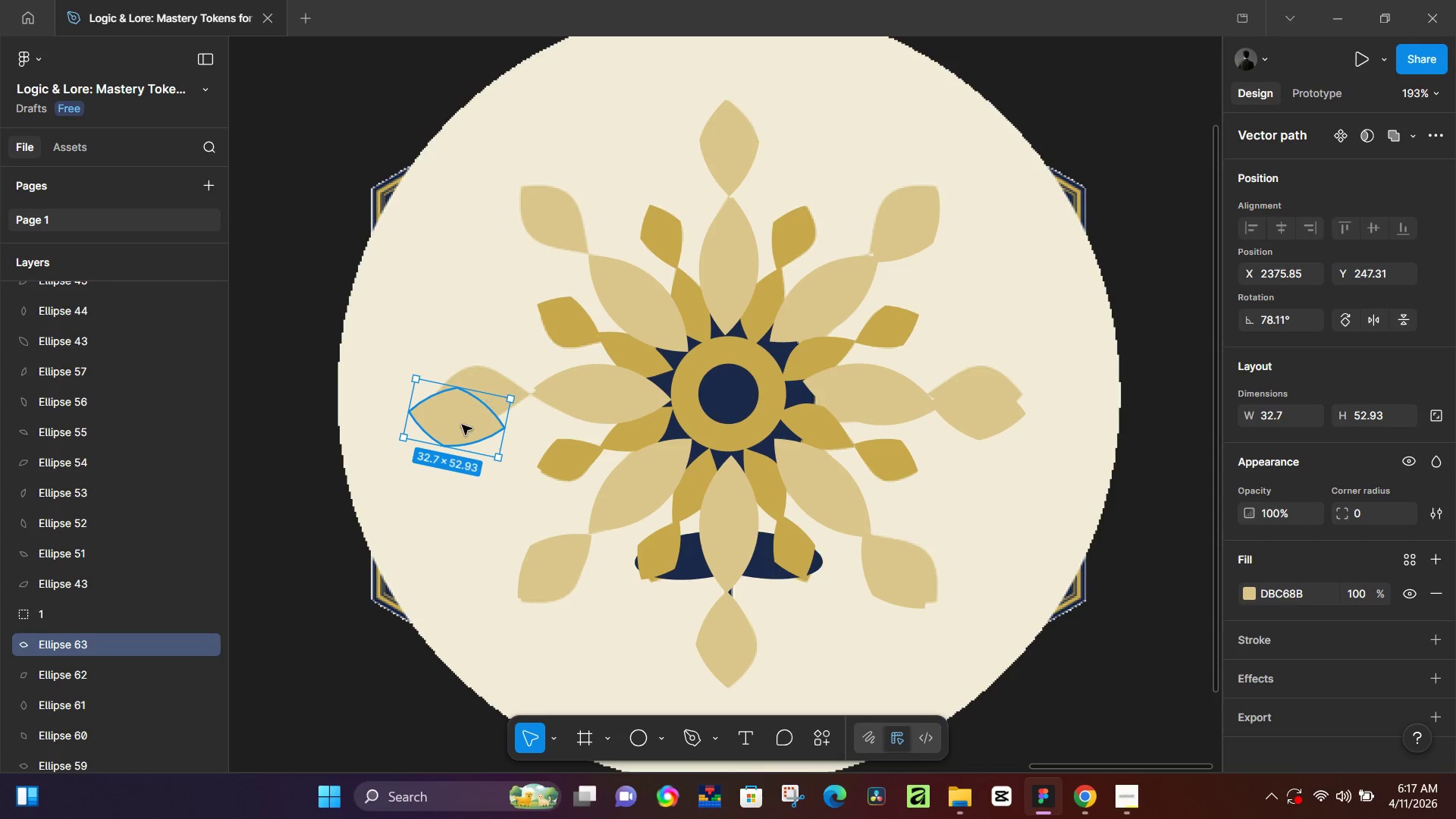 
left_click_drag(start_coordinate=[465, 431], to_coordinate=[485, 399])
 